 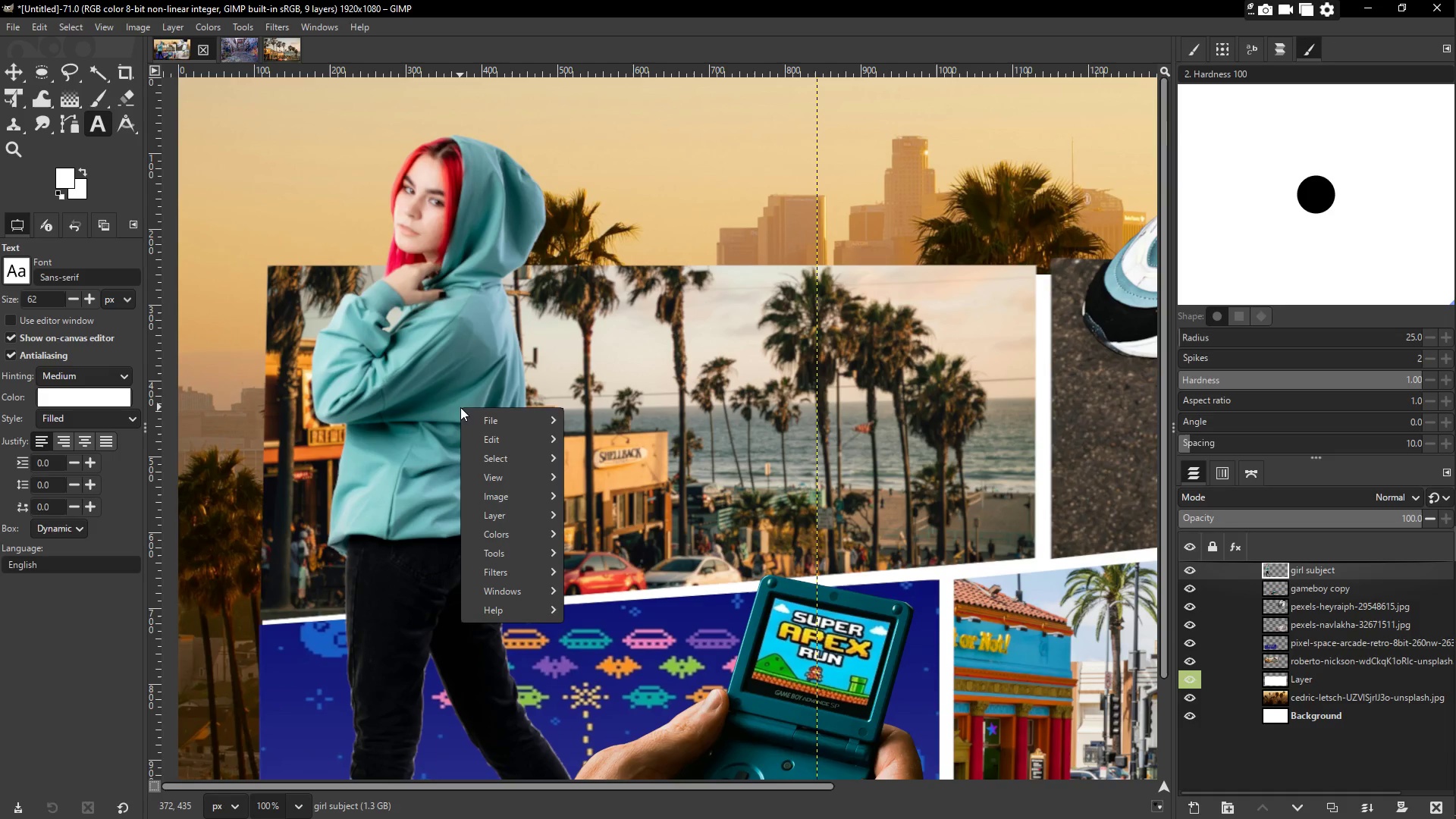 
left_click([515, 536])
 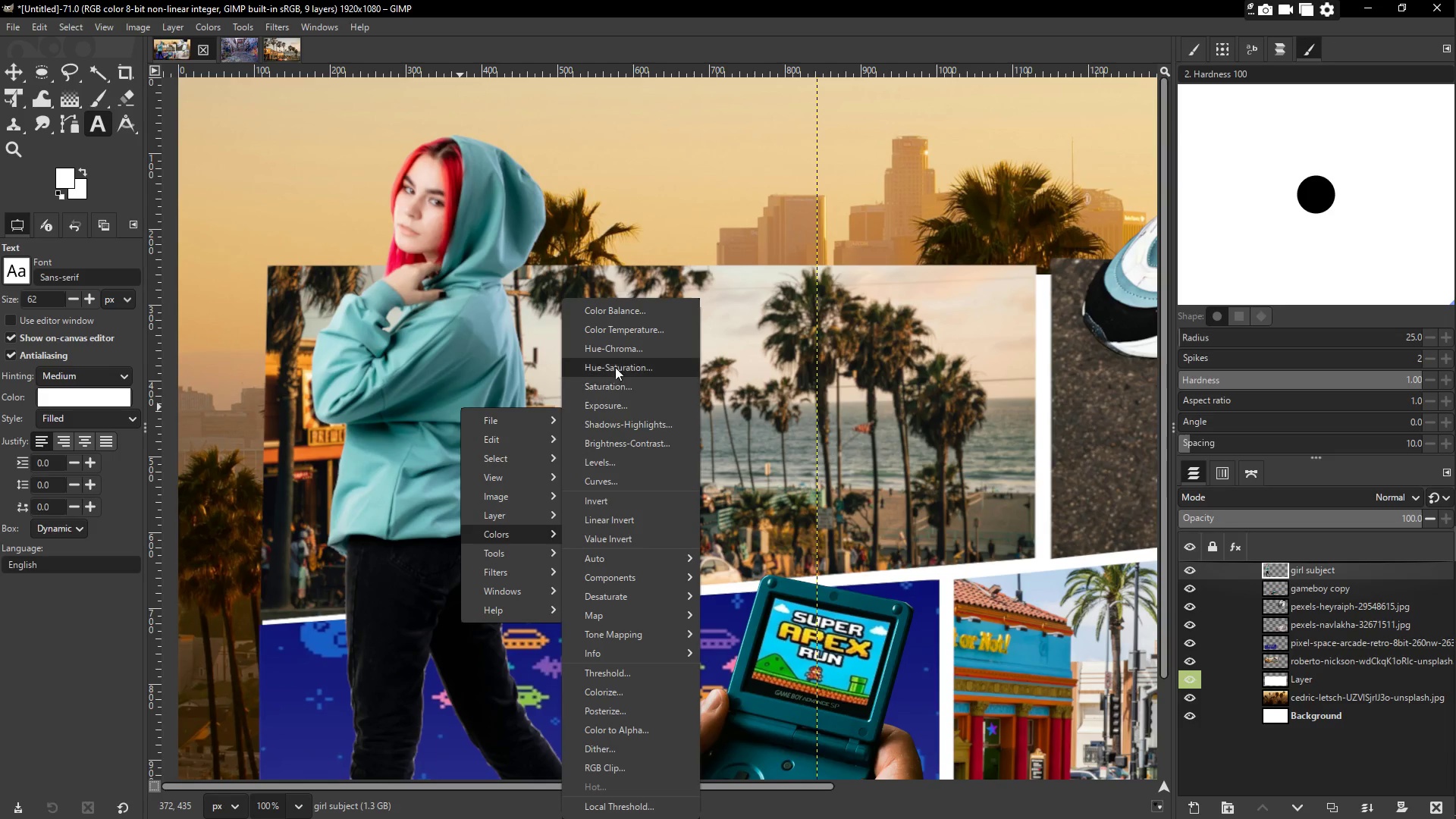 
mouse_move([621, 379])
 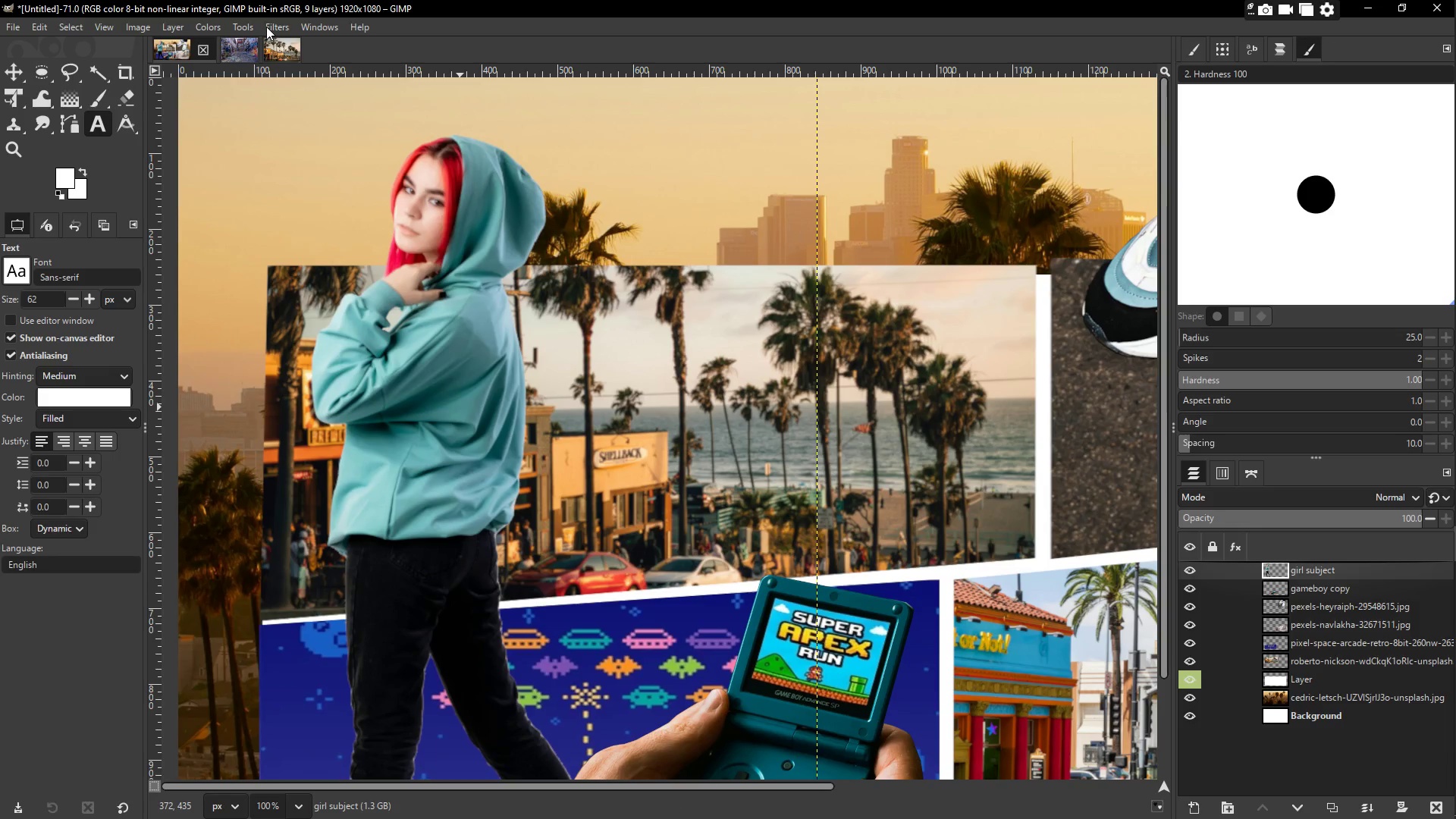 
double_click([272, 27])
 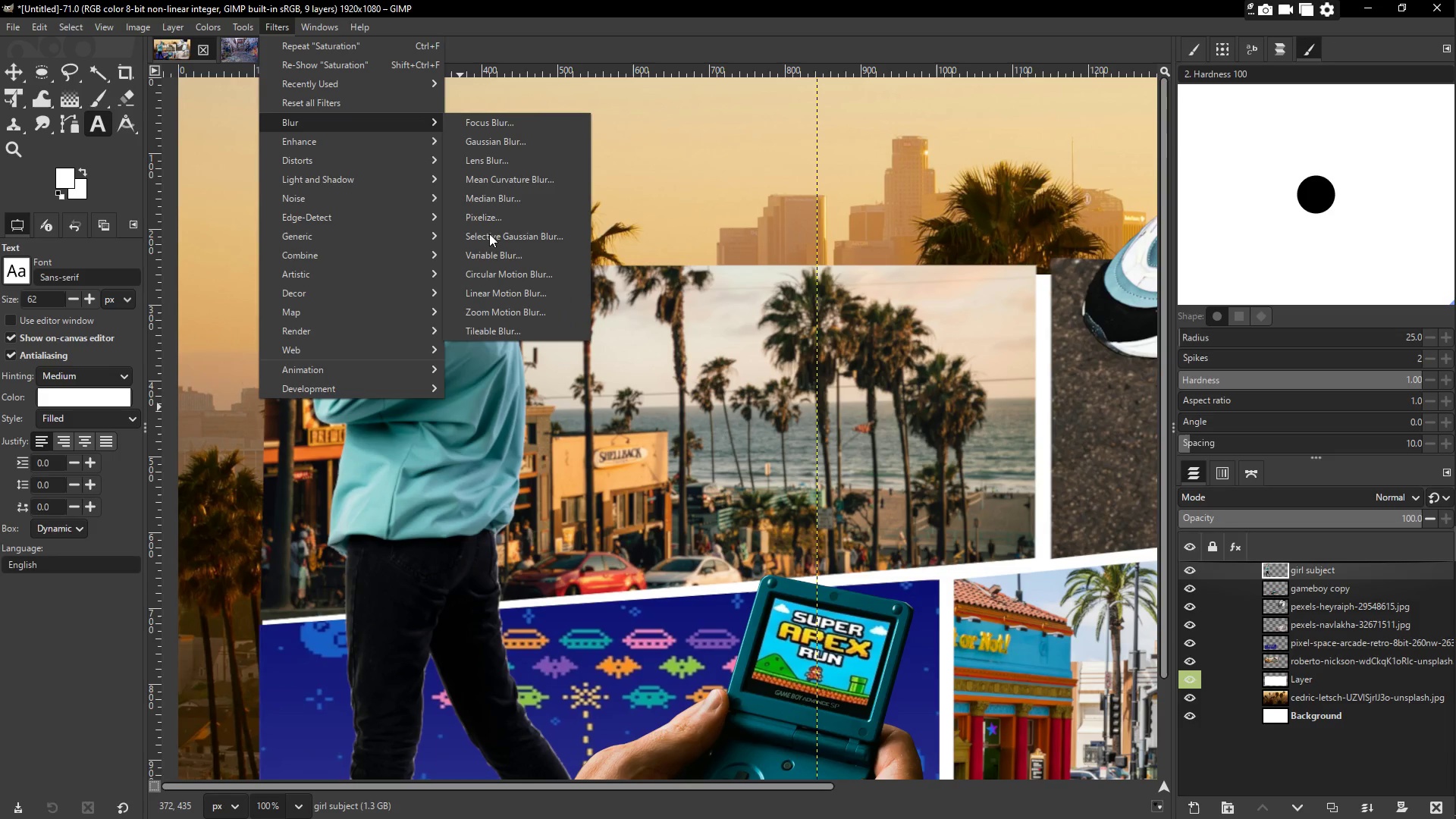 
left_click([503, 240])
 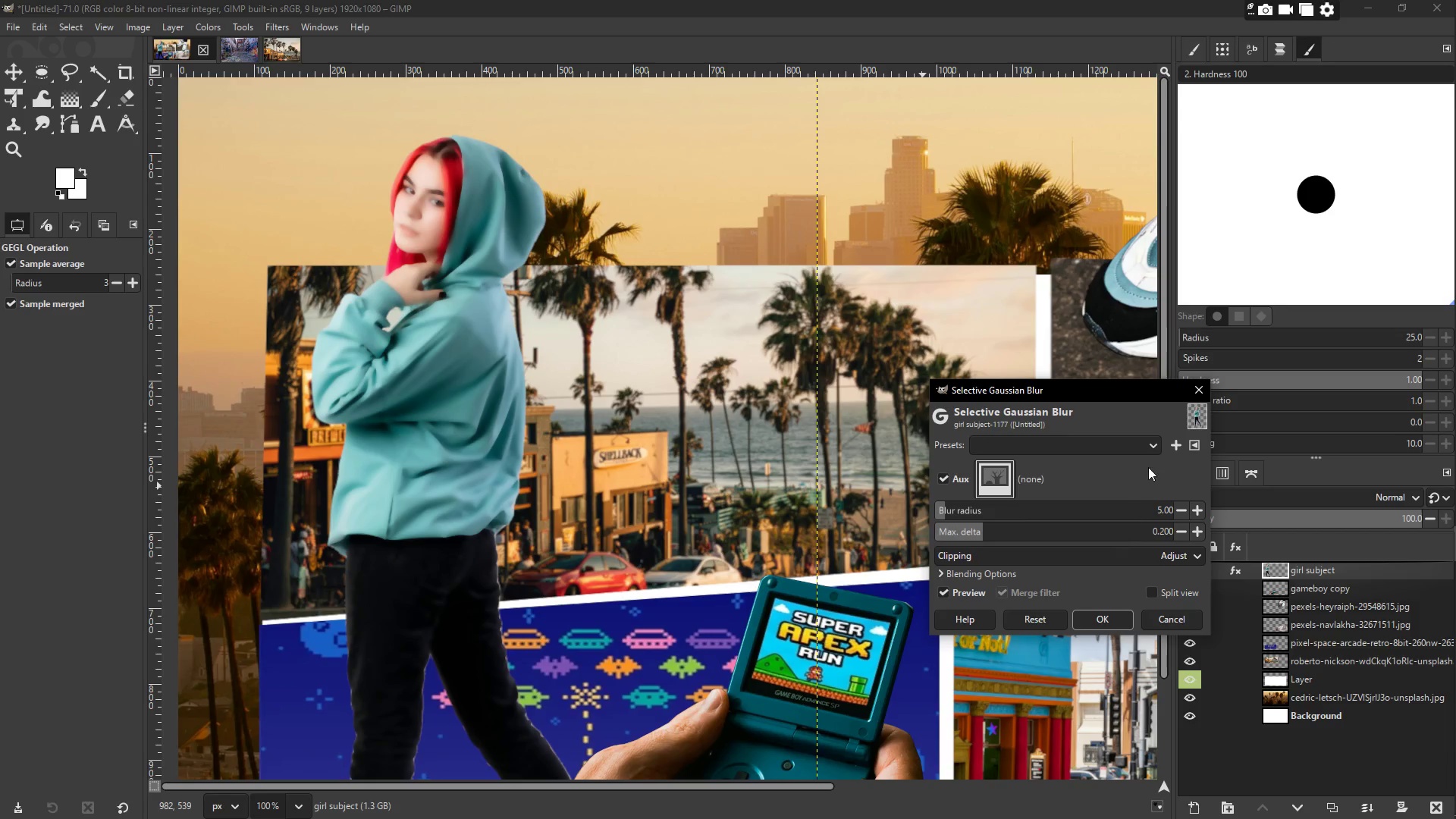 
left_click([1109, 618])
 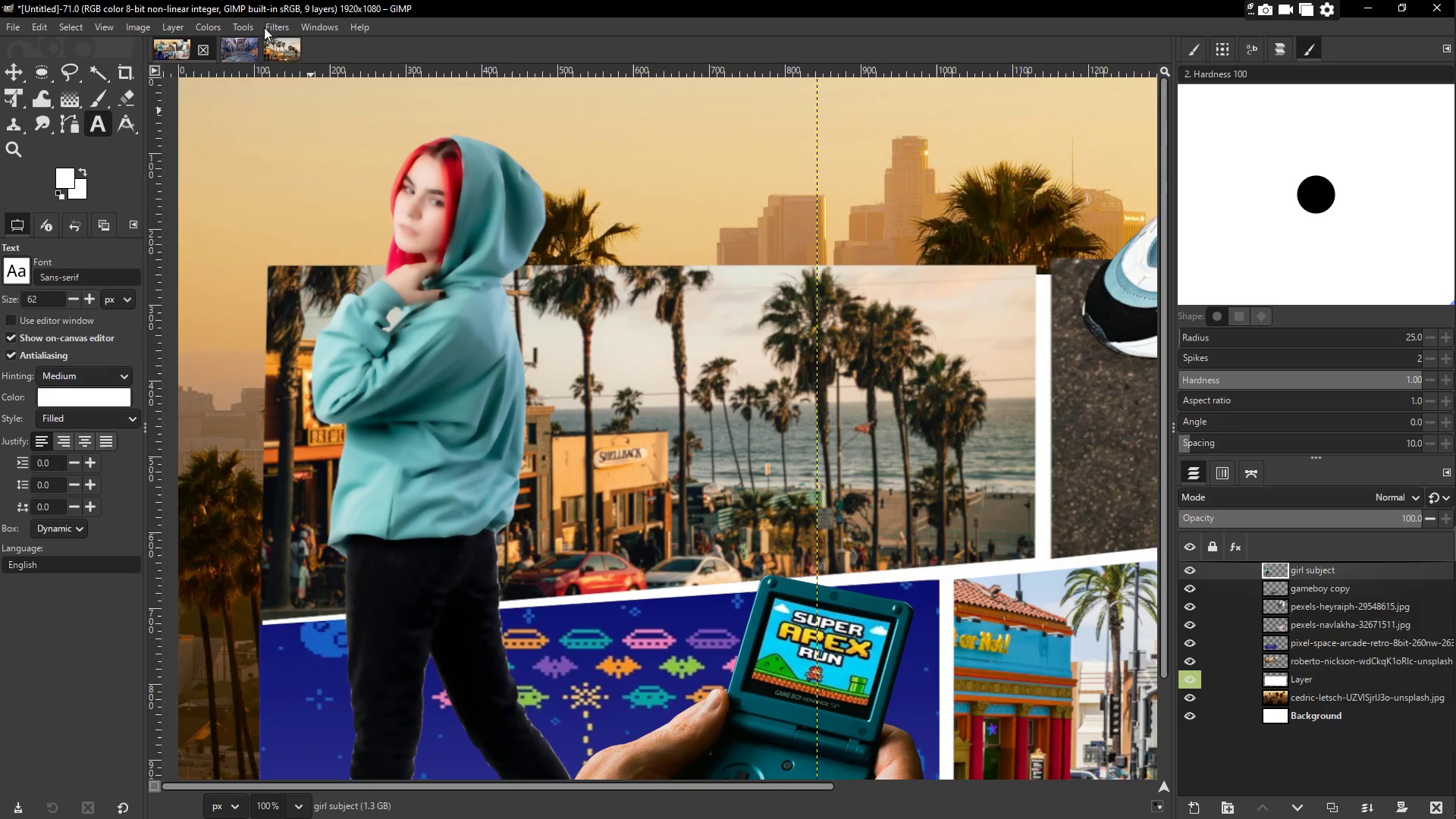 
left_click([272, 28])
 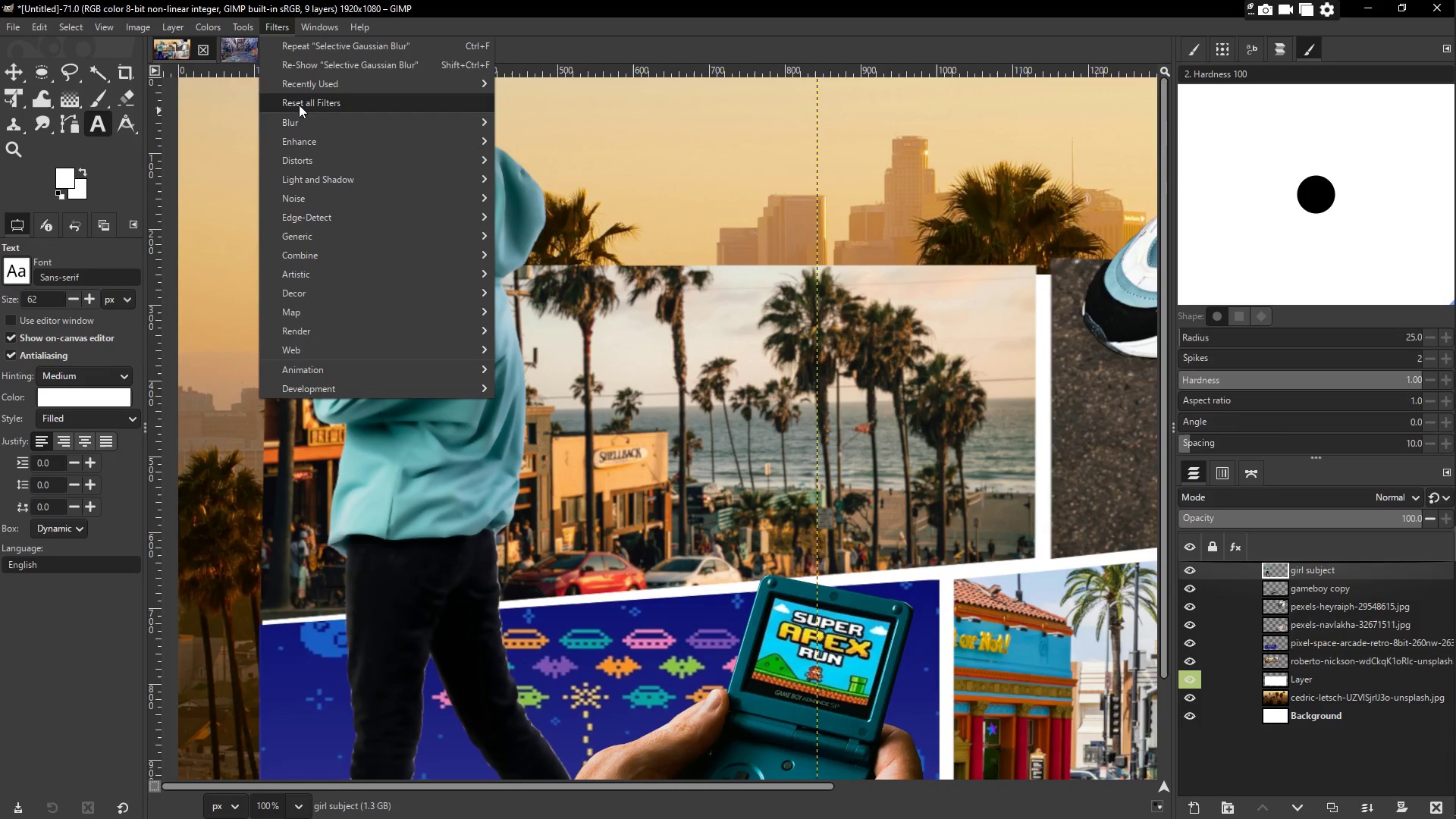 
left_click([332, 140])
 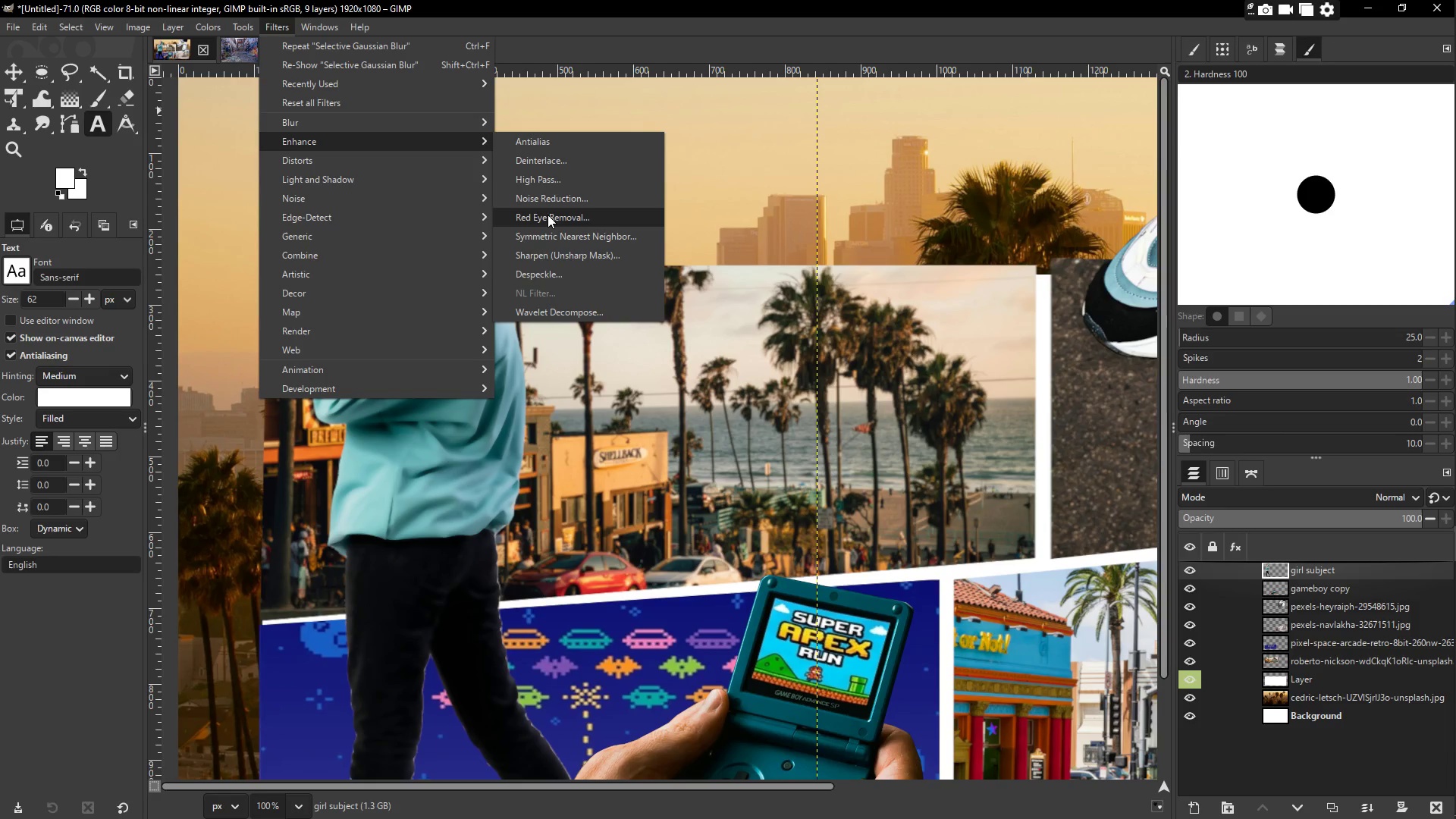 
left_click([544, 255])
 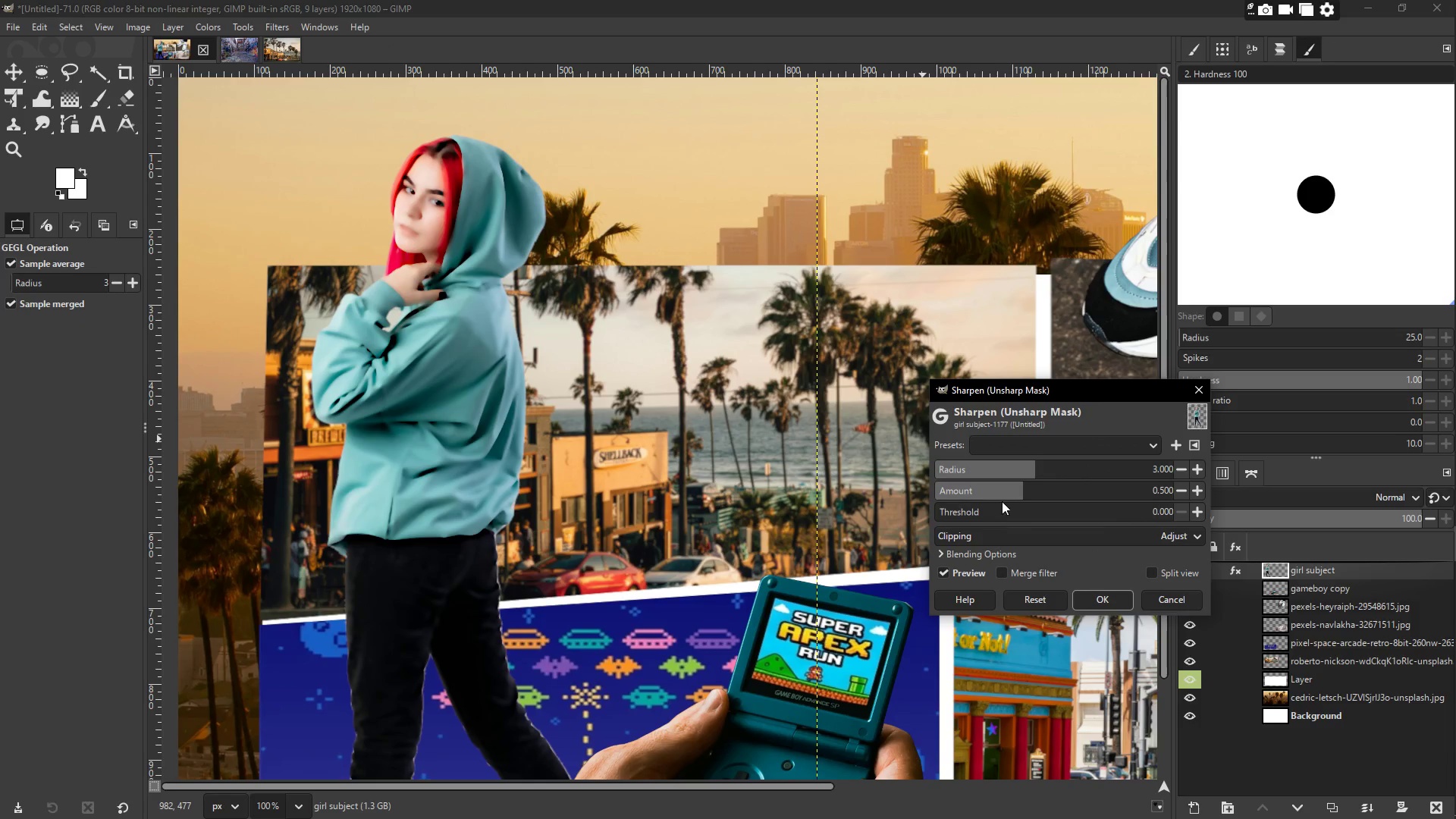 
left_click_drag(start_coordinate=[1050, 490], to_coordinate=[1097, 496])
 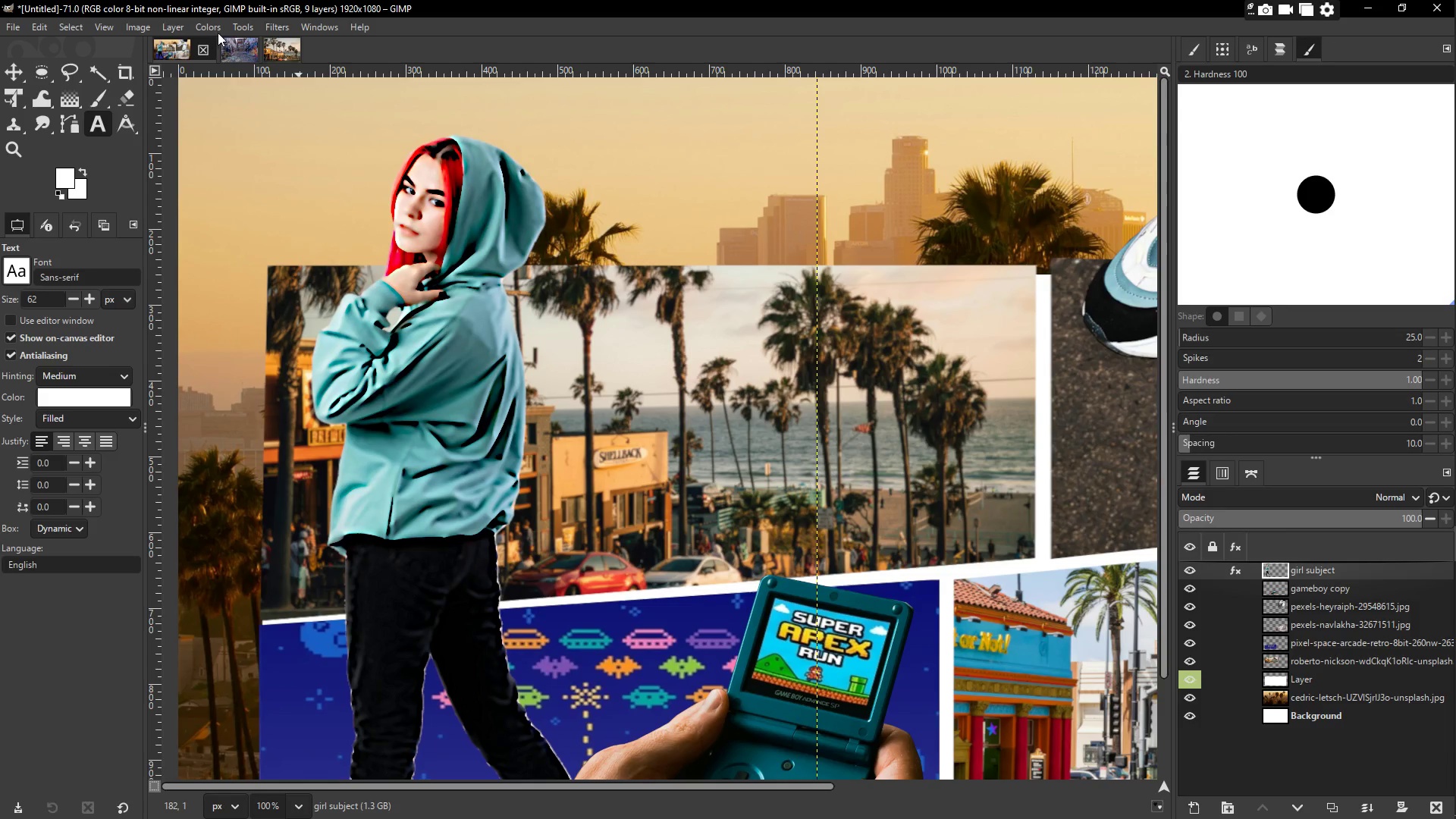 
left_click([277, 29])
 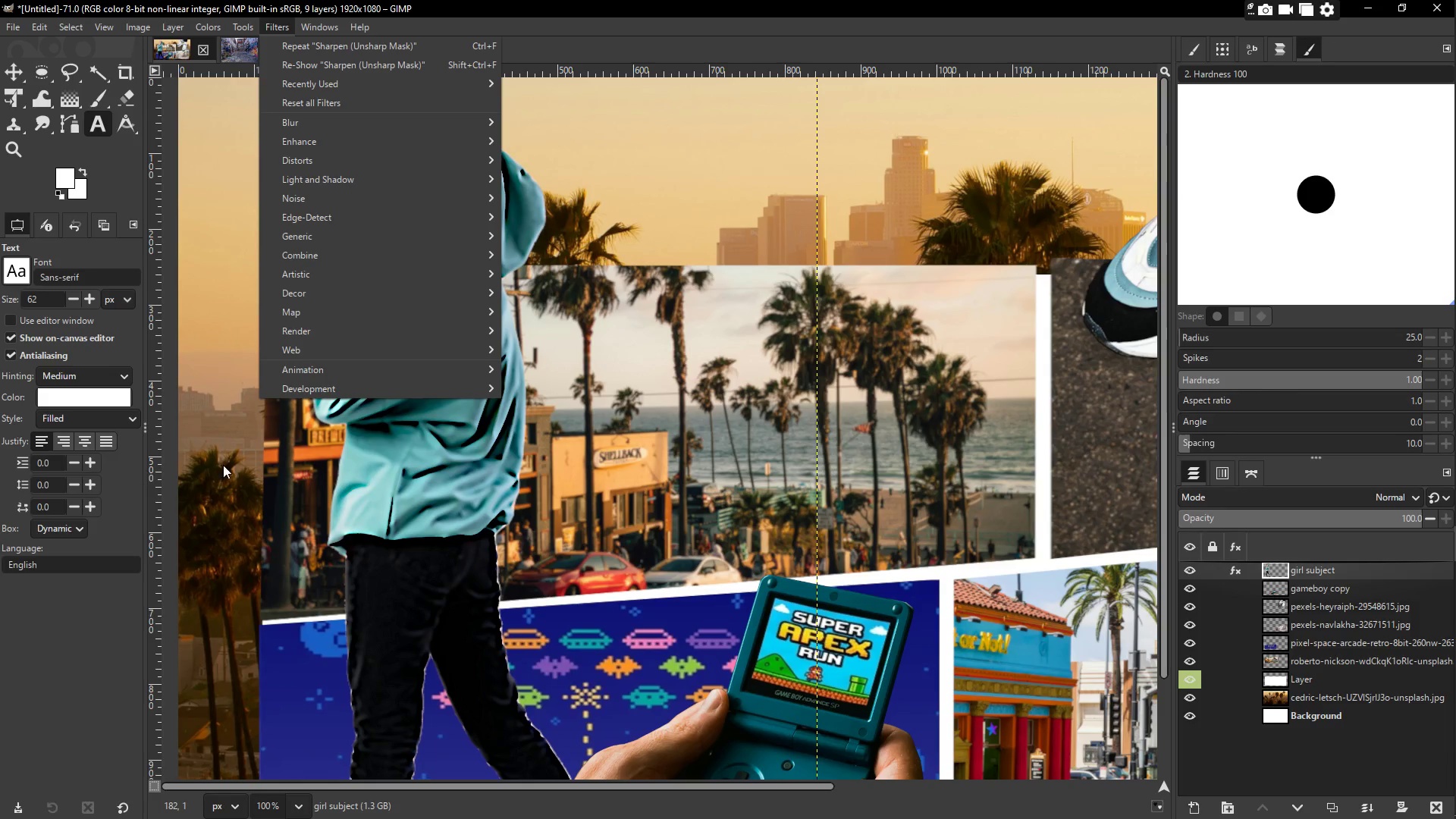 
double_click([444, 477])
 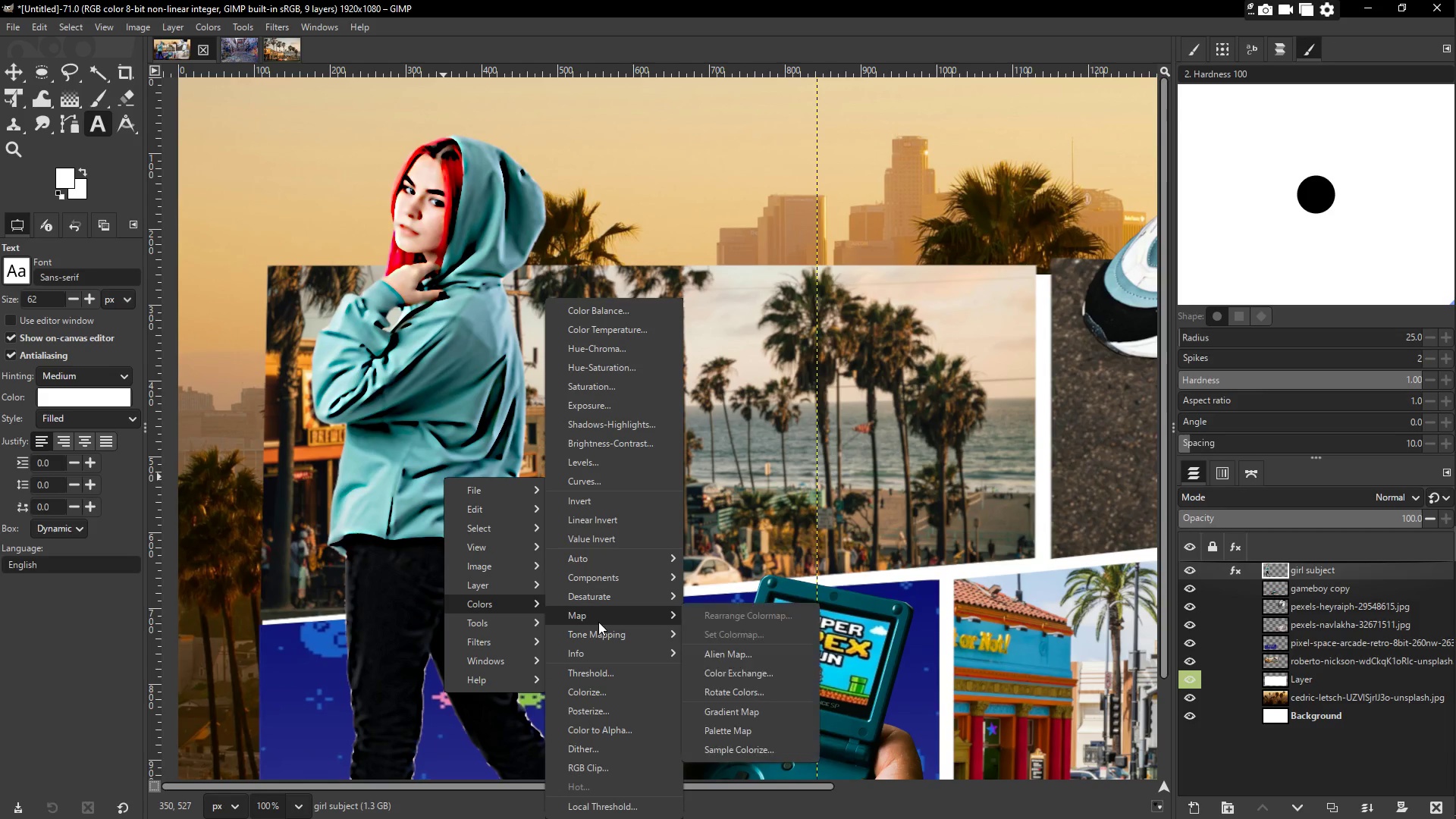 
wait(5.78)
 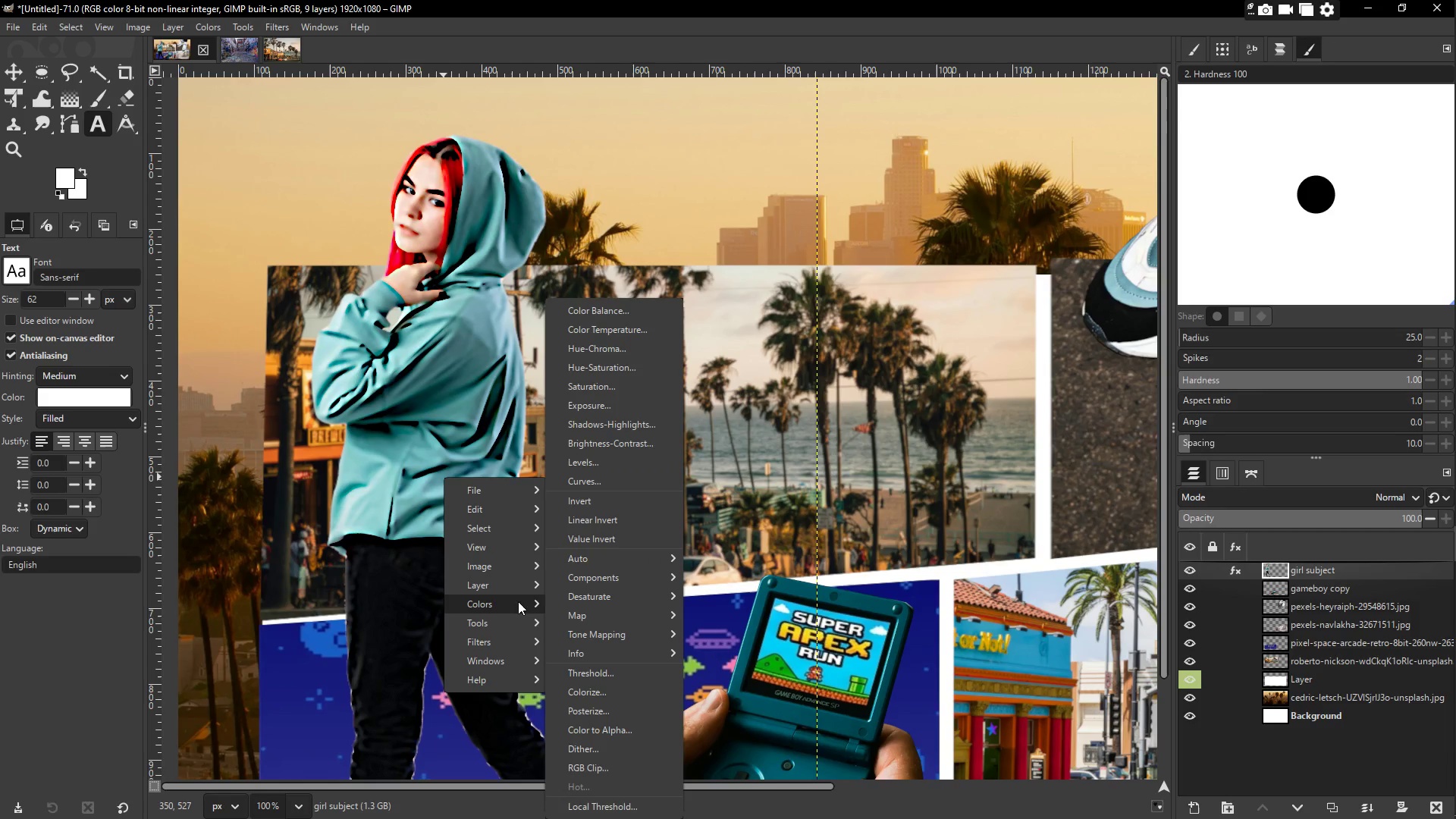 
left_click([594, 707])
 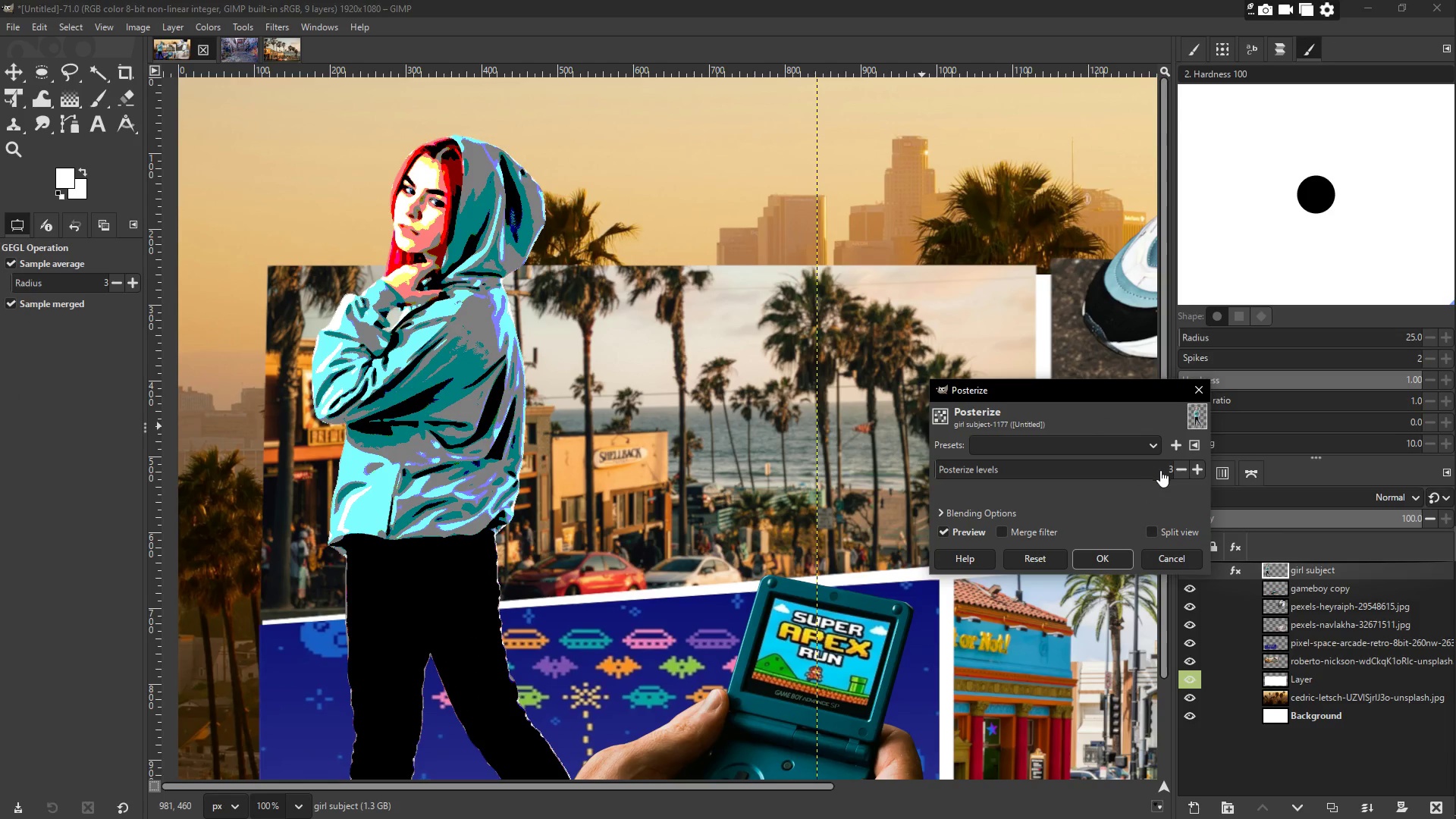 
double_click([1199, 468])
 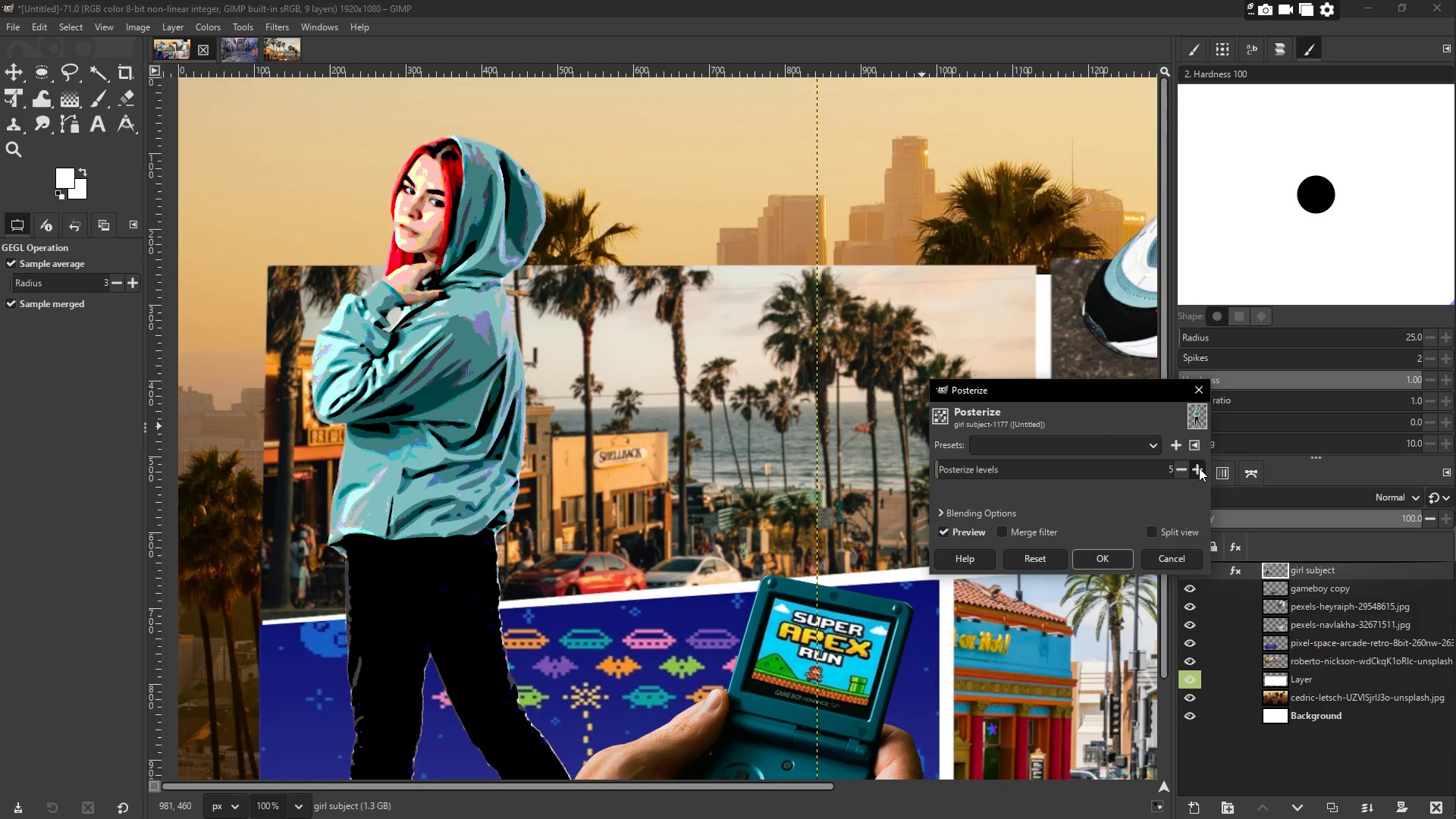 
left_click([1199, 468])
 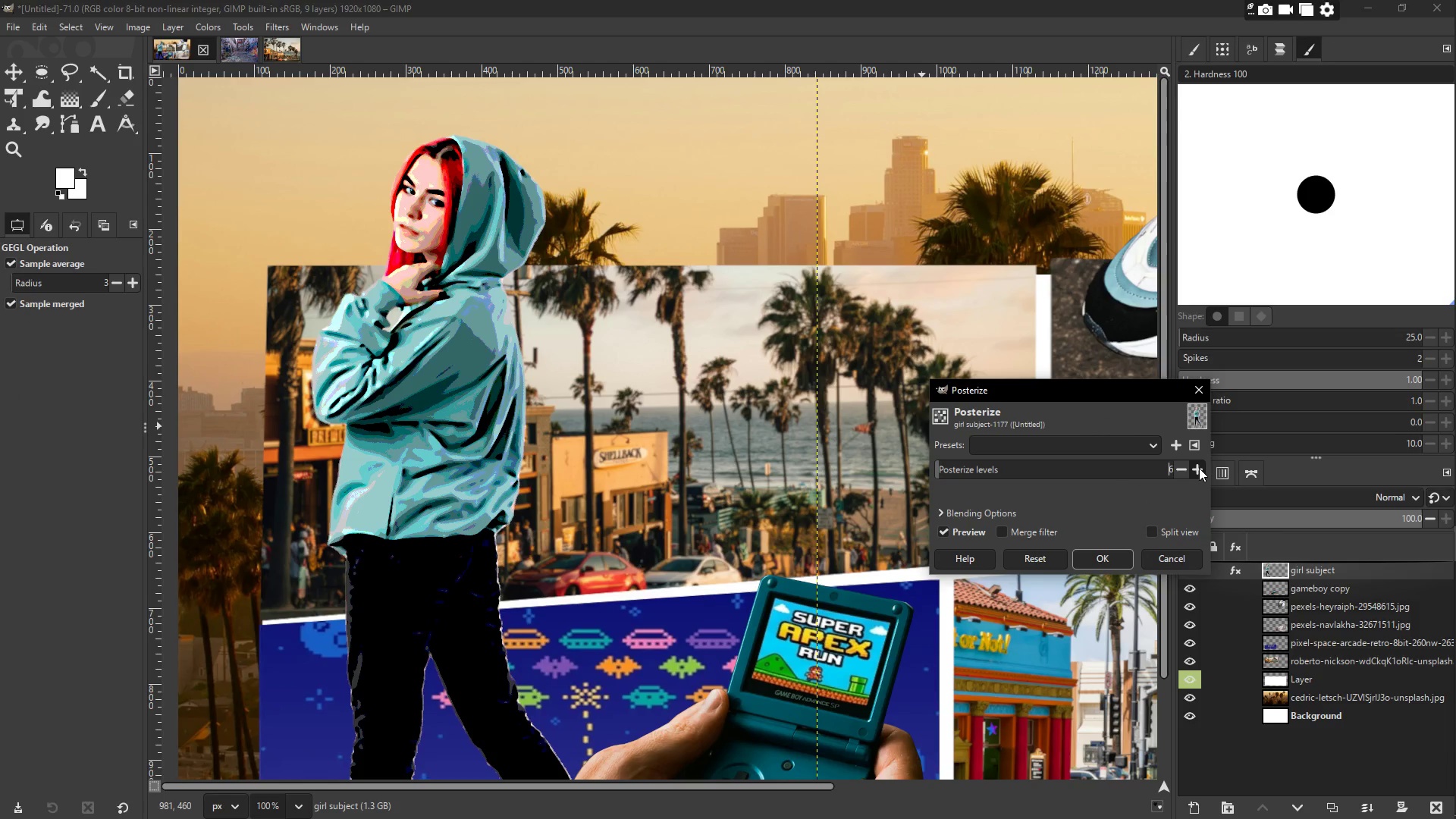 
left_click([1199, 468])
 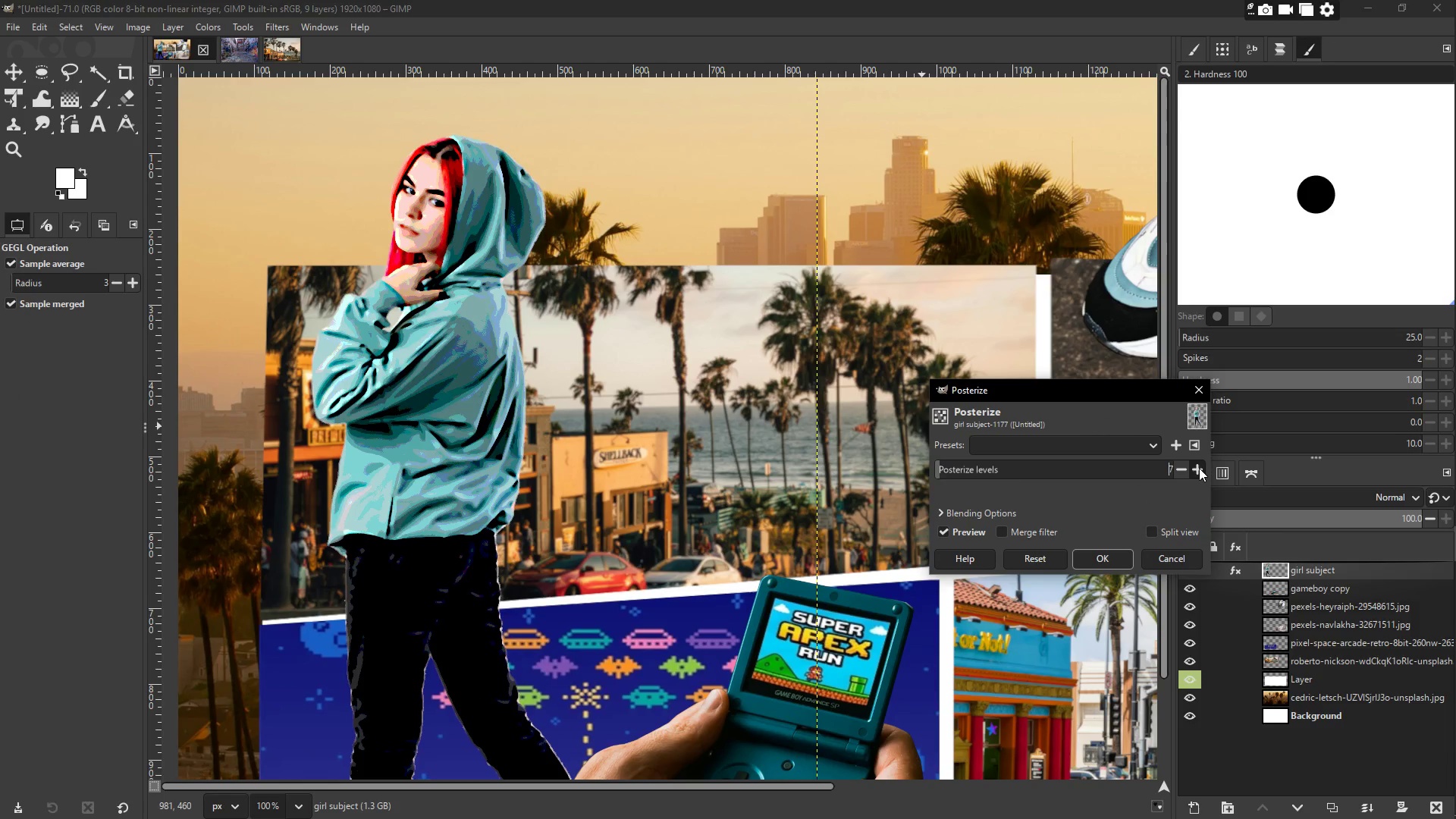 
left_click([1199, 468])
 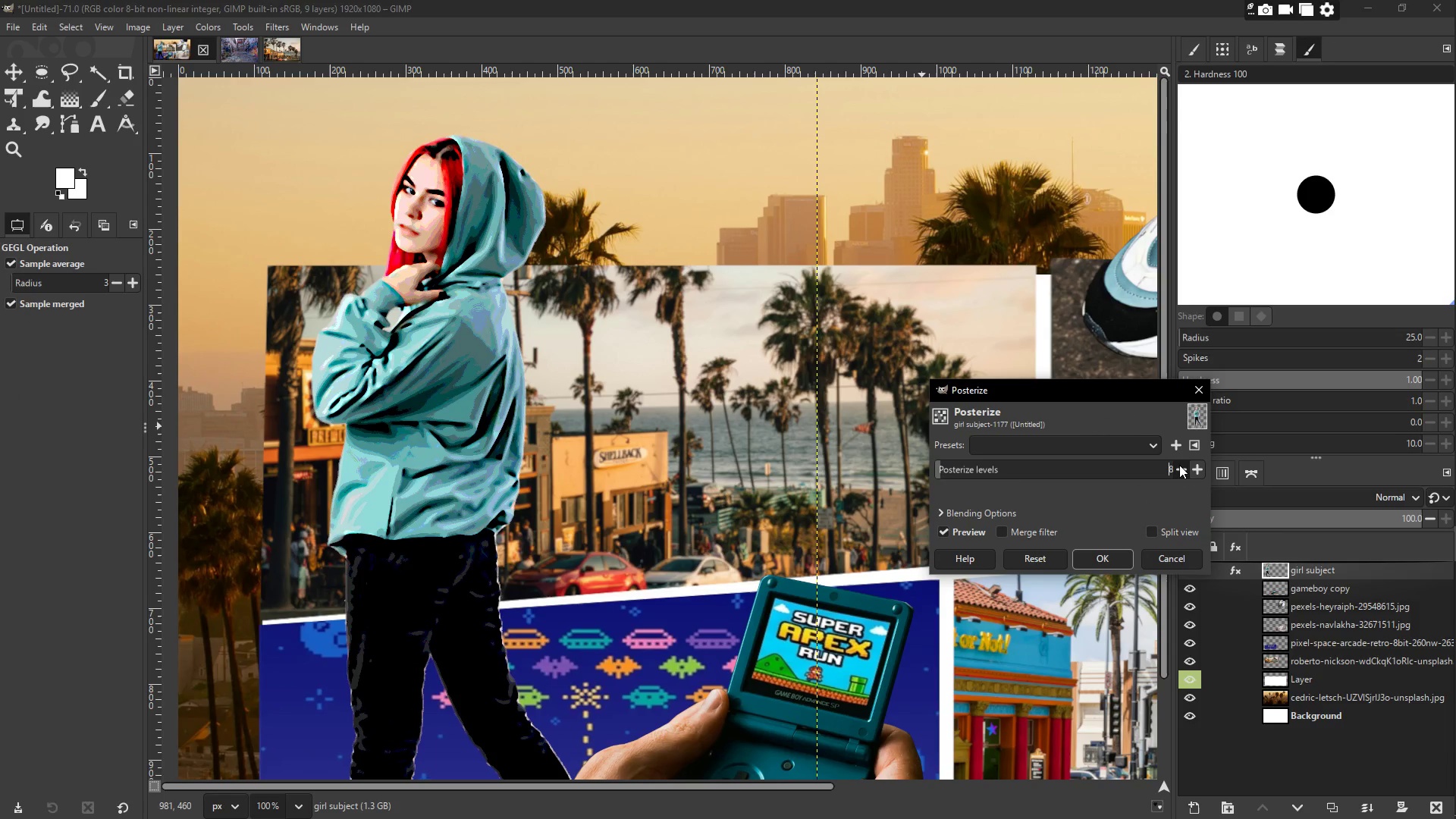 
left_click([1179, 465])
 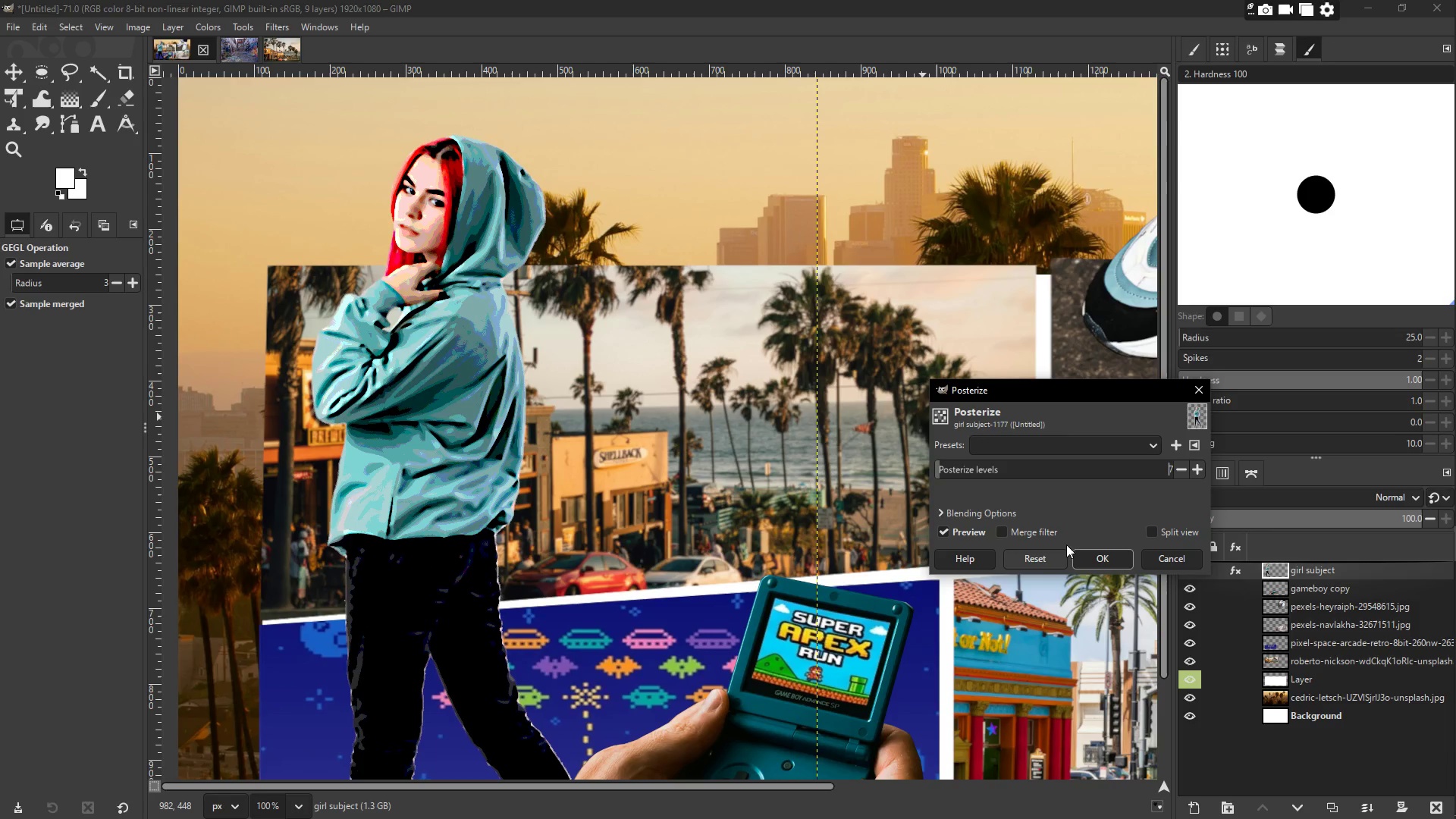 
left_click([1089, 554])
 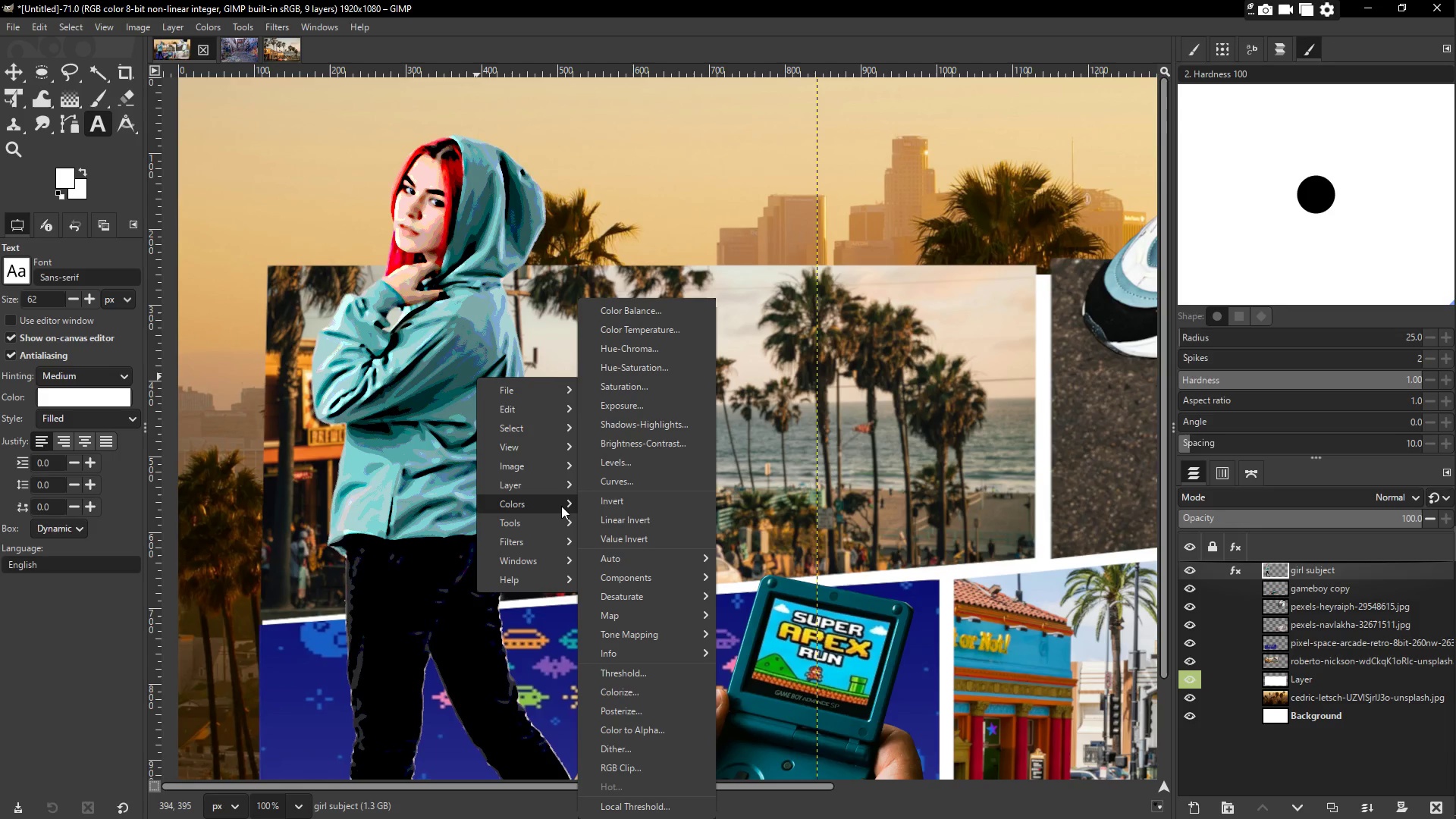 
wait(15.28)
 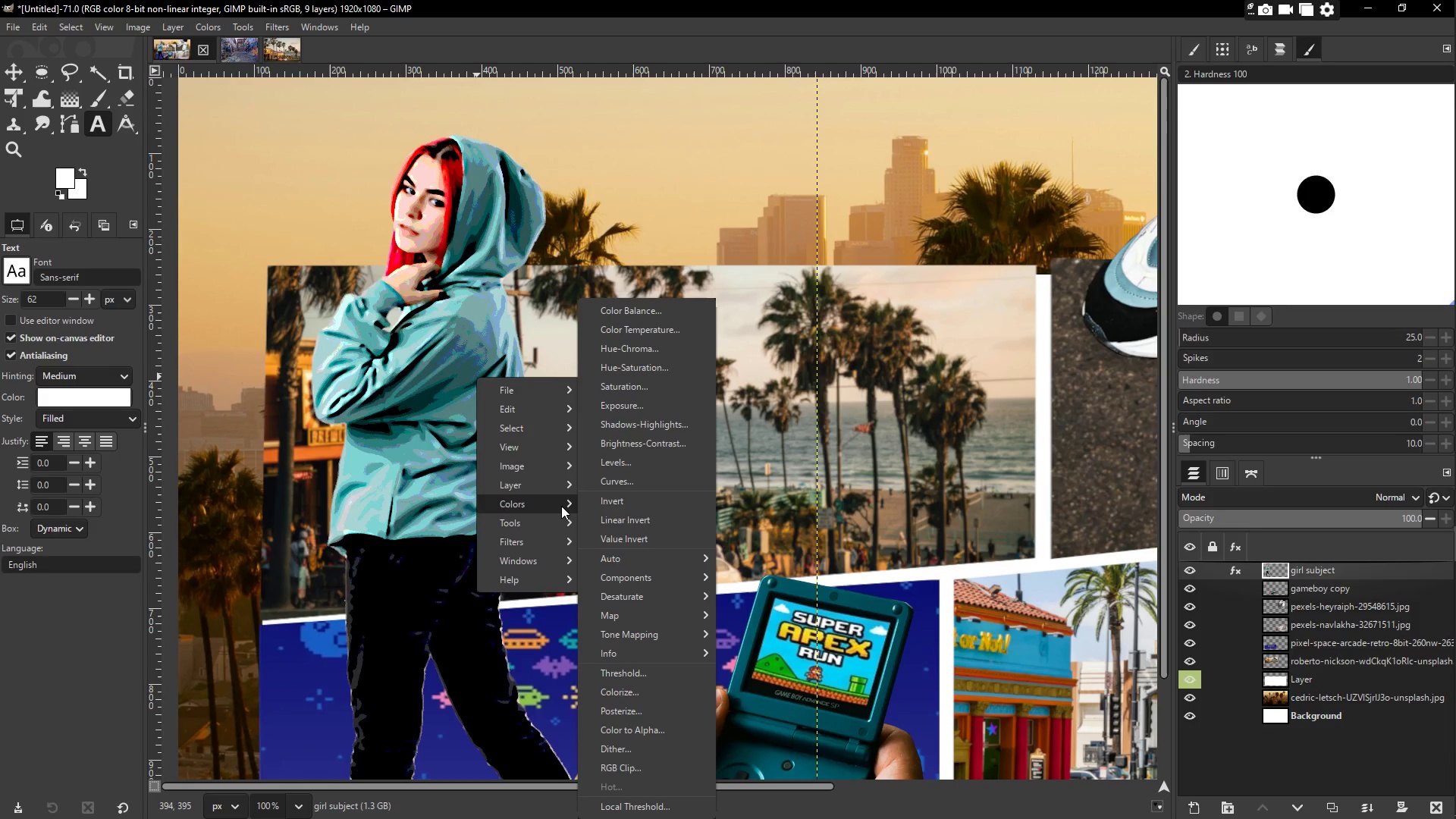 
left_click([632, 392])
 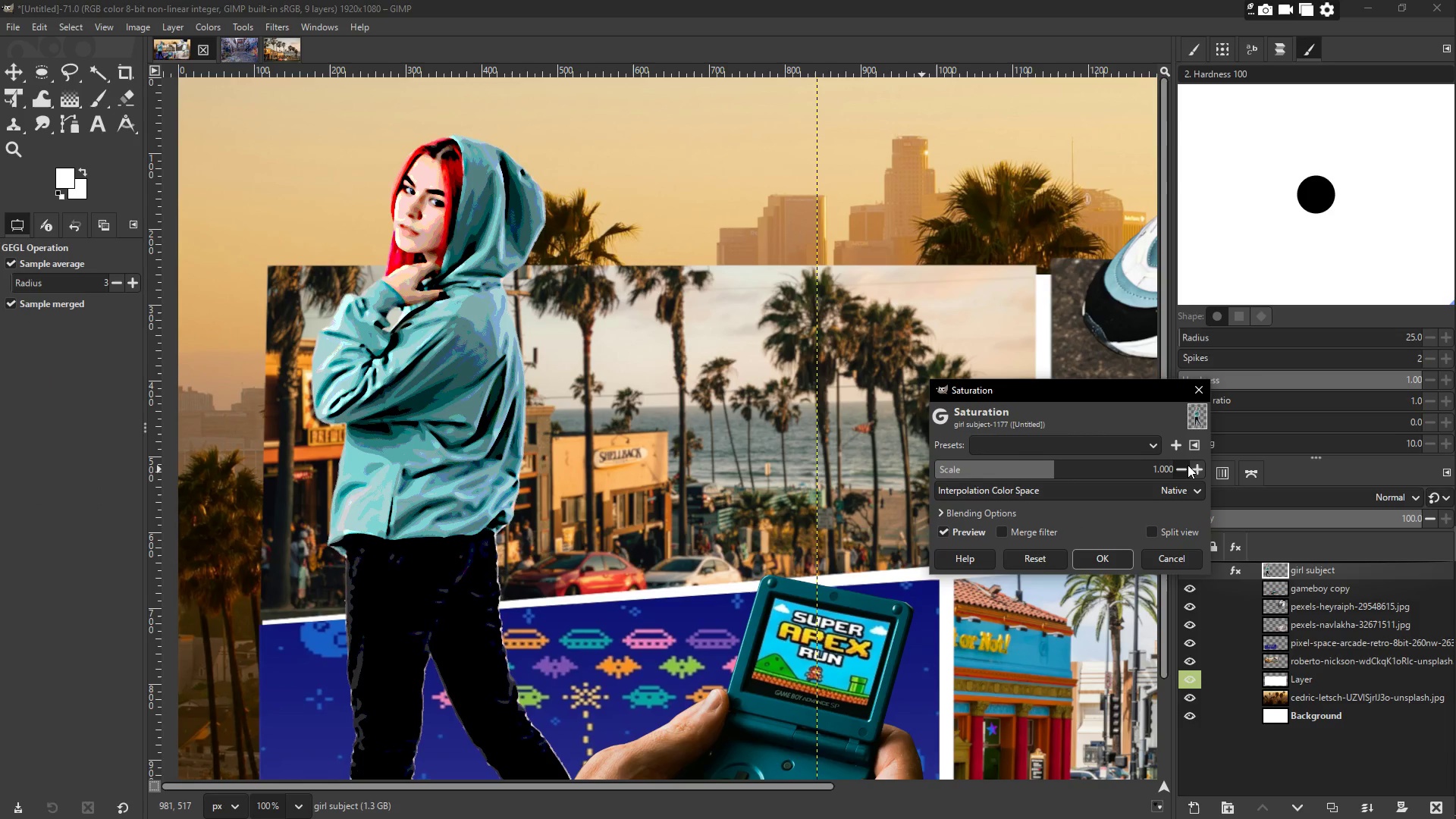 
double_click([1198, 466])
 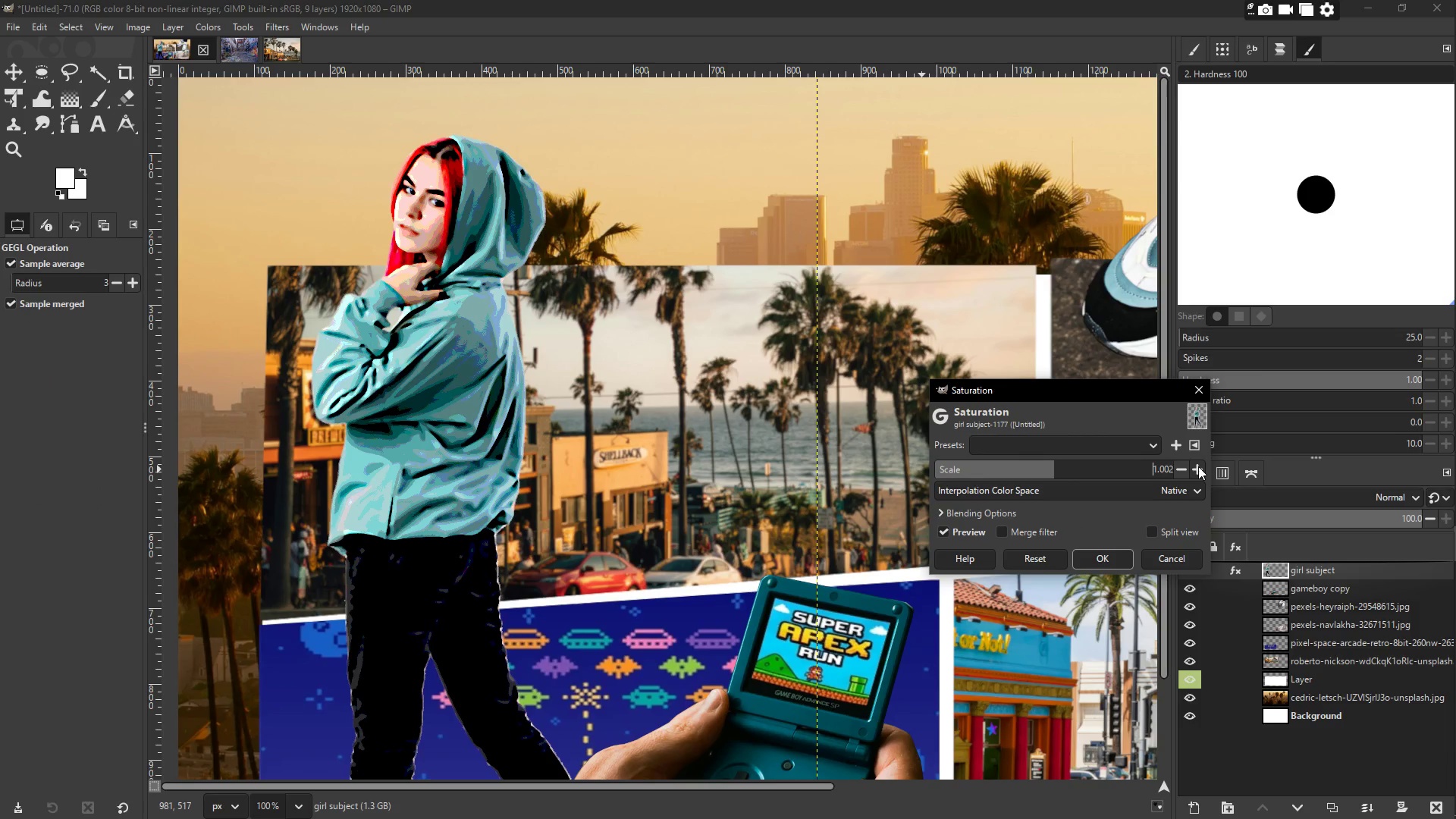 
triple_click([1198, 466])
 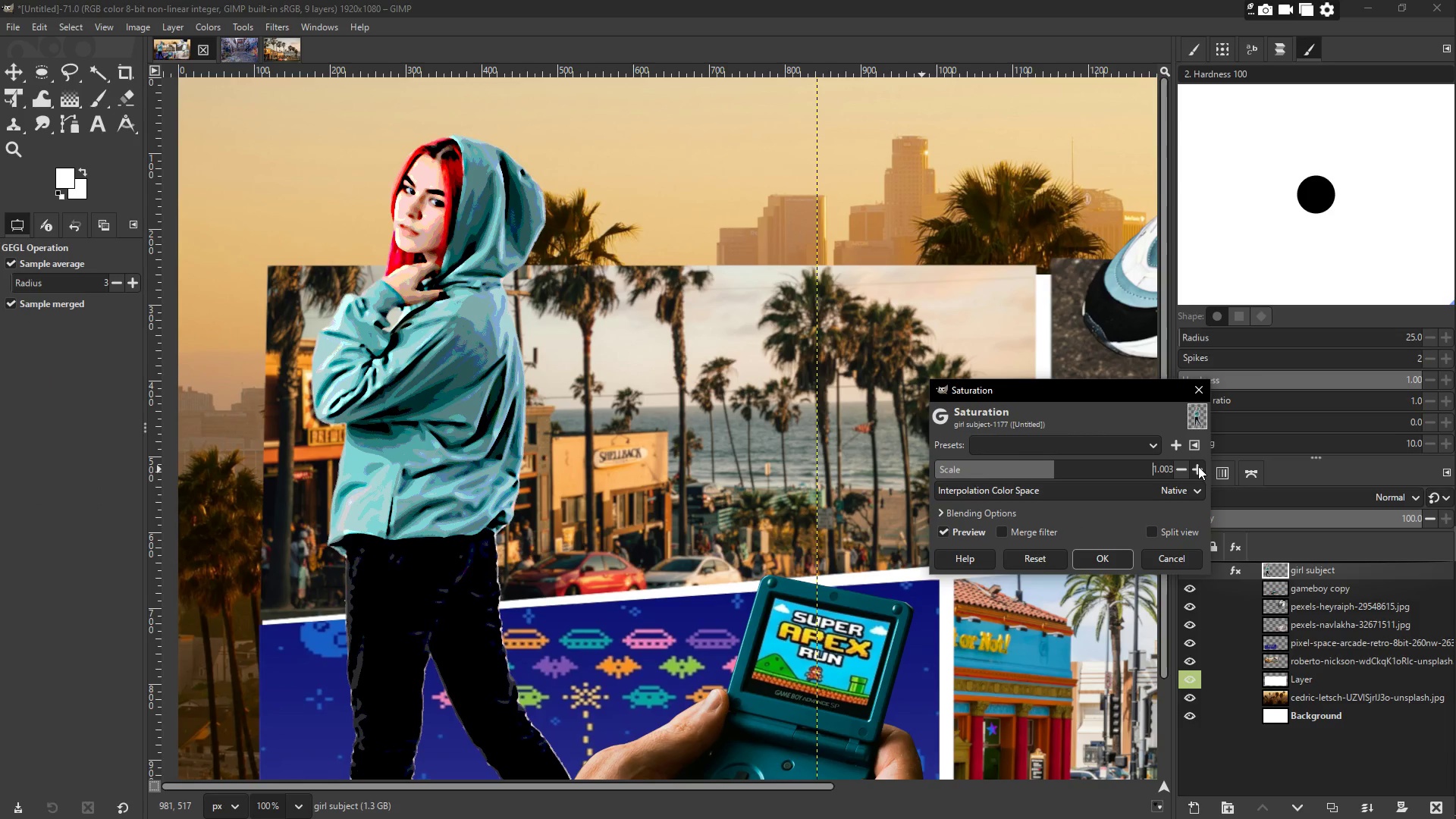 
triple_click([1198, 466])
 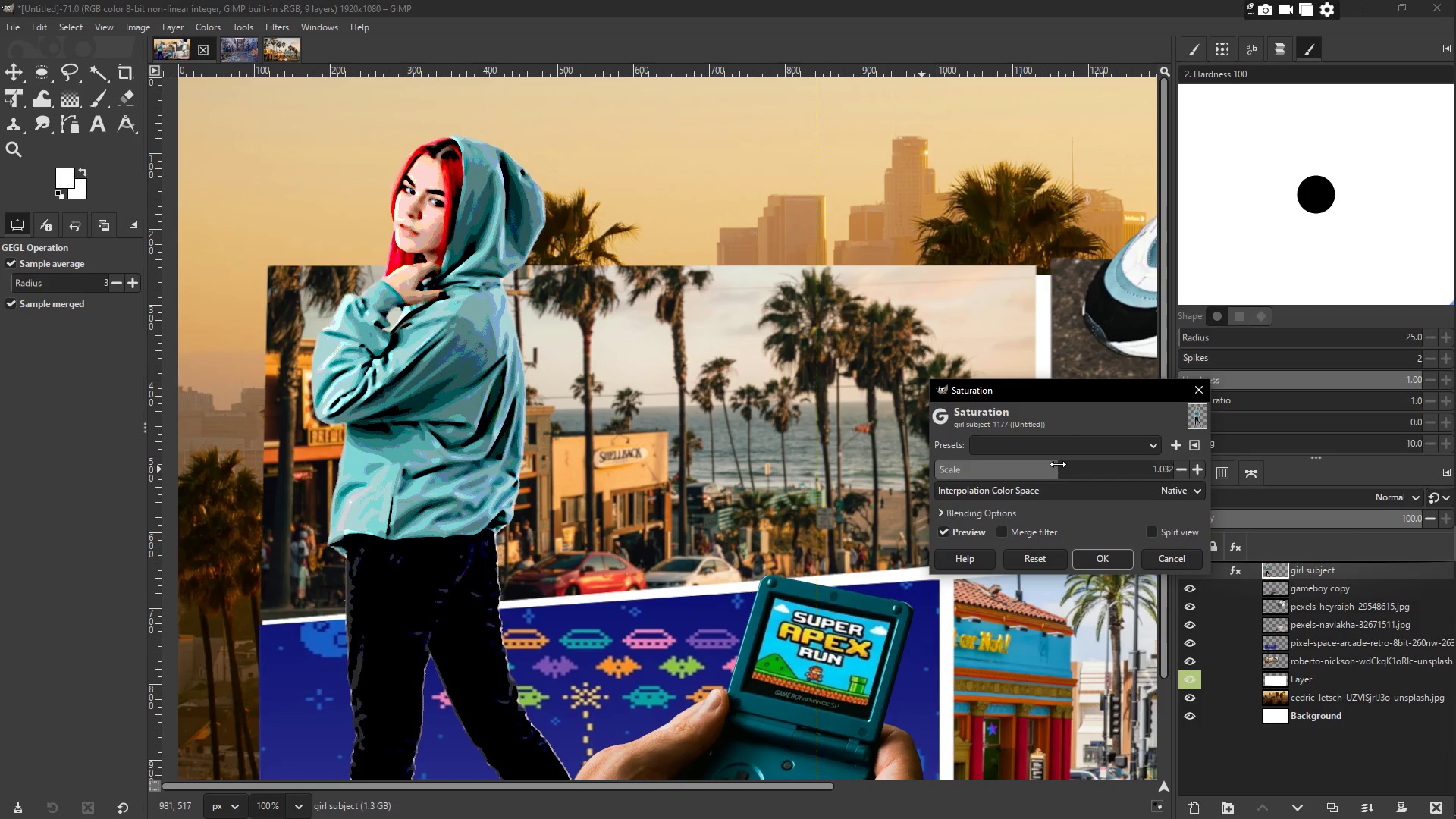 
double_click([1065, 465])
 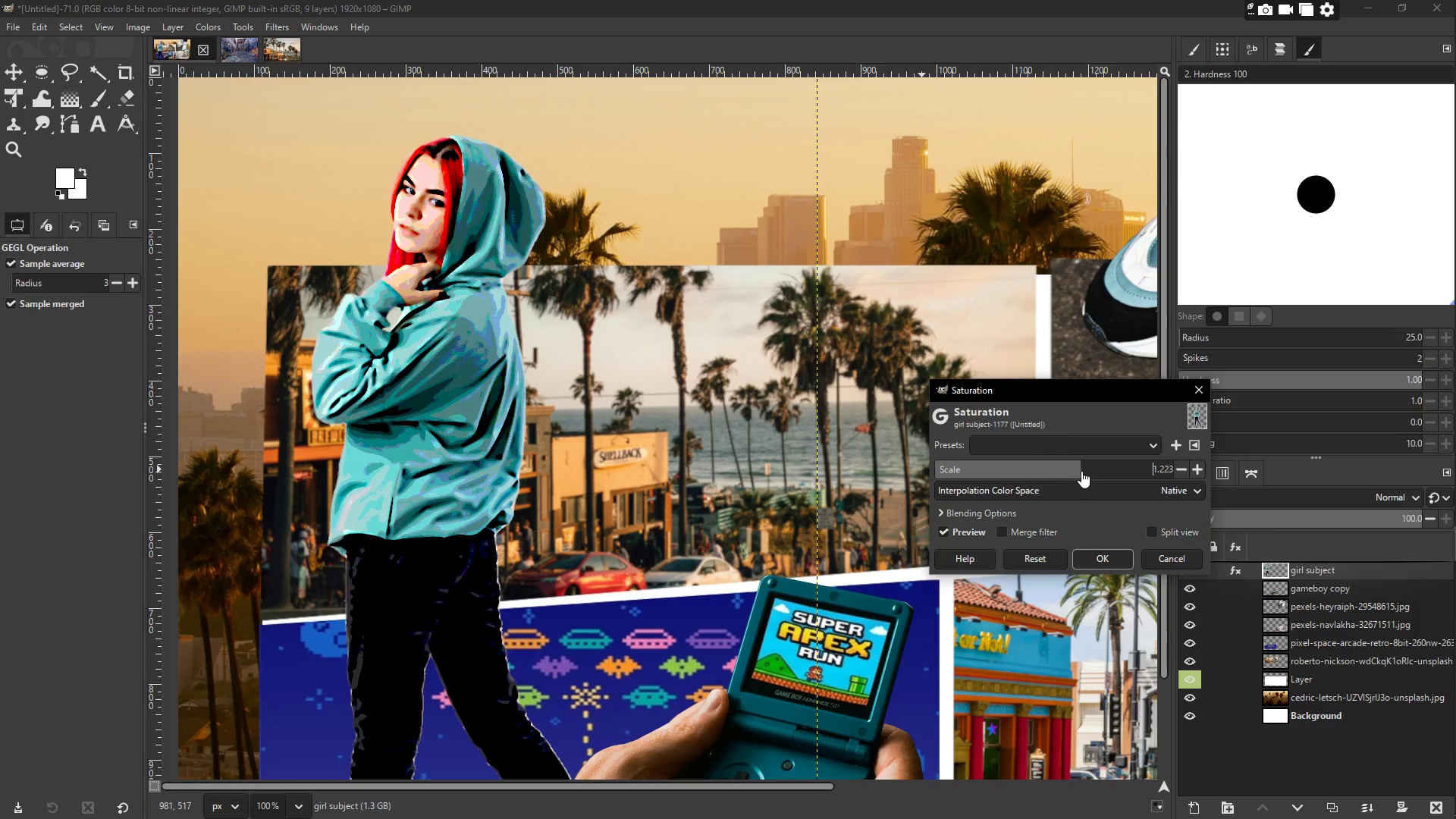 
left_click([1086, 471])
 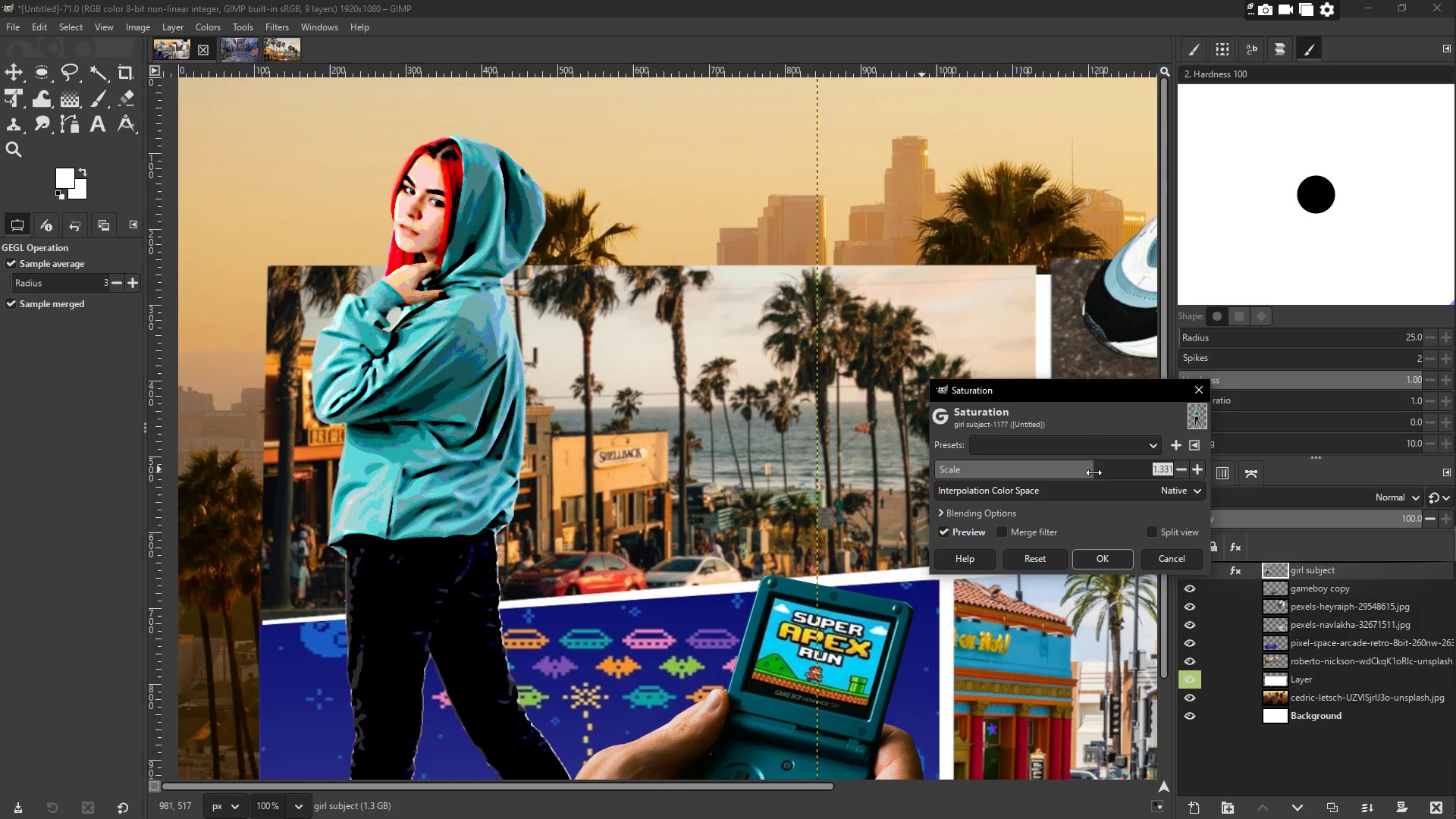 
triple_click([1098, 475])
 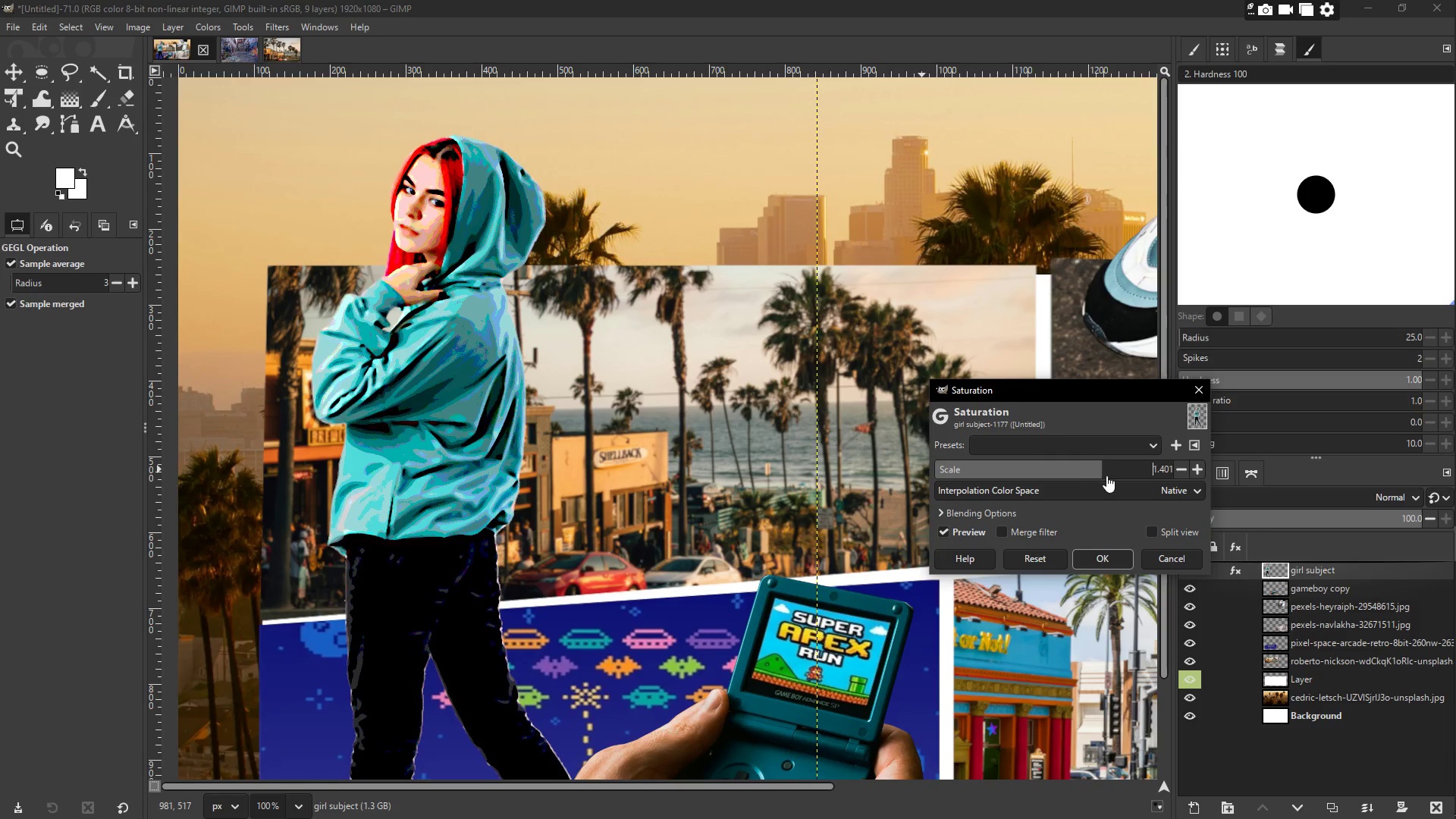 
double_click([1108, 475])
 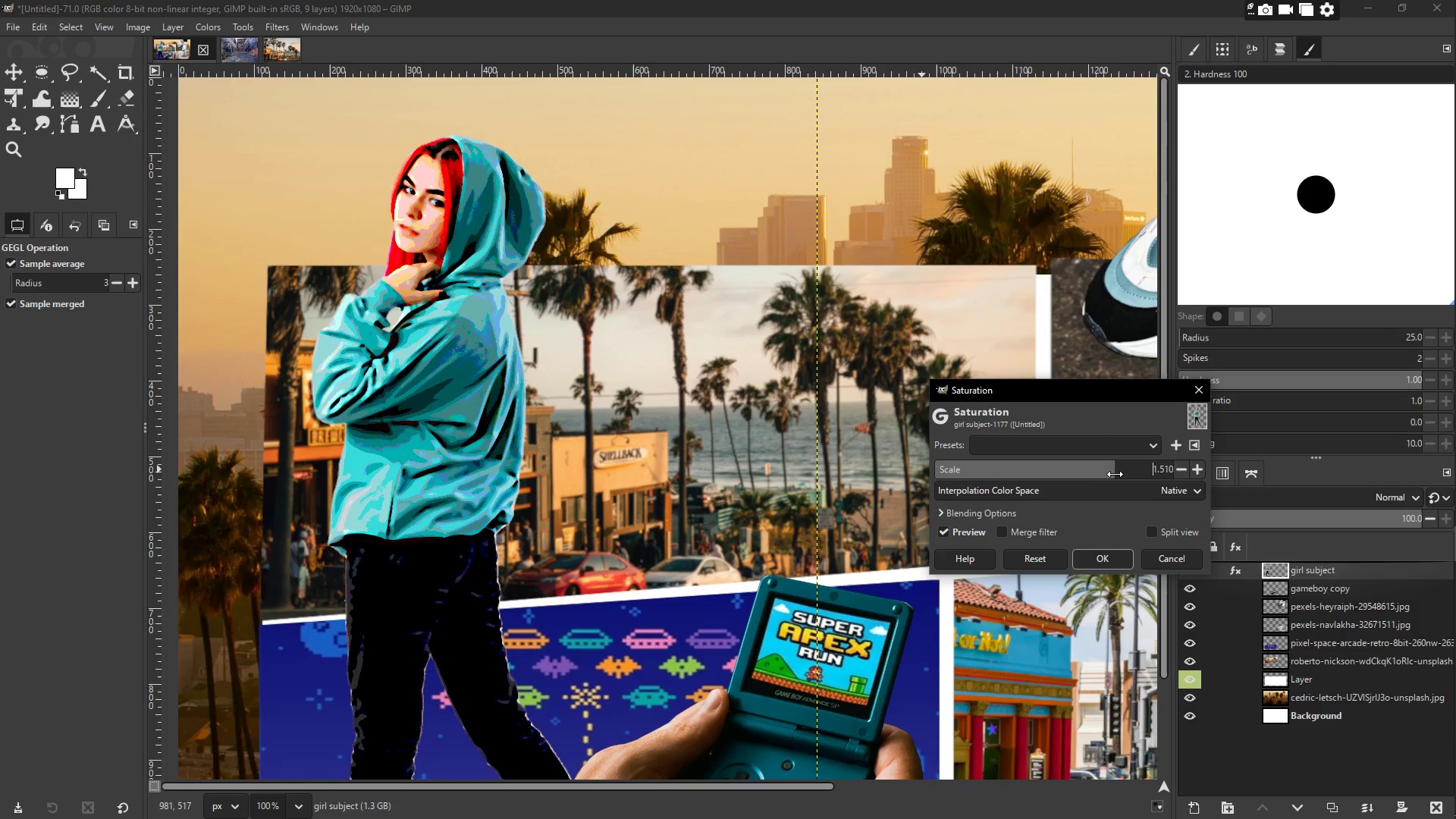 
double_click([1122, 474])
 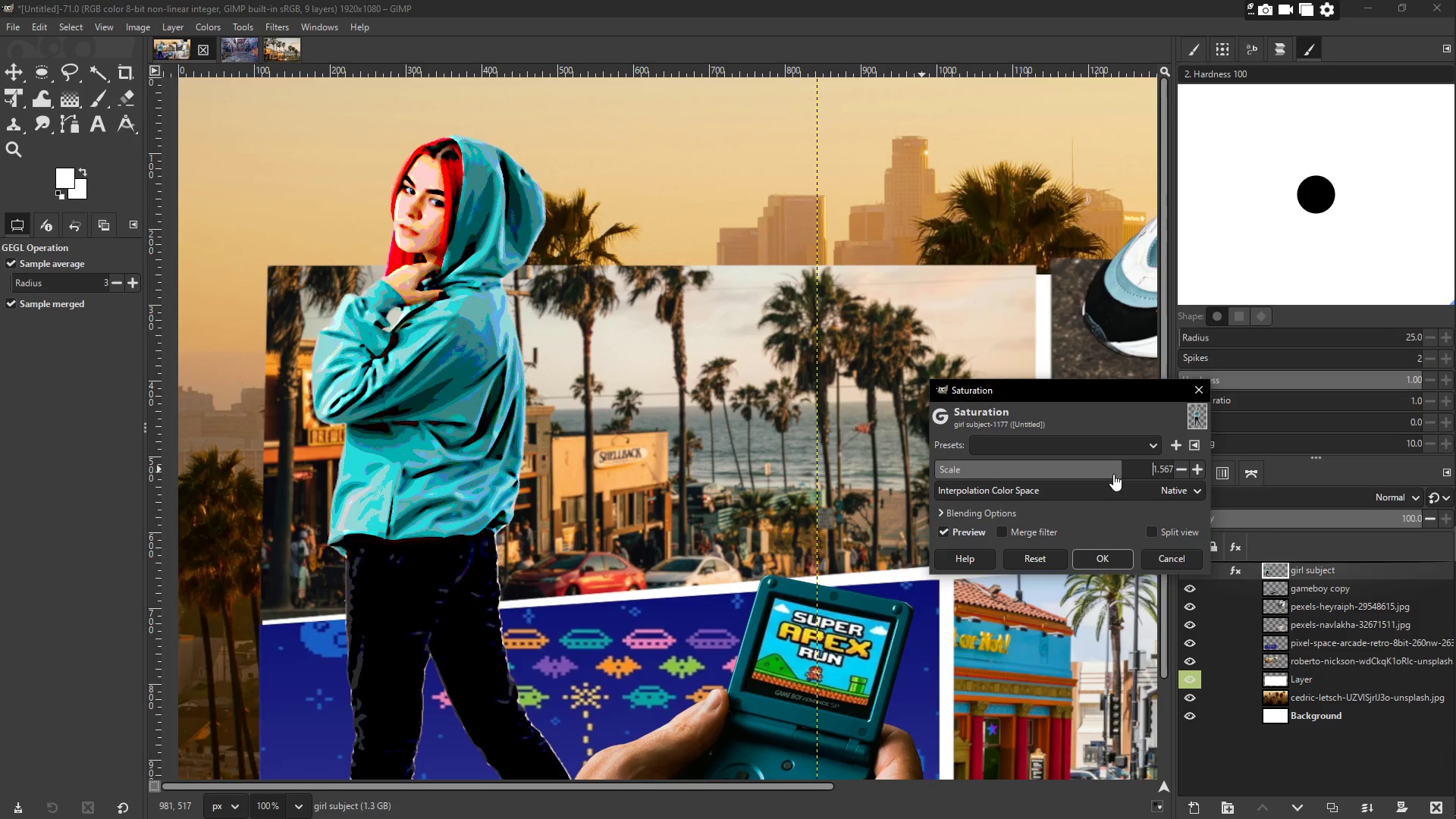 
left_click([1112, 474])
 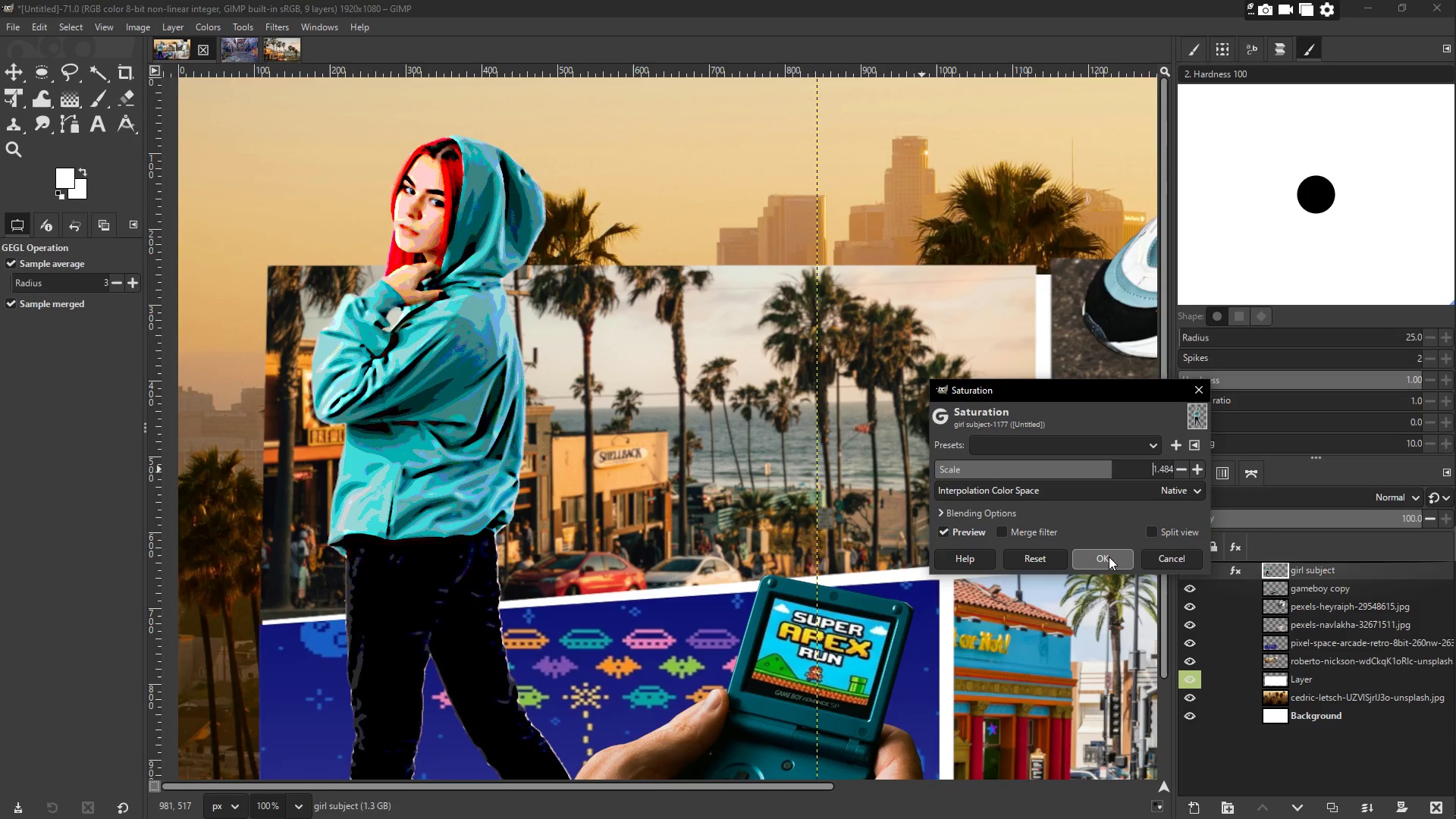 
left_click([1109, 557])
 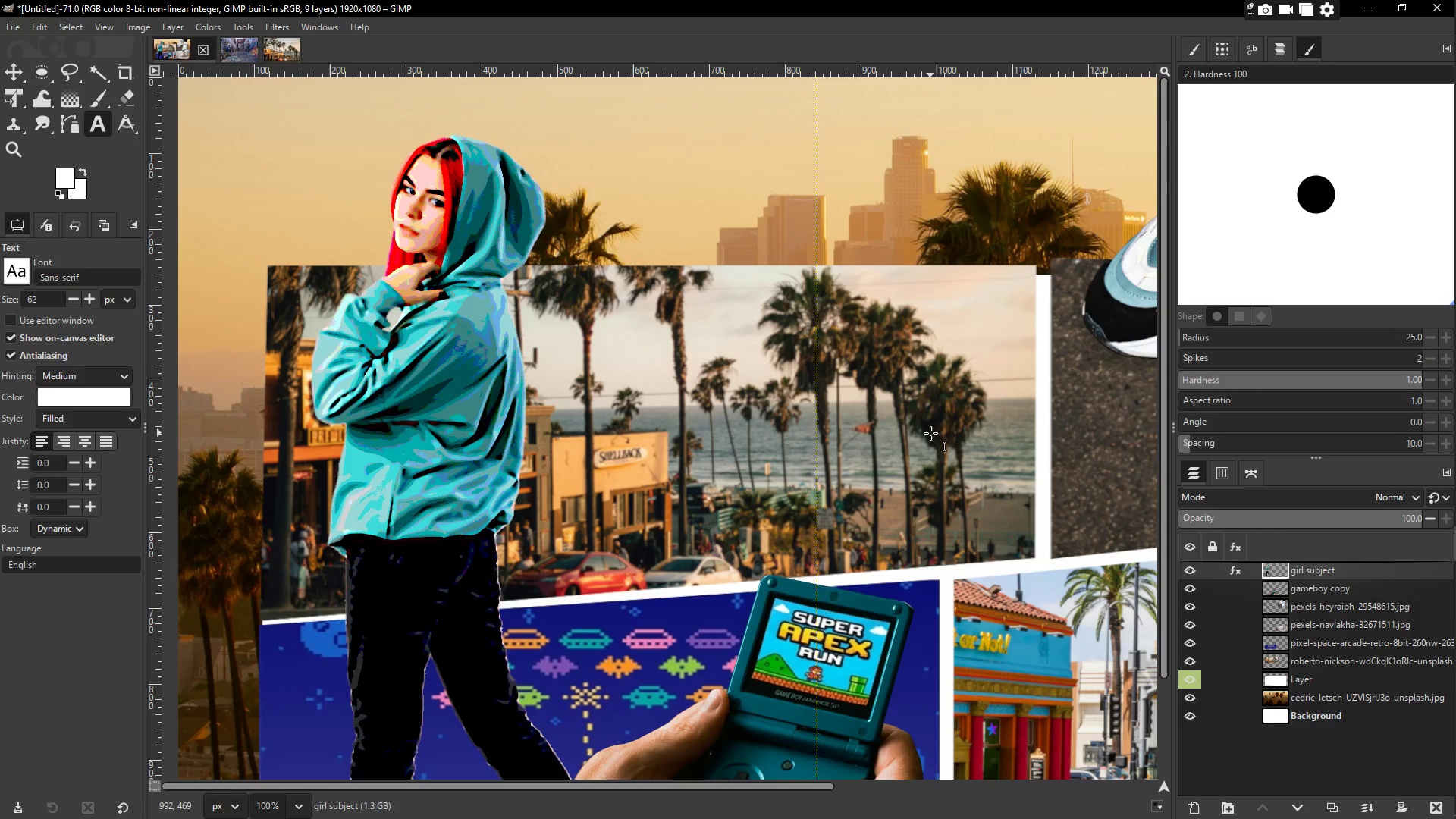 
wait(19.36)
 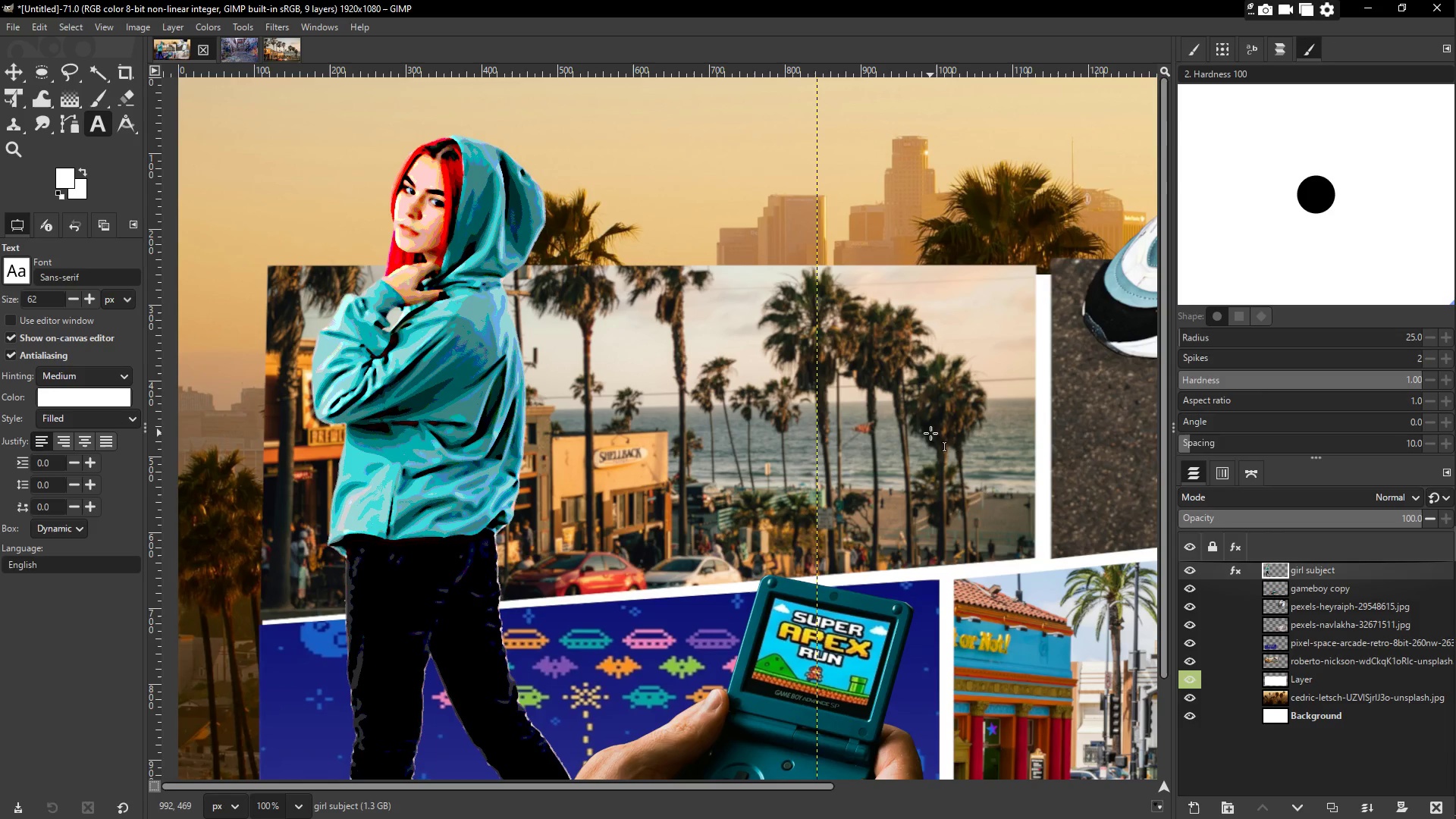 
right_click([487, 373])
 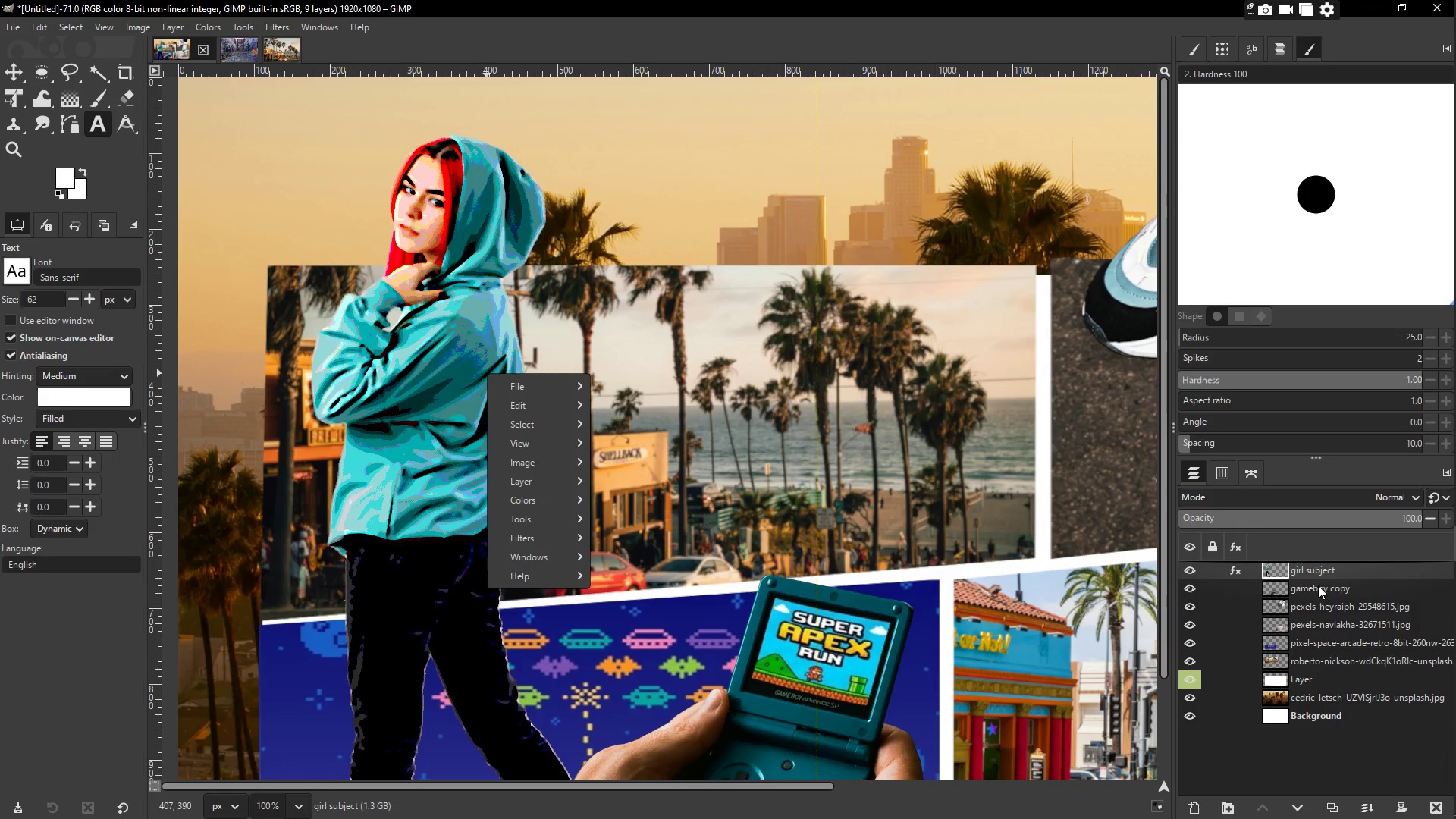 
double_click([1326, 572])
 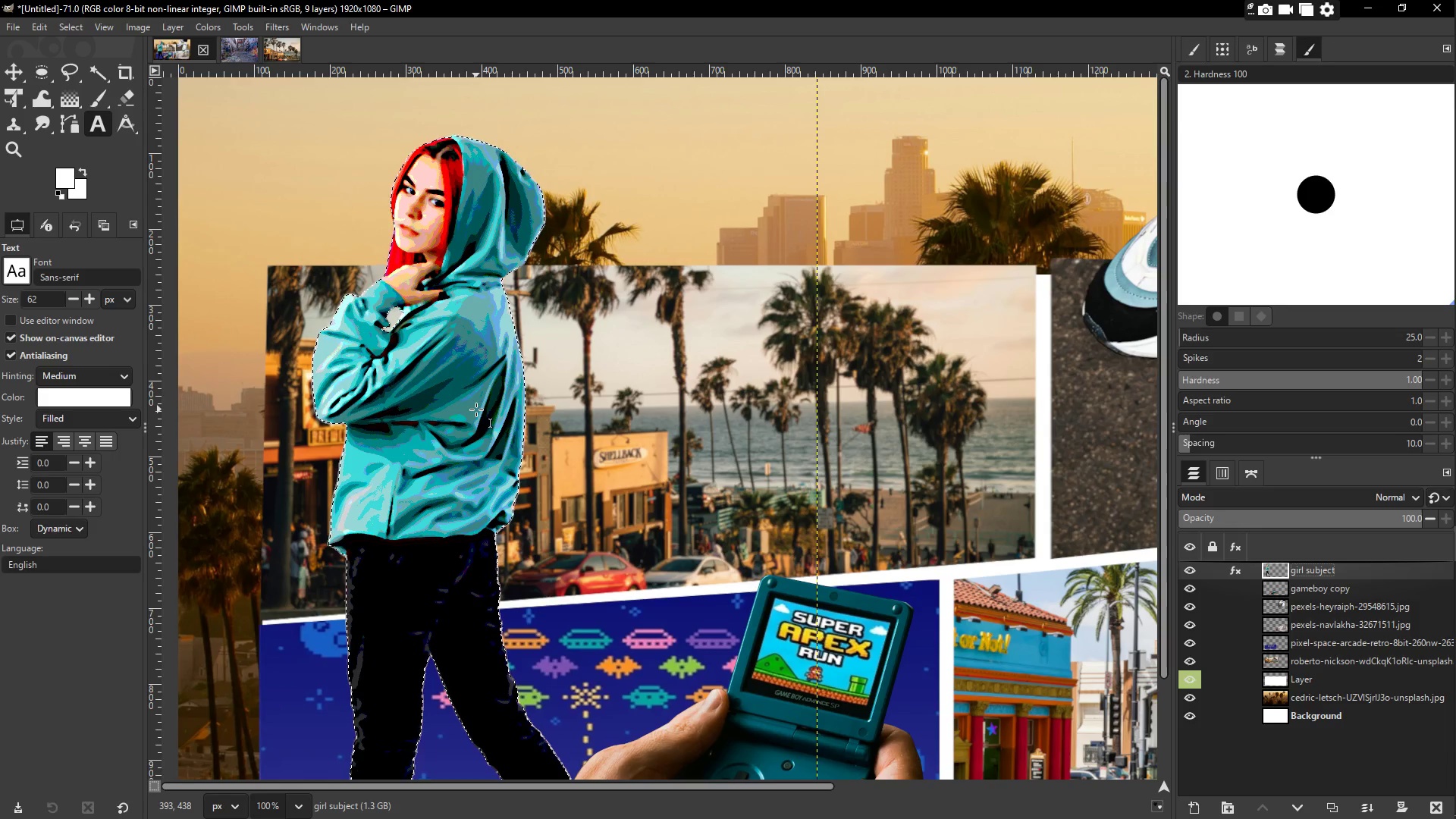 
wait(10.97)
 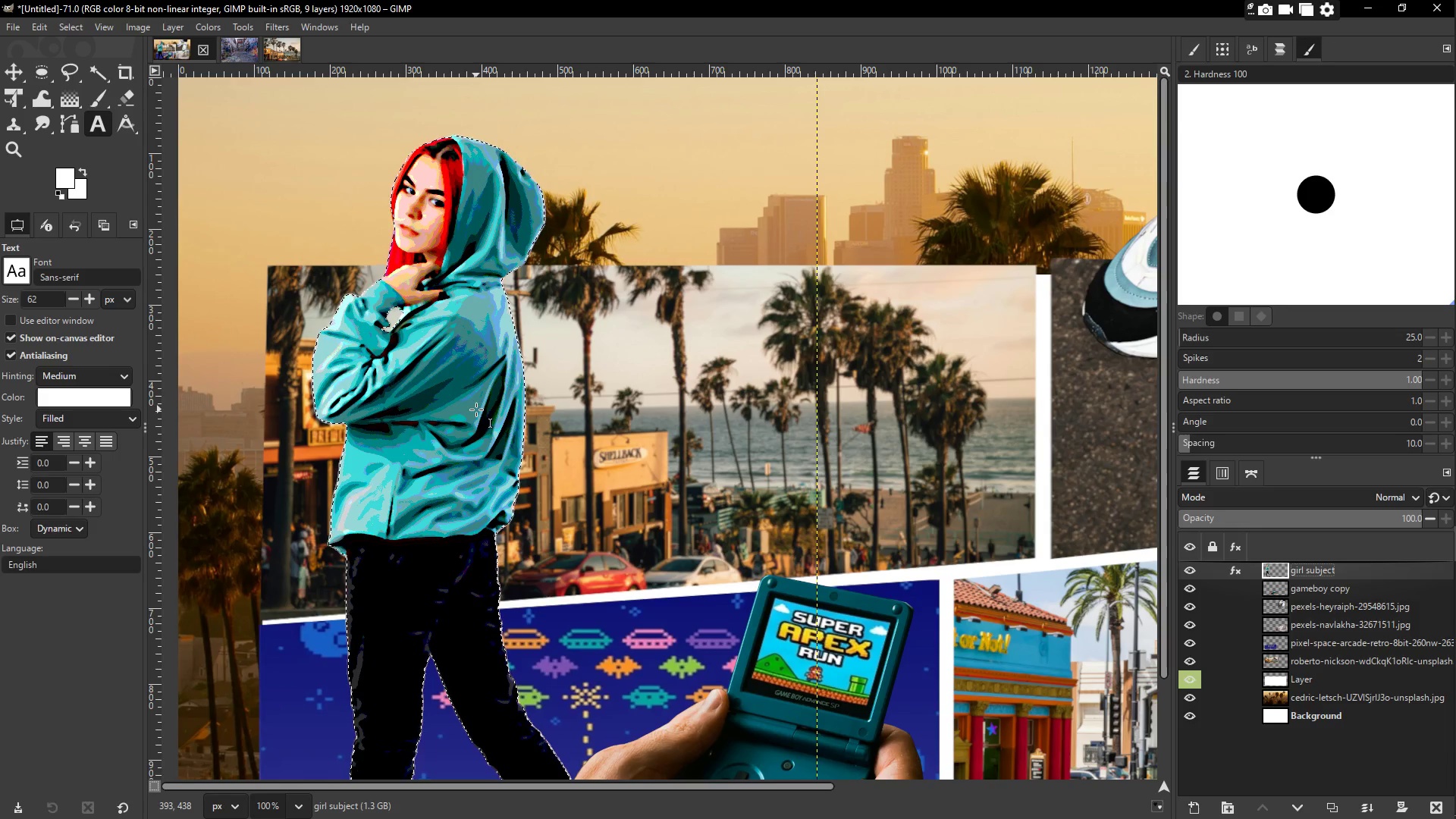 
left_click([1188, 807])
 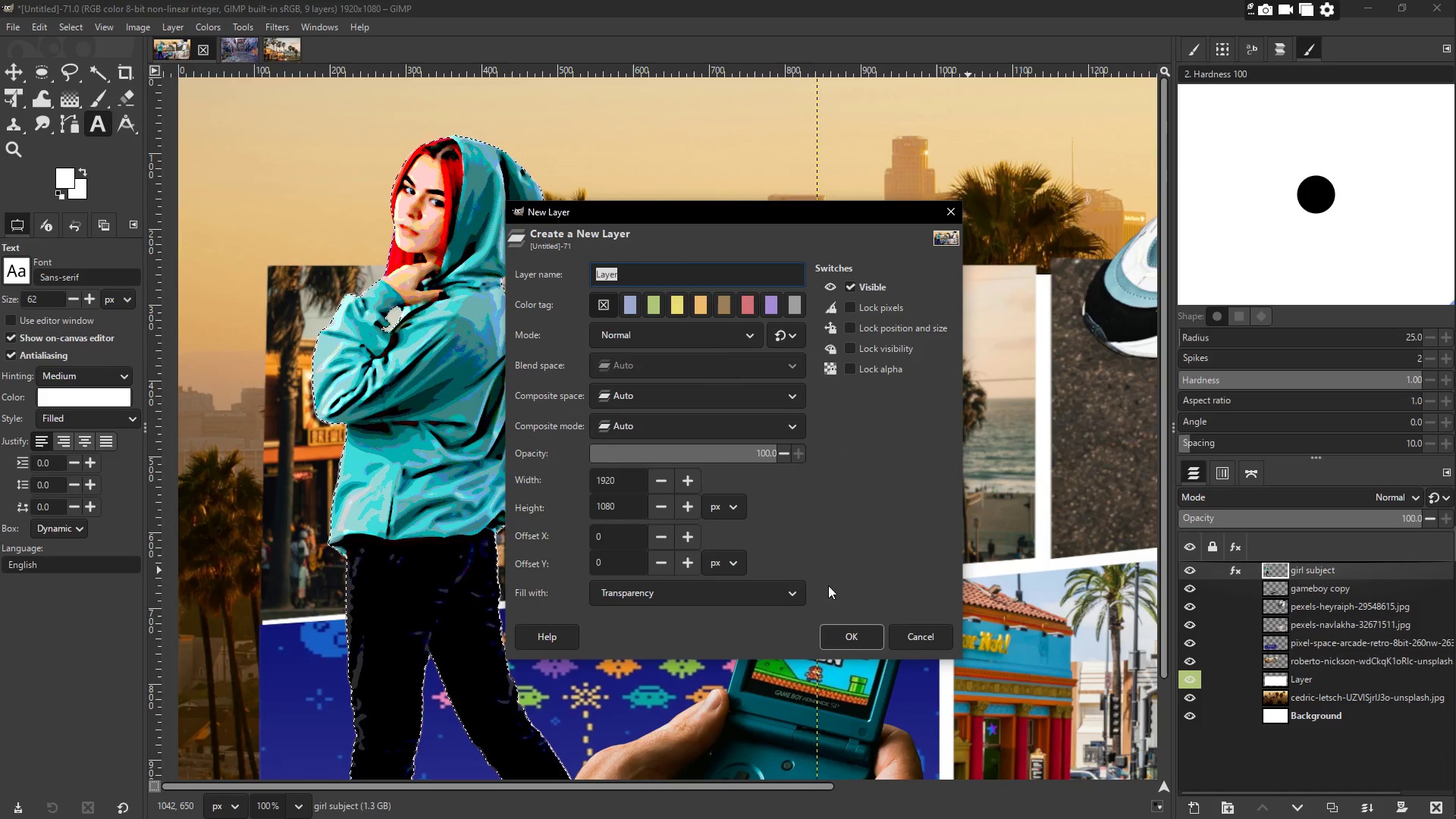 
left_click([846, 634])
 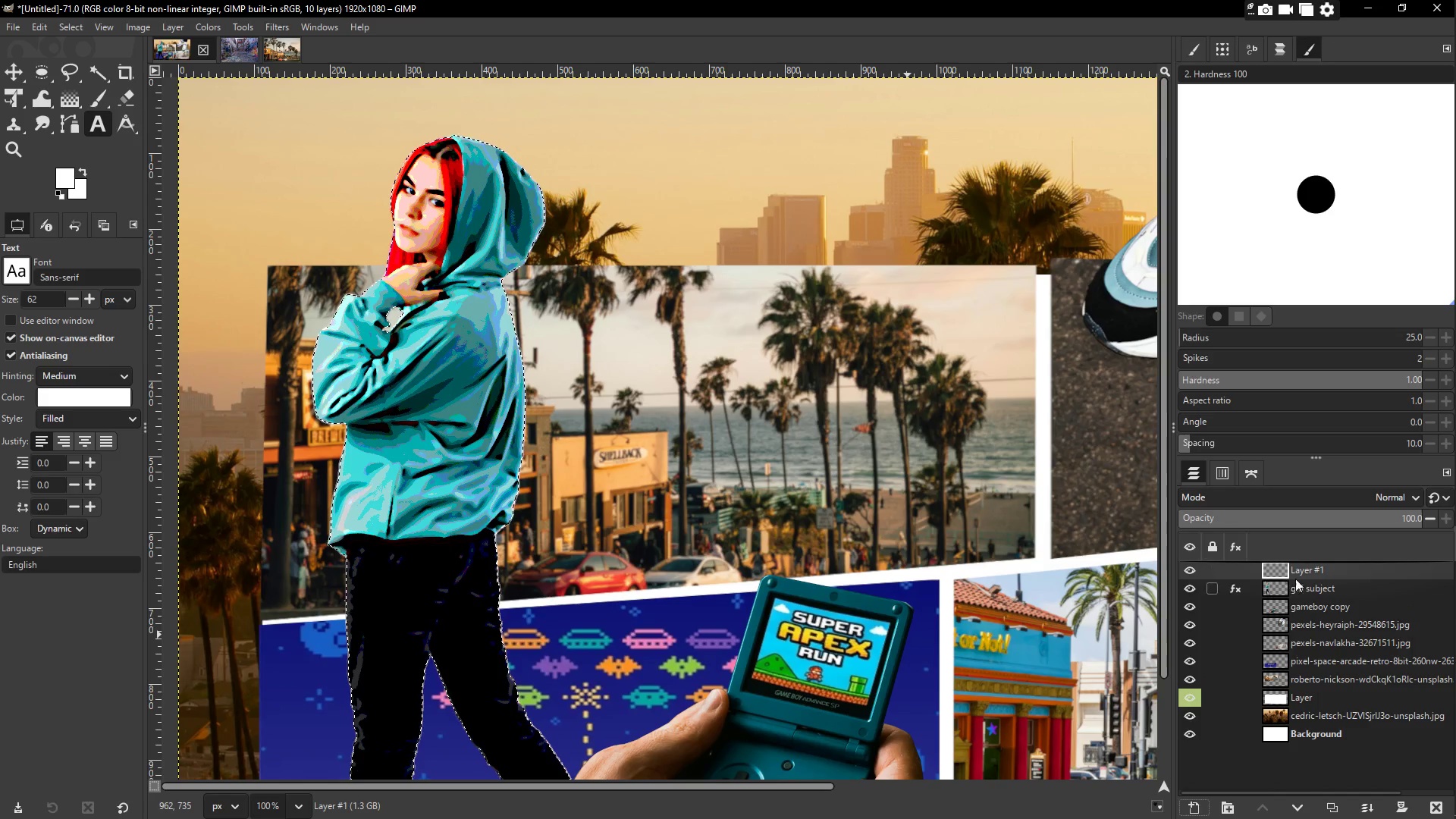 
left_click([1312, 570])
 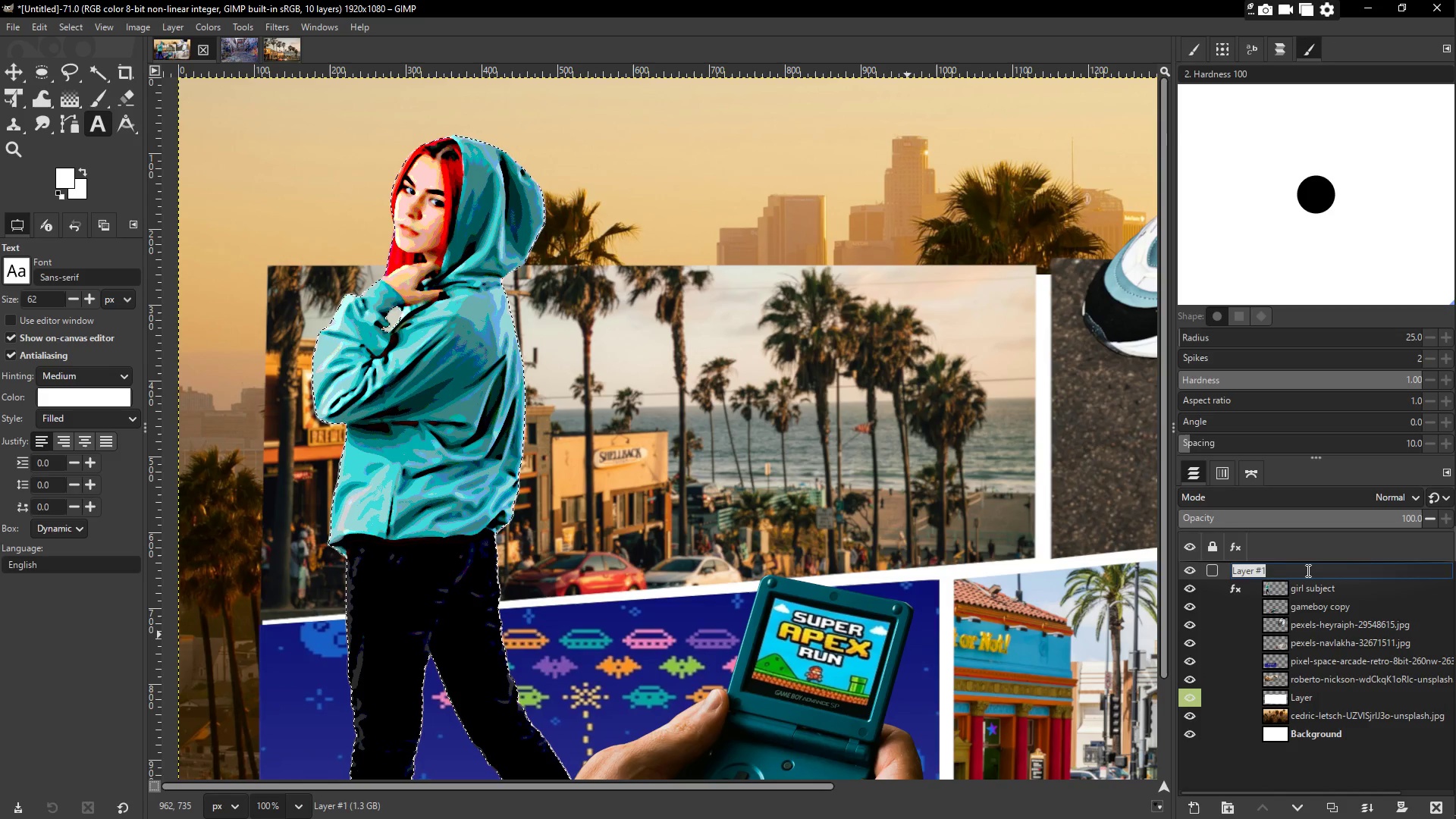 
type(outlines)
 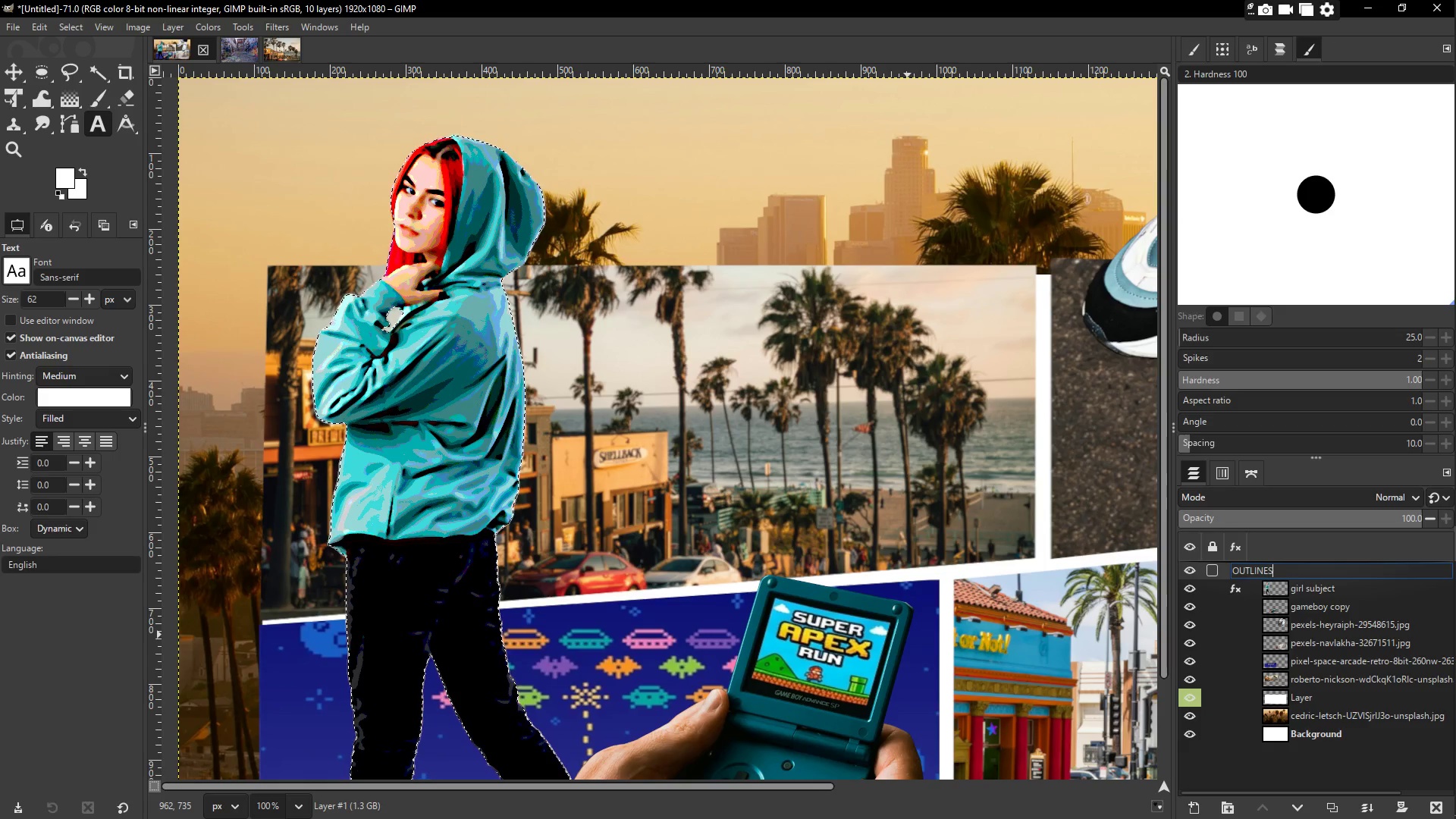 
key(Enter)
 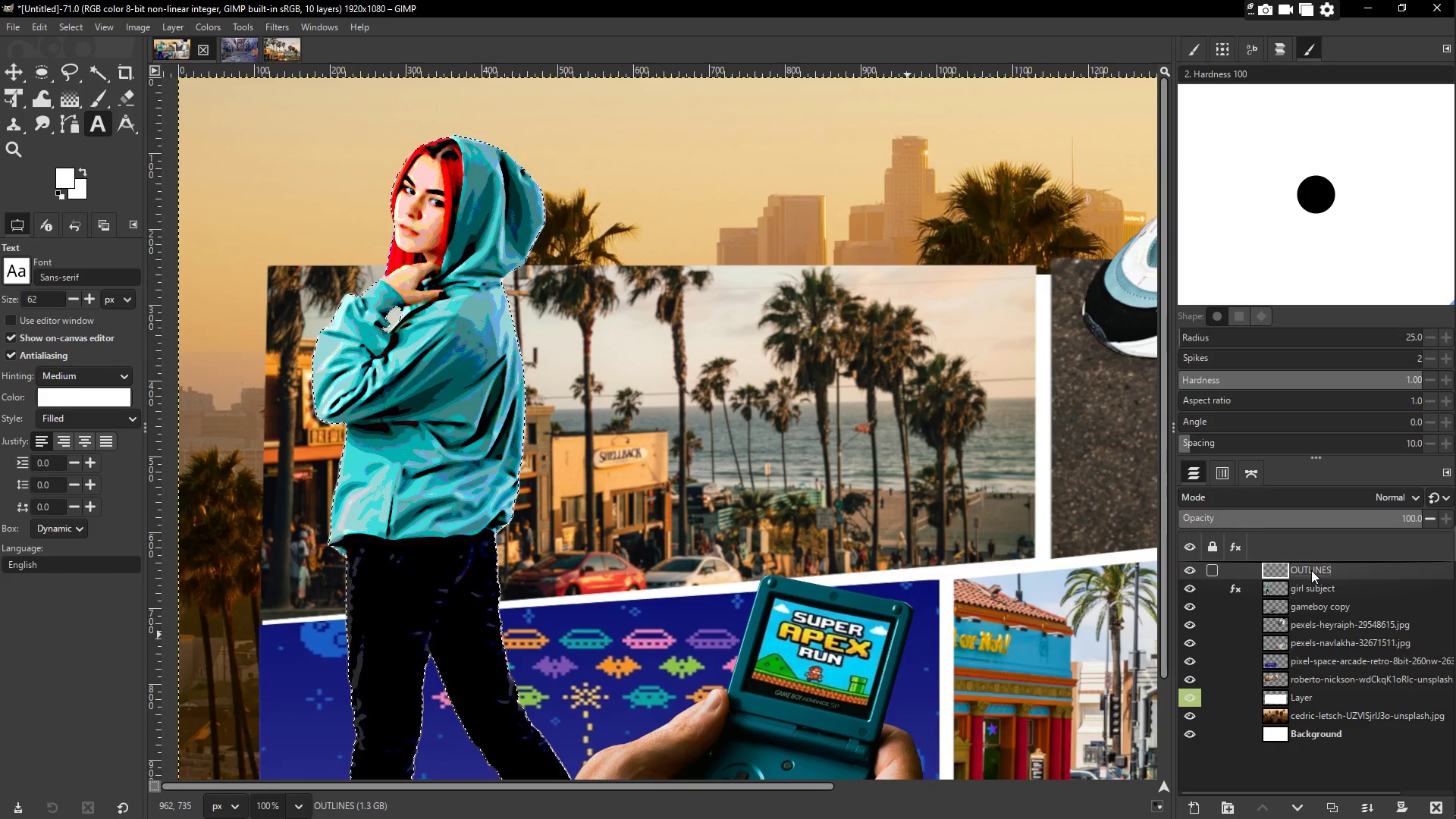 
wait(5.84)
 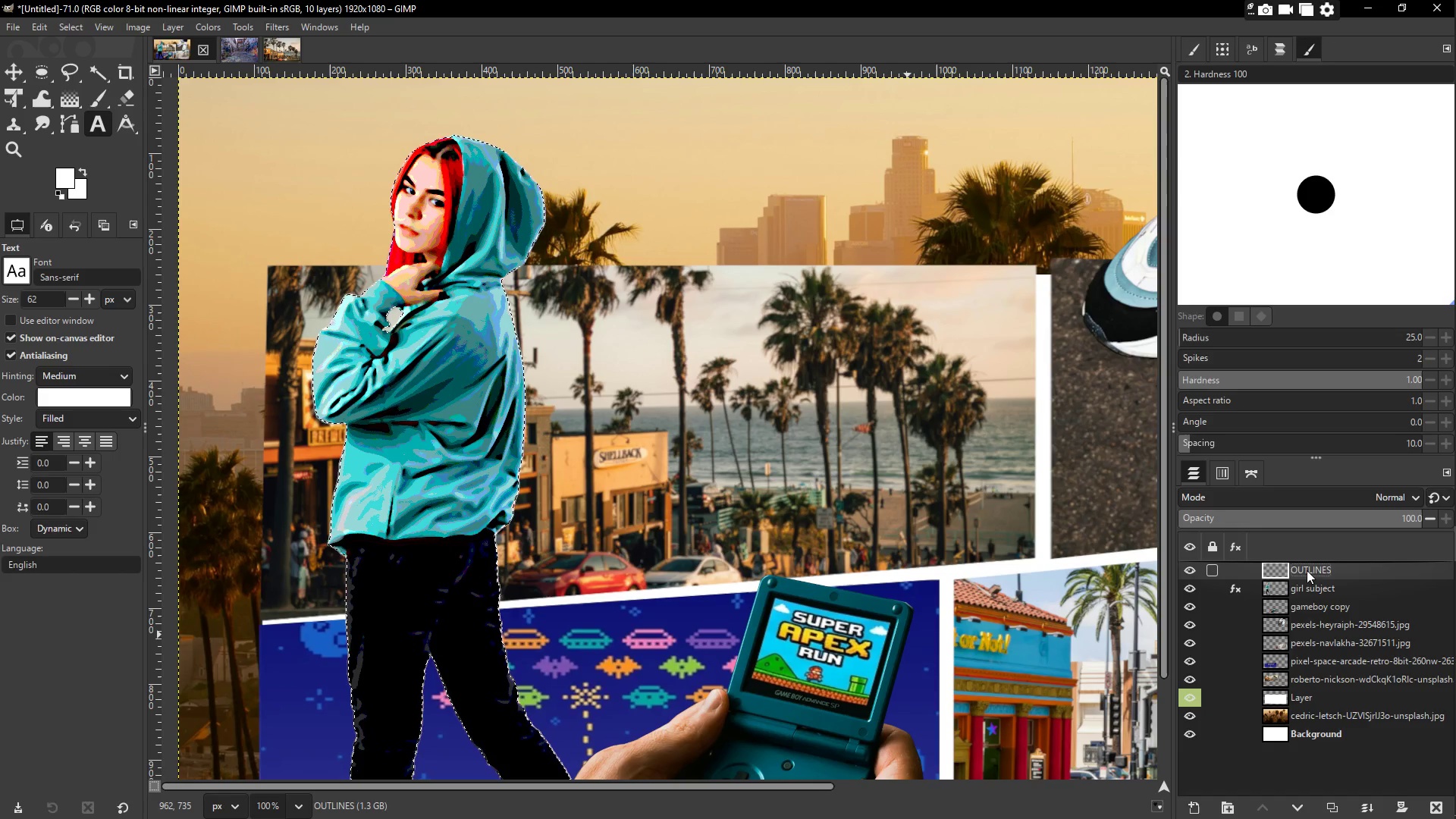 
left_click([1324, 572])
 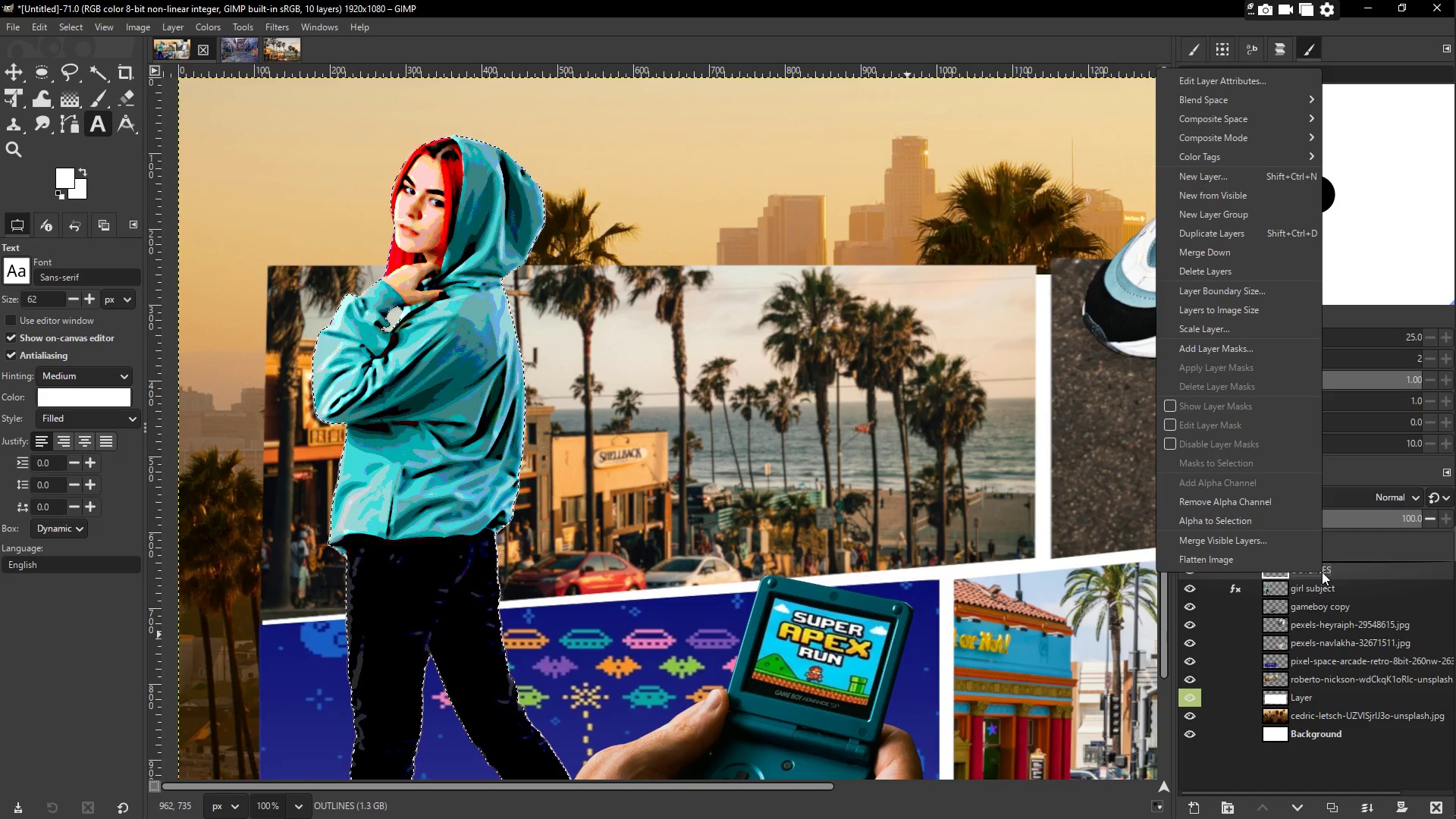 
left_click([1322, 572])
 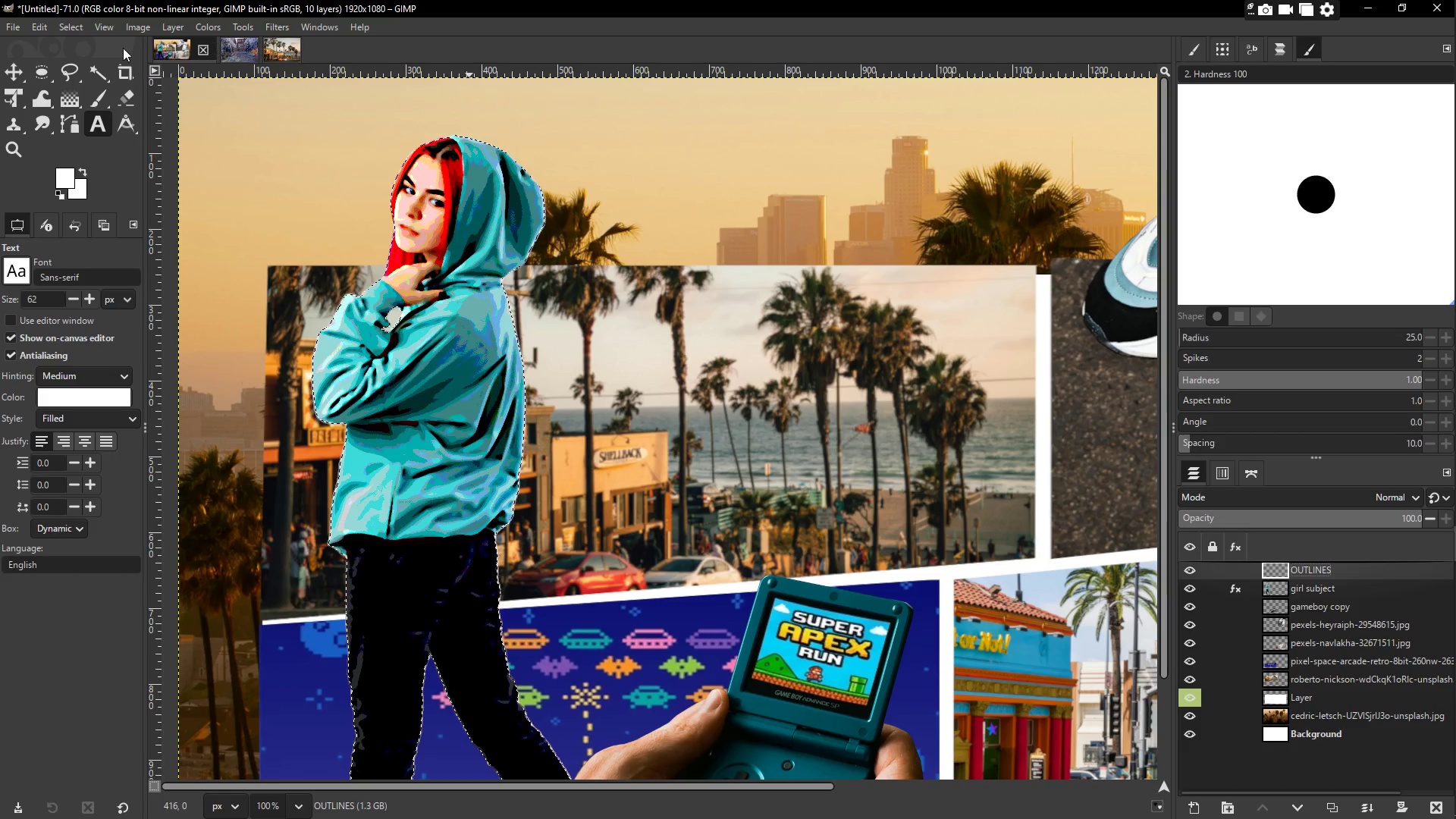 
left_click([32, 32])
 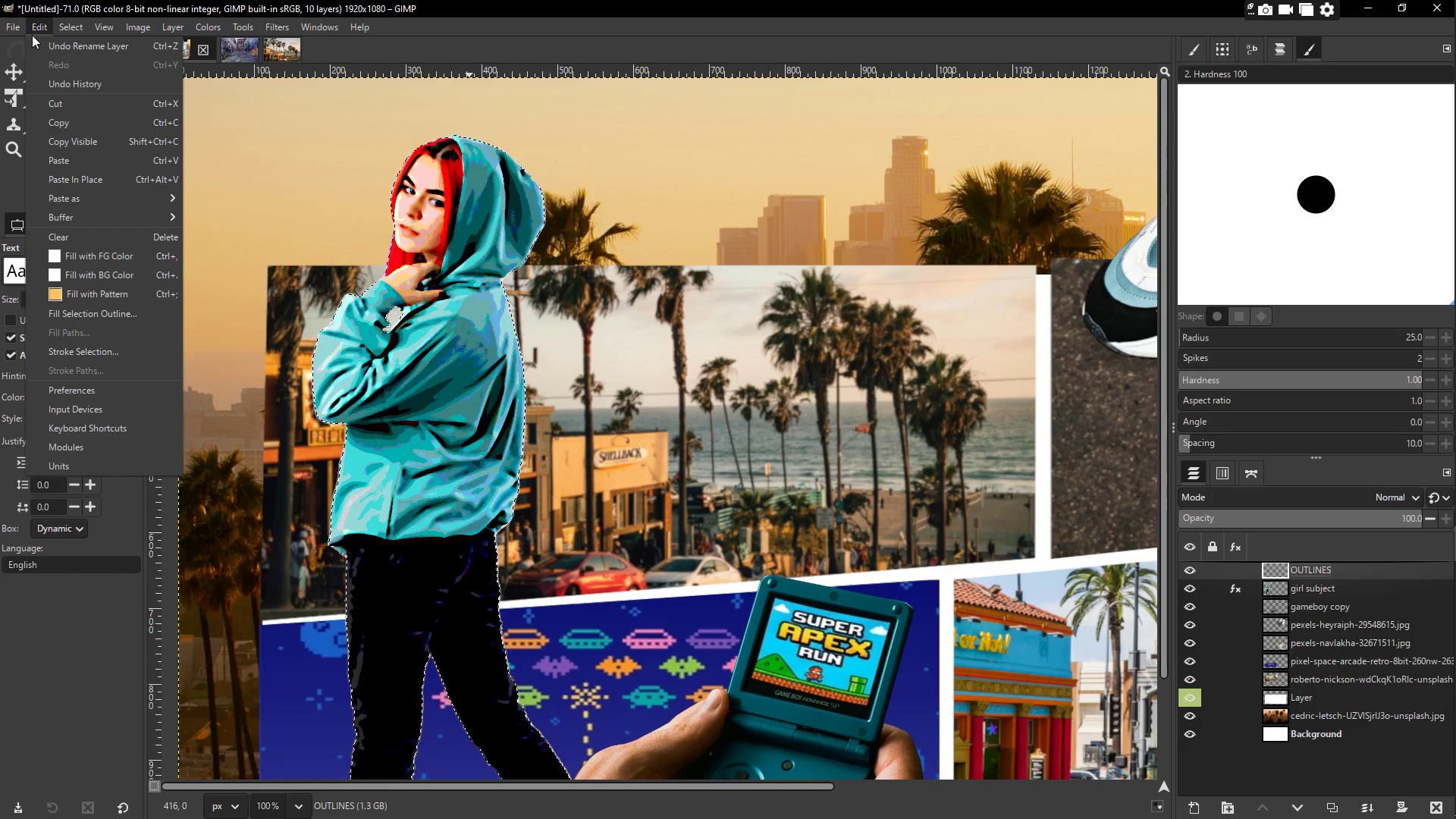 
left_click([95, 353])
 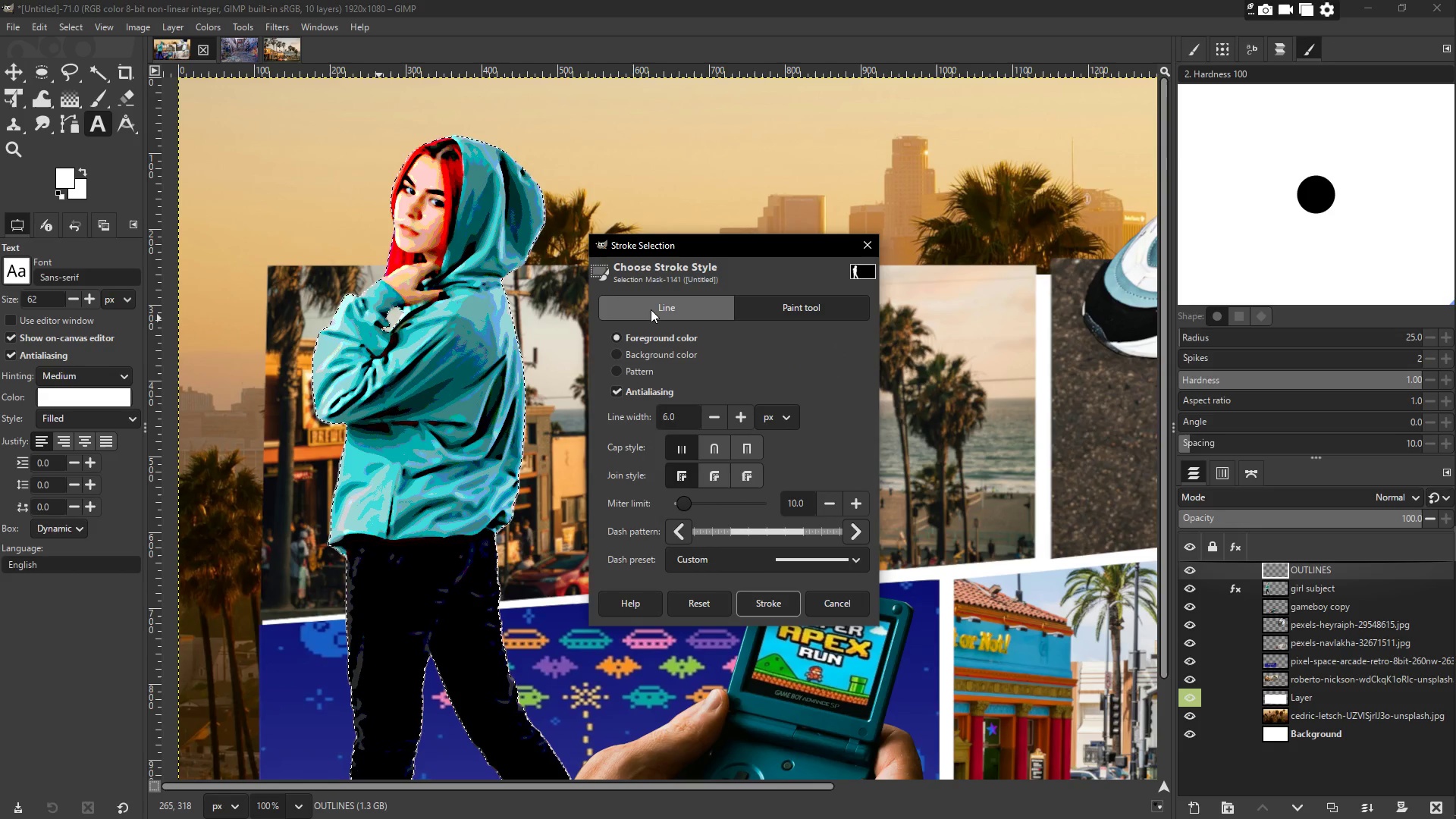 
wait(8.56)
 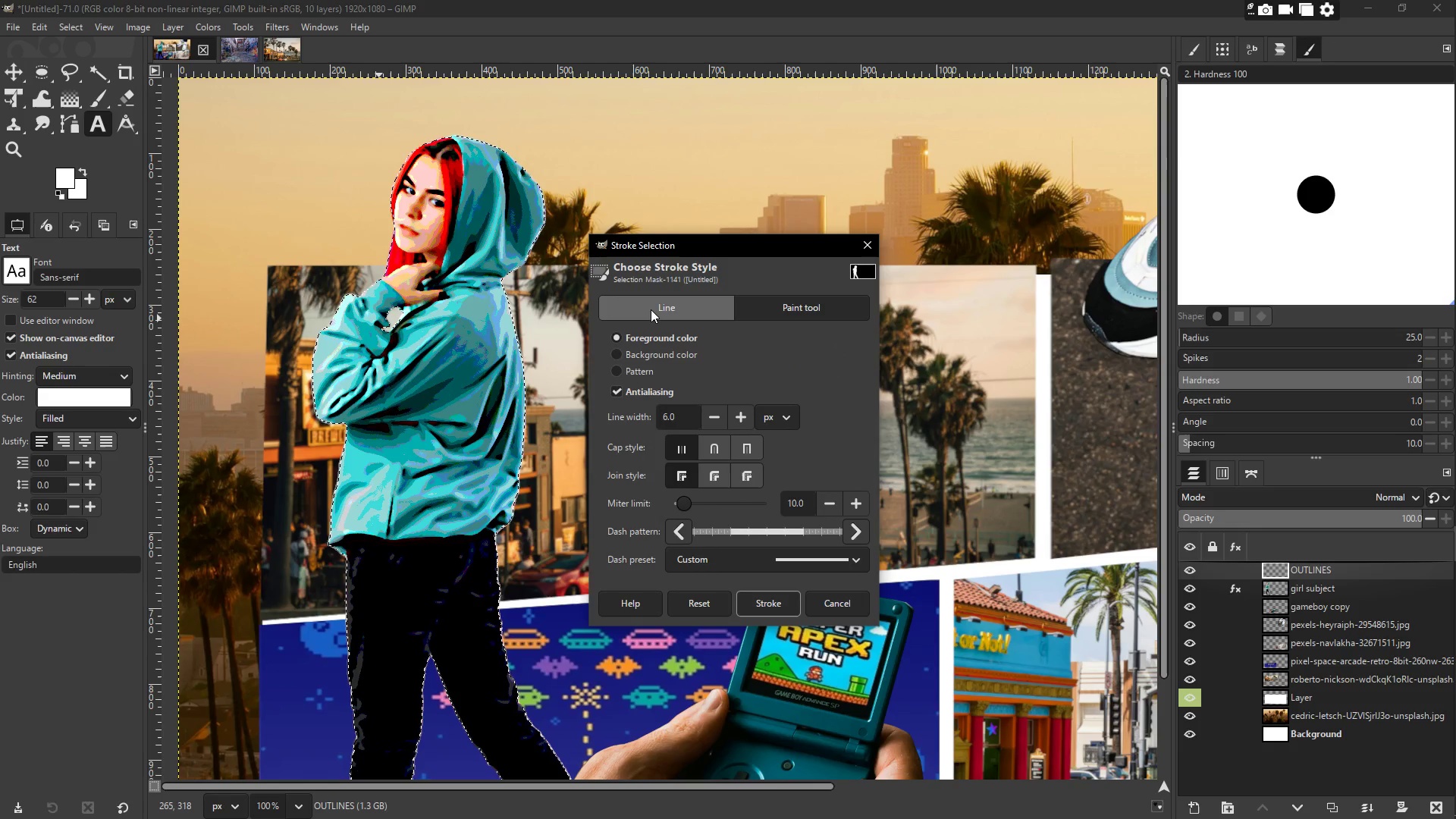 
left_click([679, 314])
 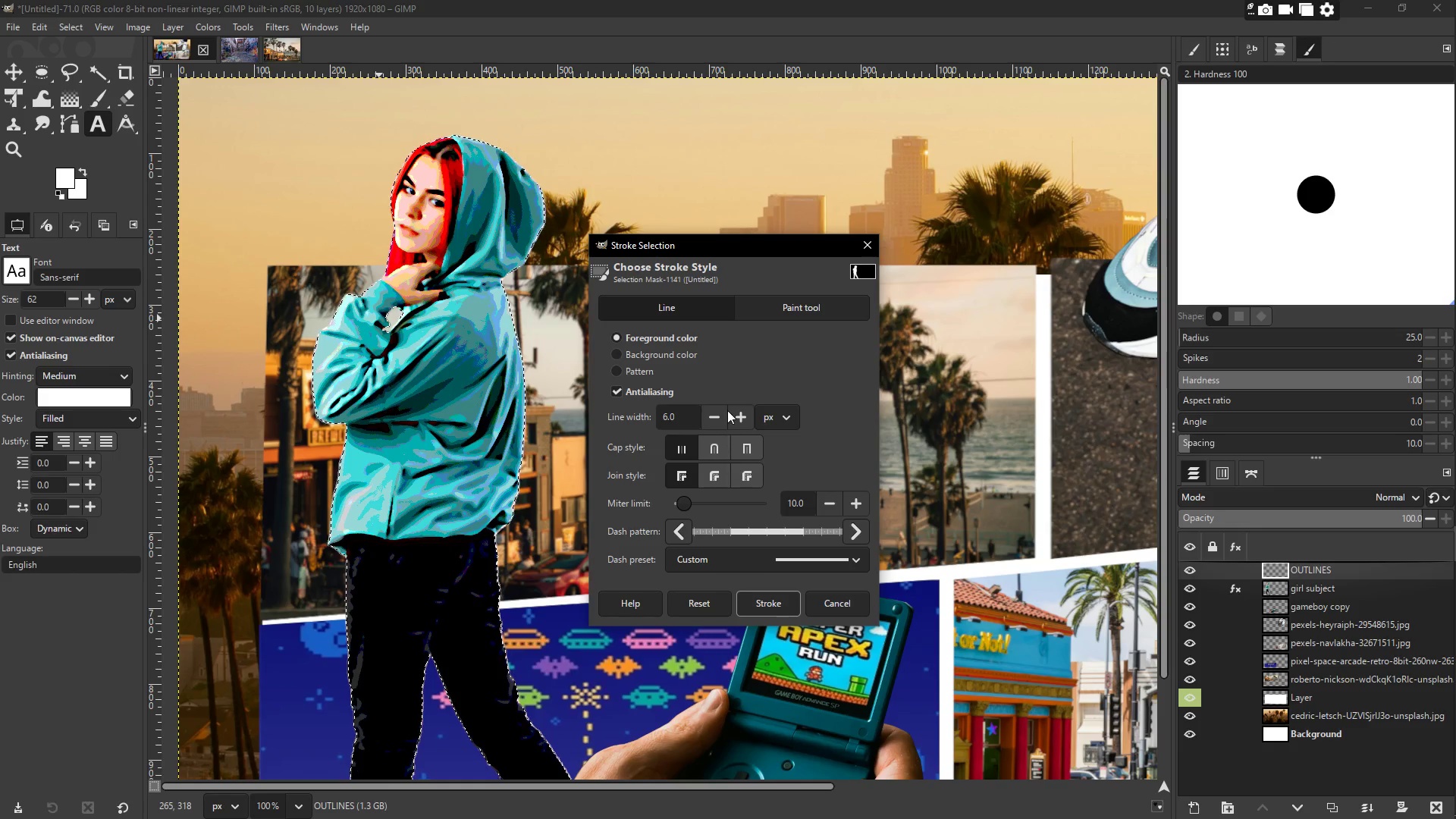 
mouse_move([743, 416])
 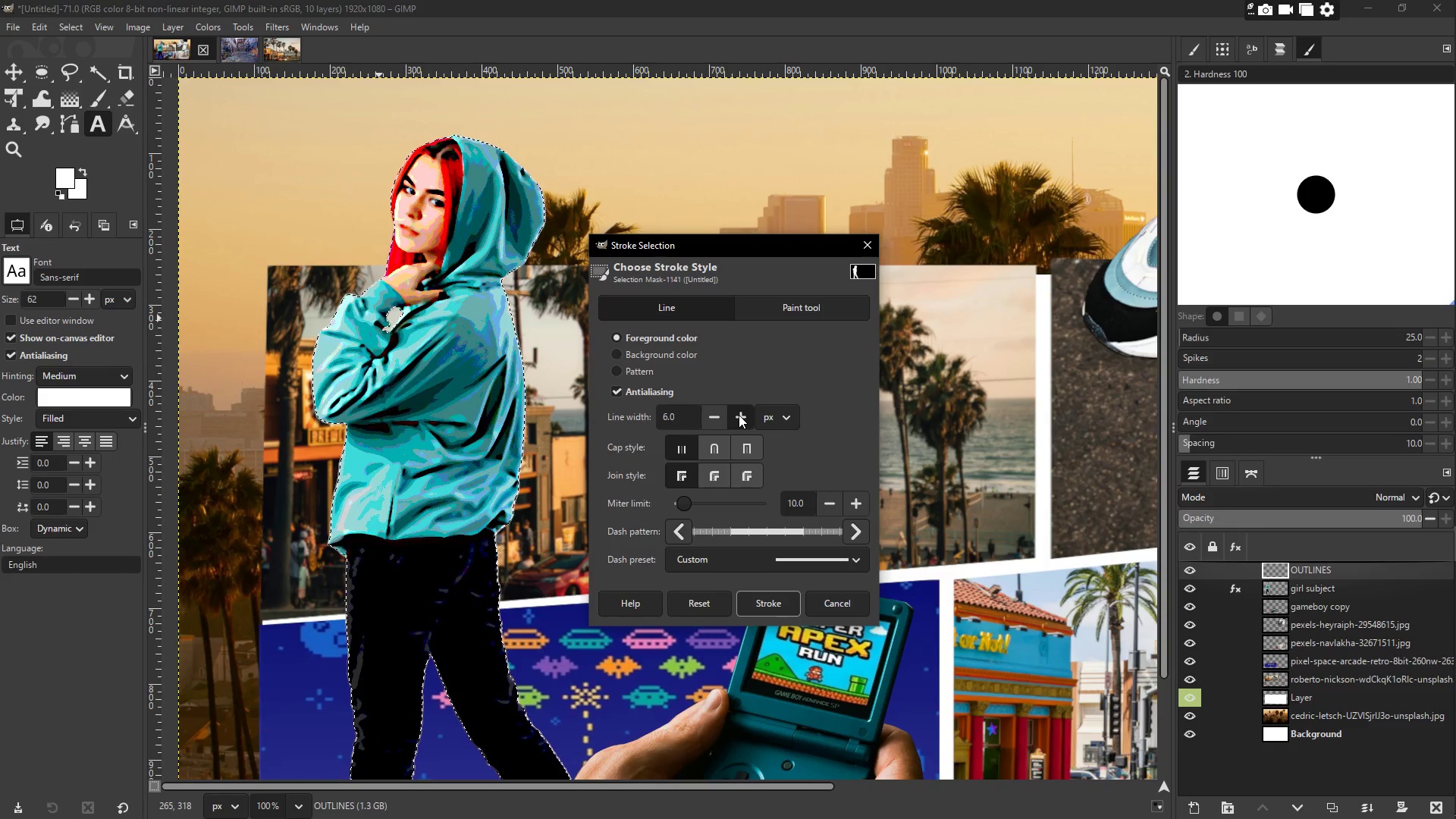 
double_click([712, 421])
 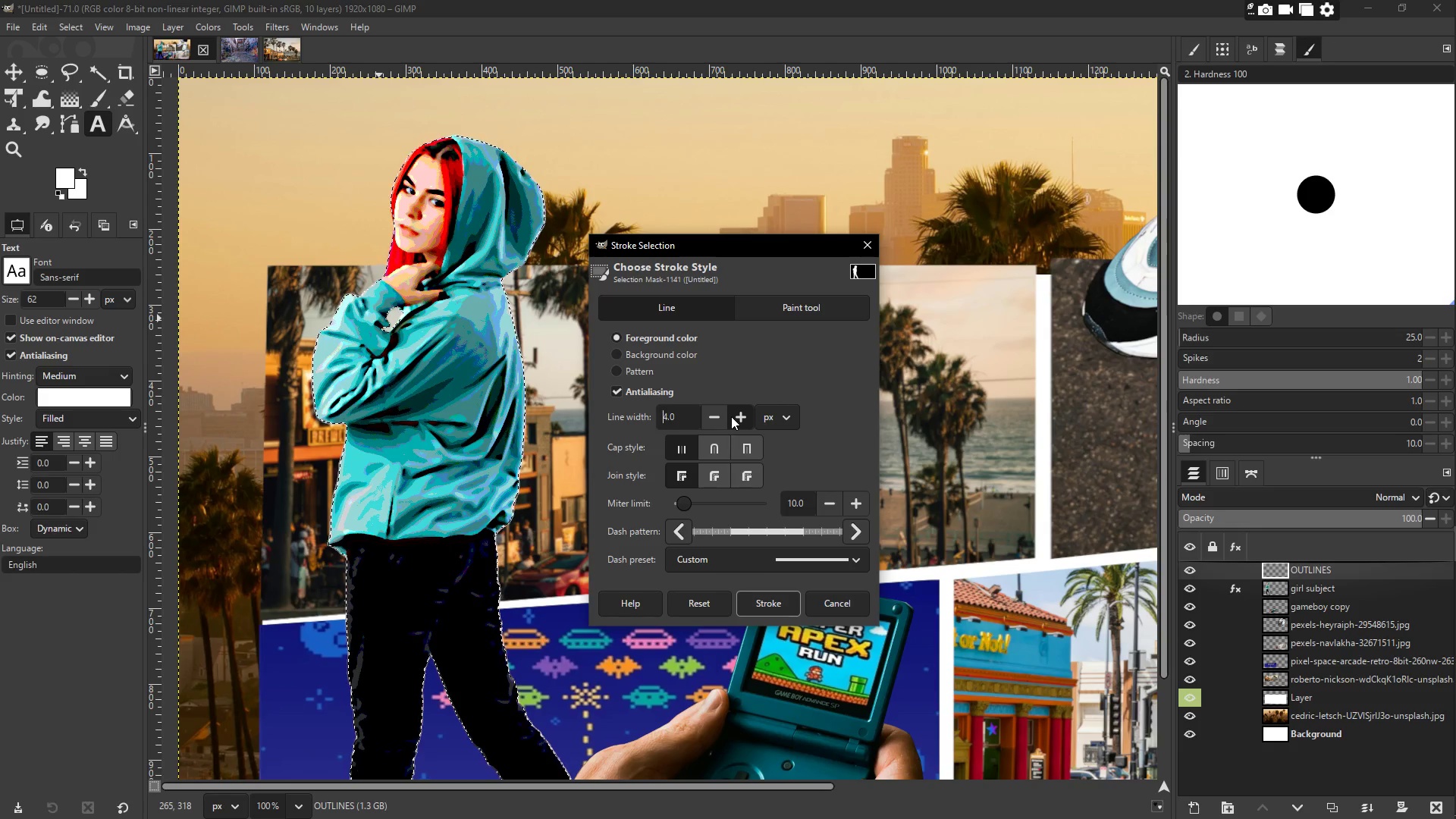 
left_click([67, 172])
 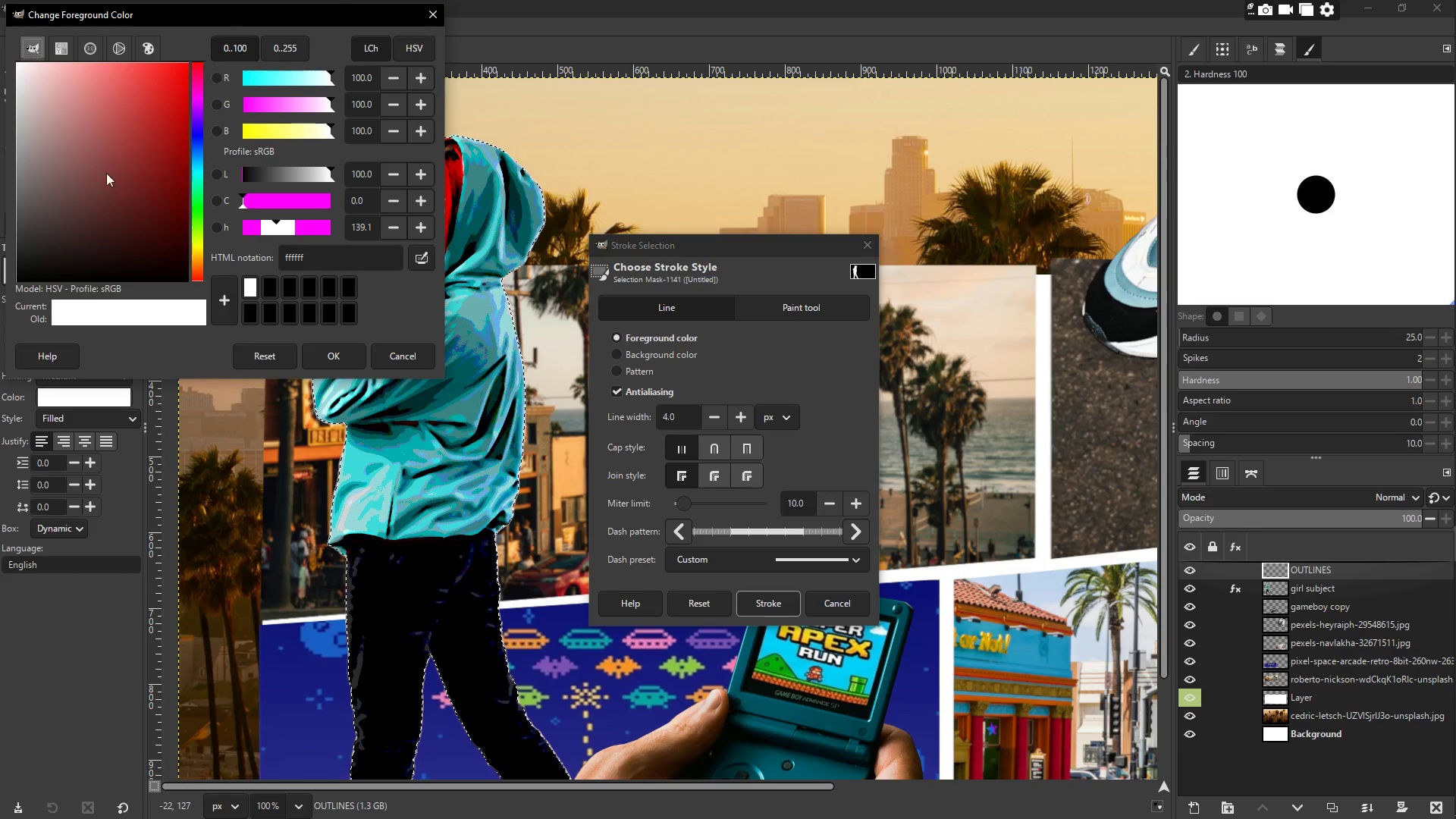 
left_click_drag(start_coordinate=[144, 201], to_coordinate=[0, 323])
 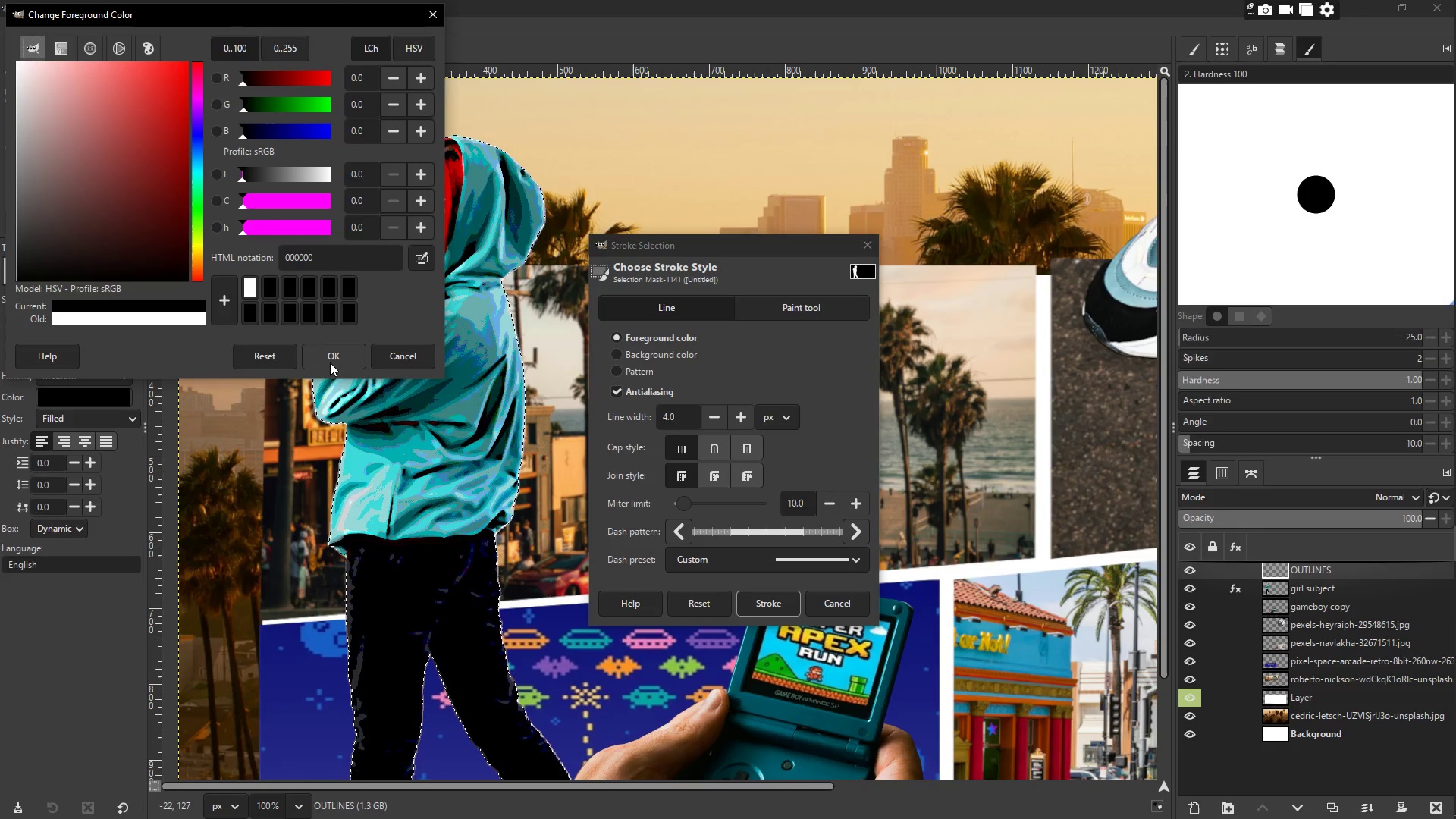 
left_click([333, 365])
 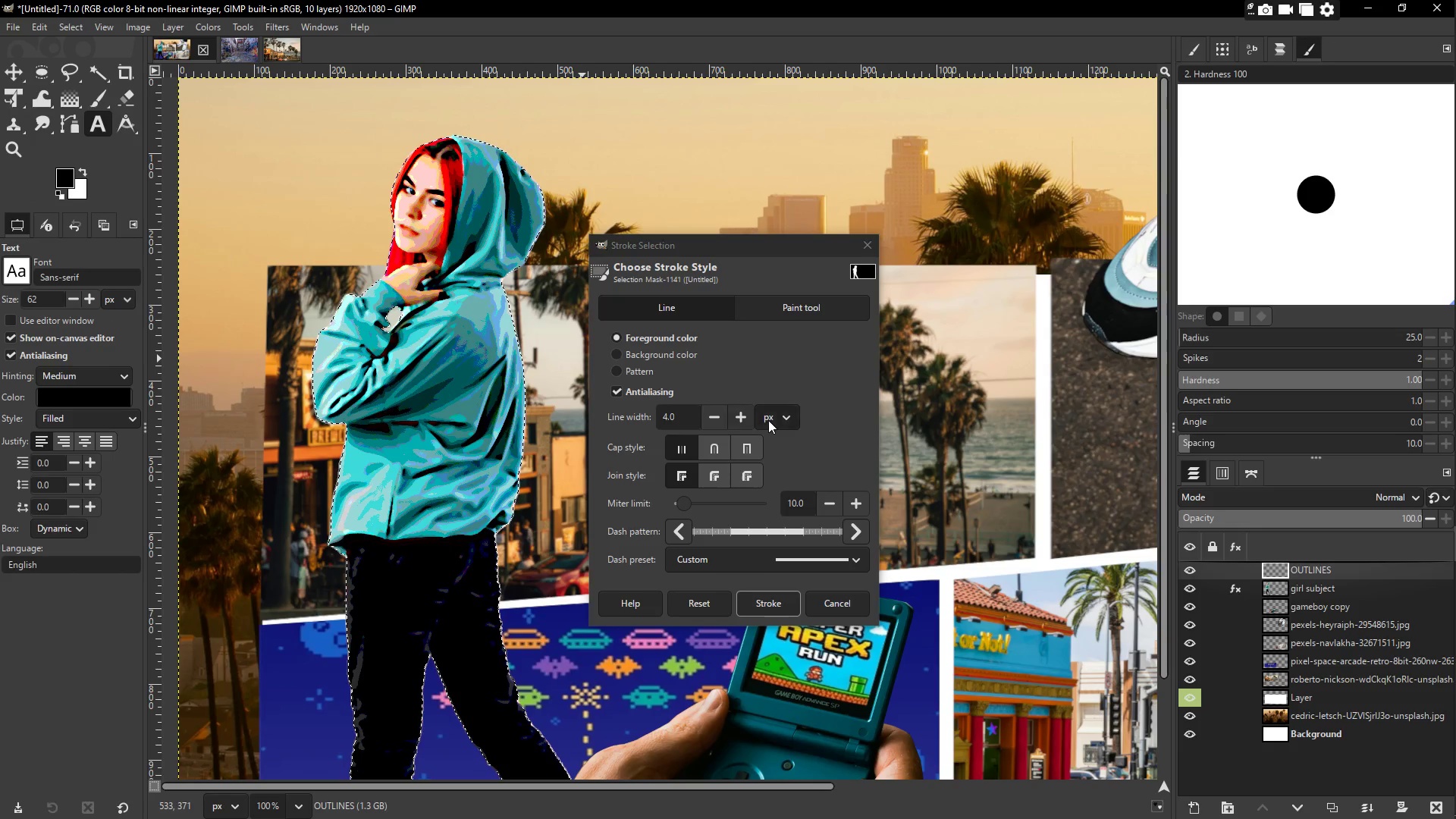 
double_click([746, 415])
 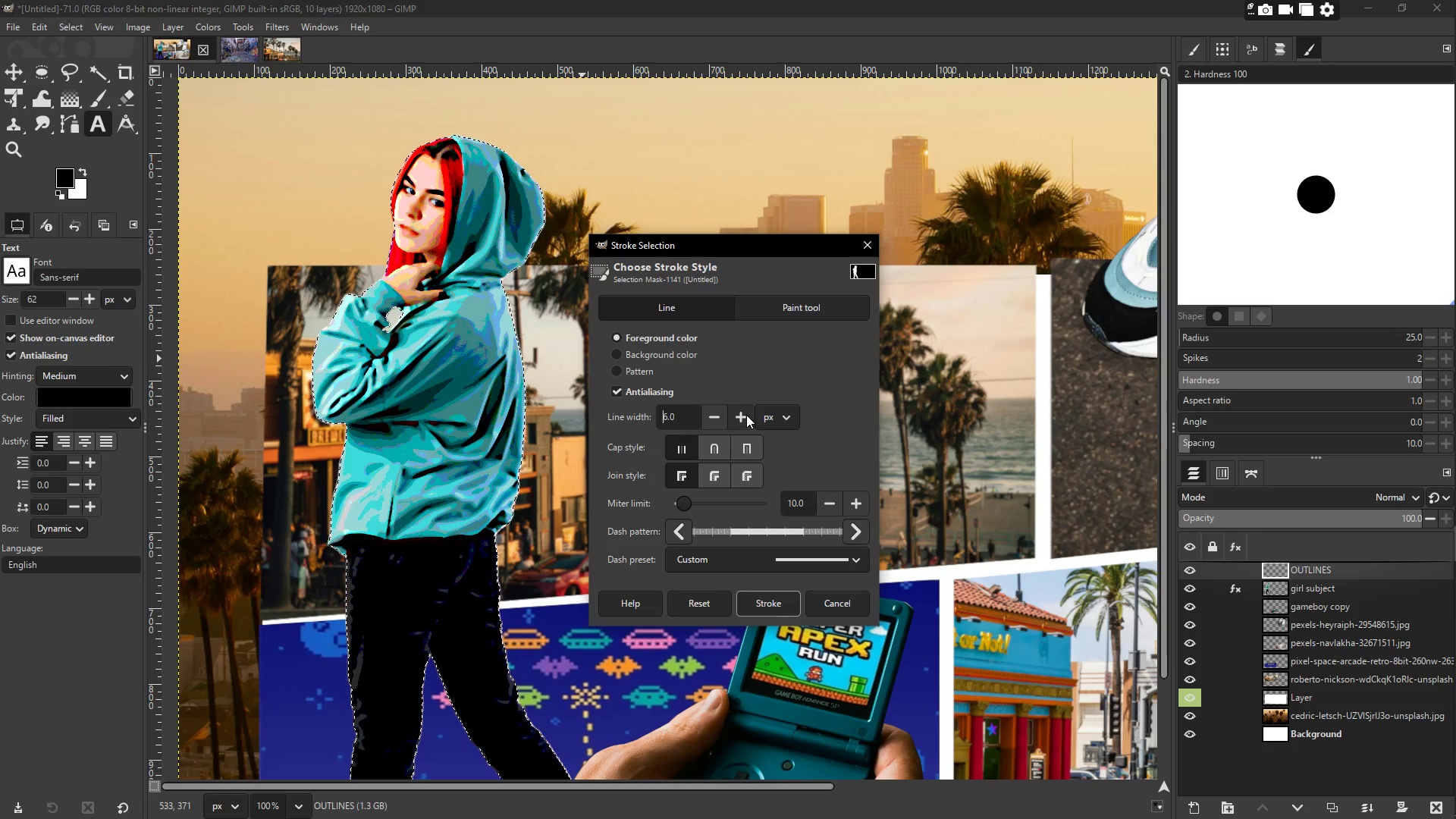 
triple_click([746, 415])
 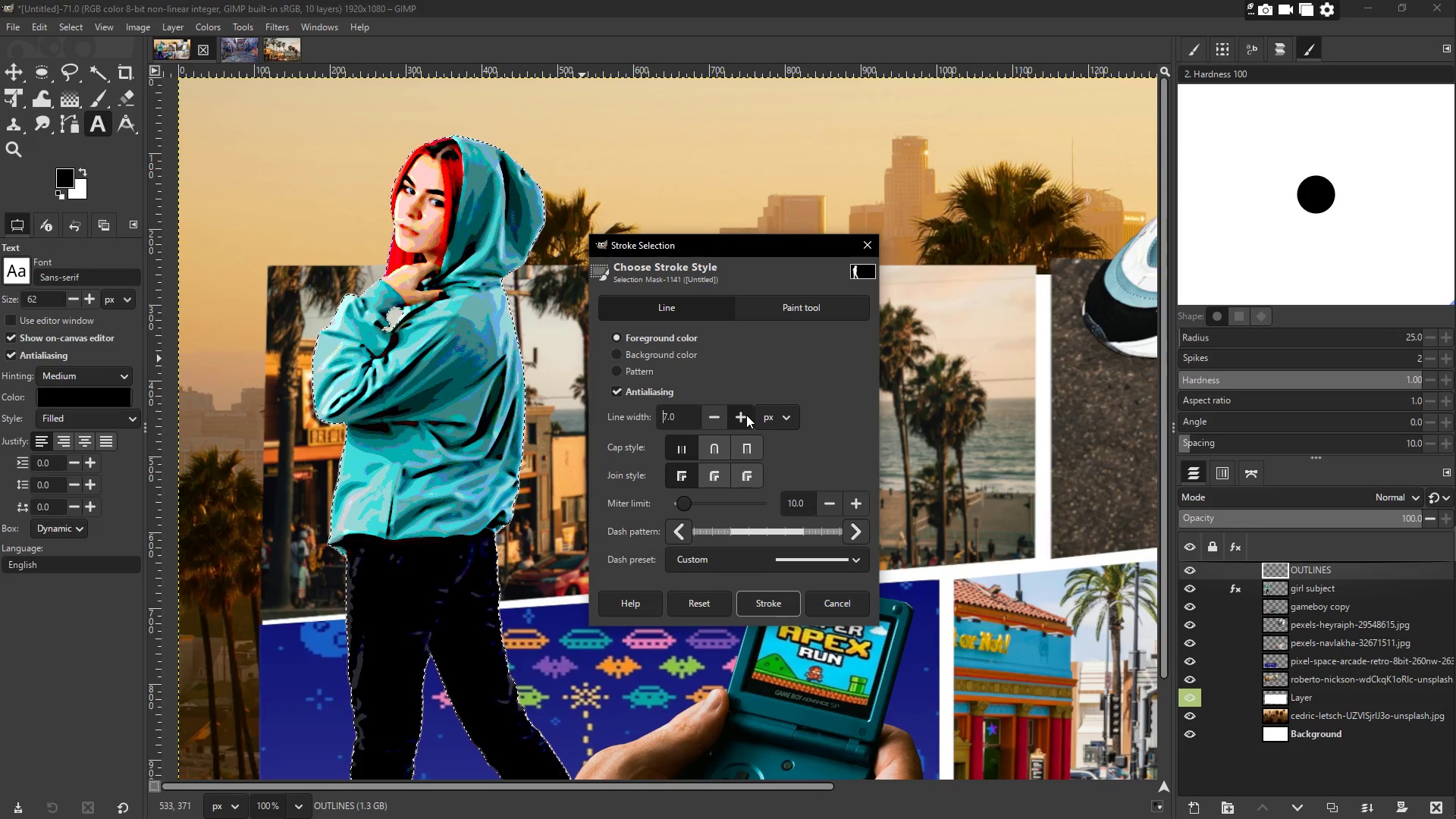 
left_click([711, 410])
 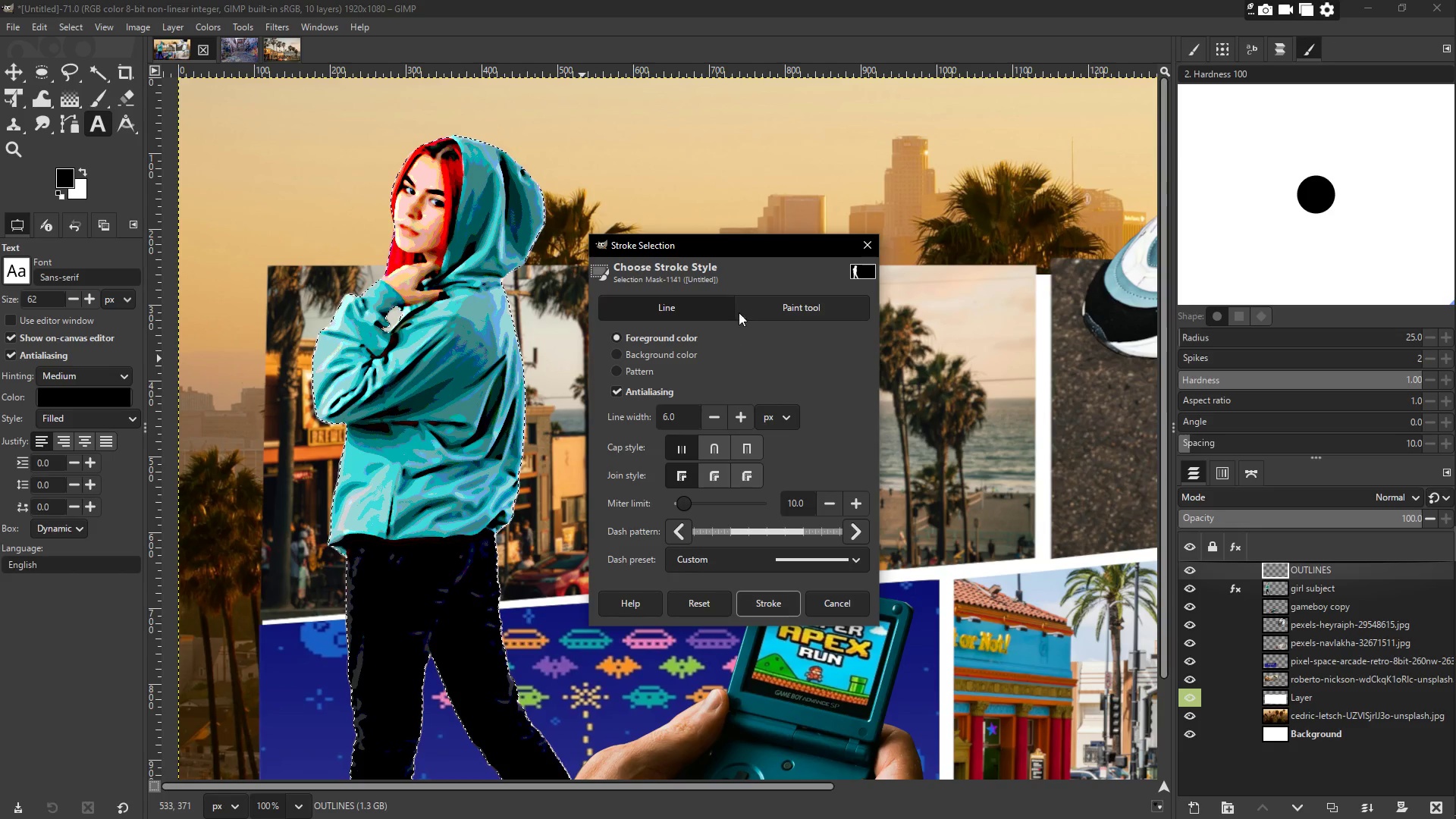 
wait(7.36)
 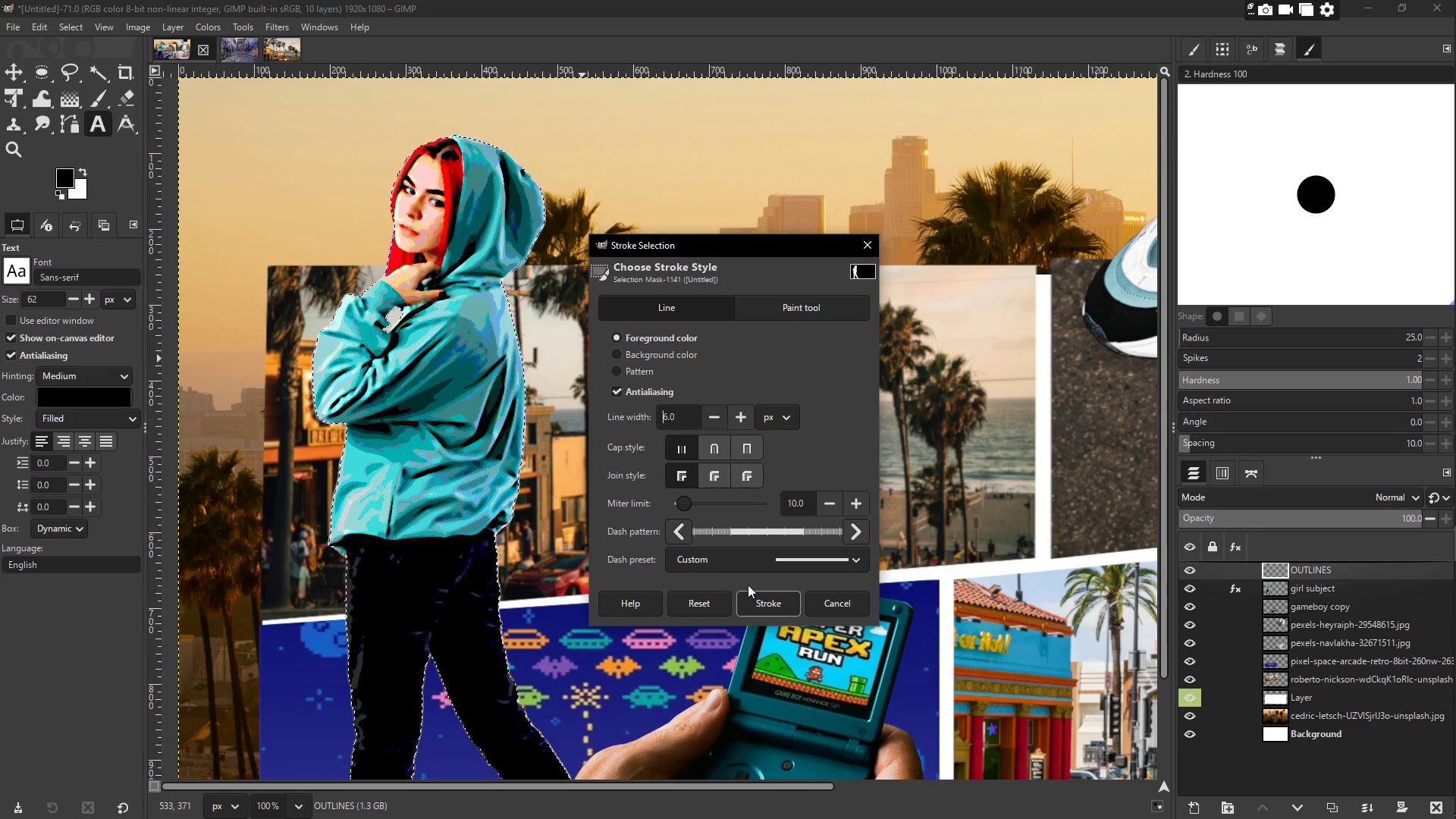 
left_click([769, 605])
 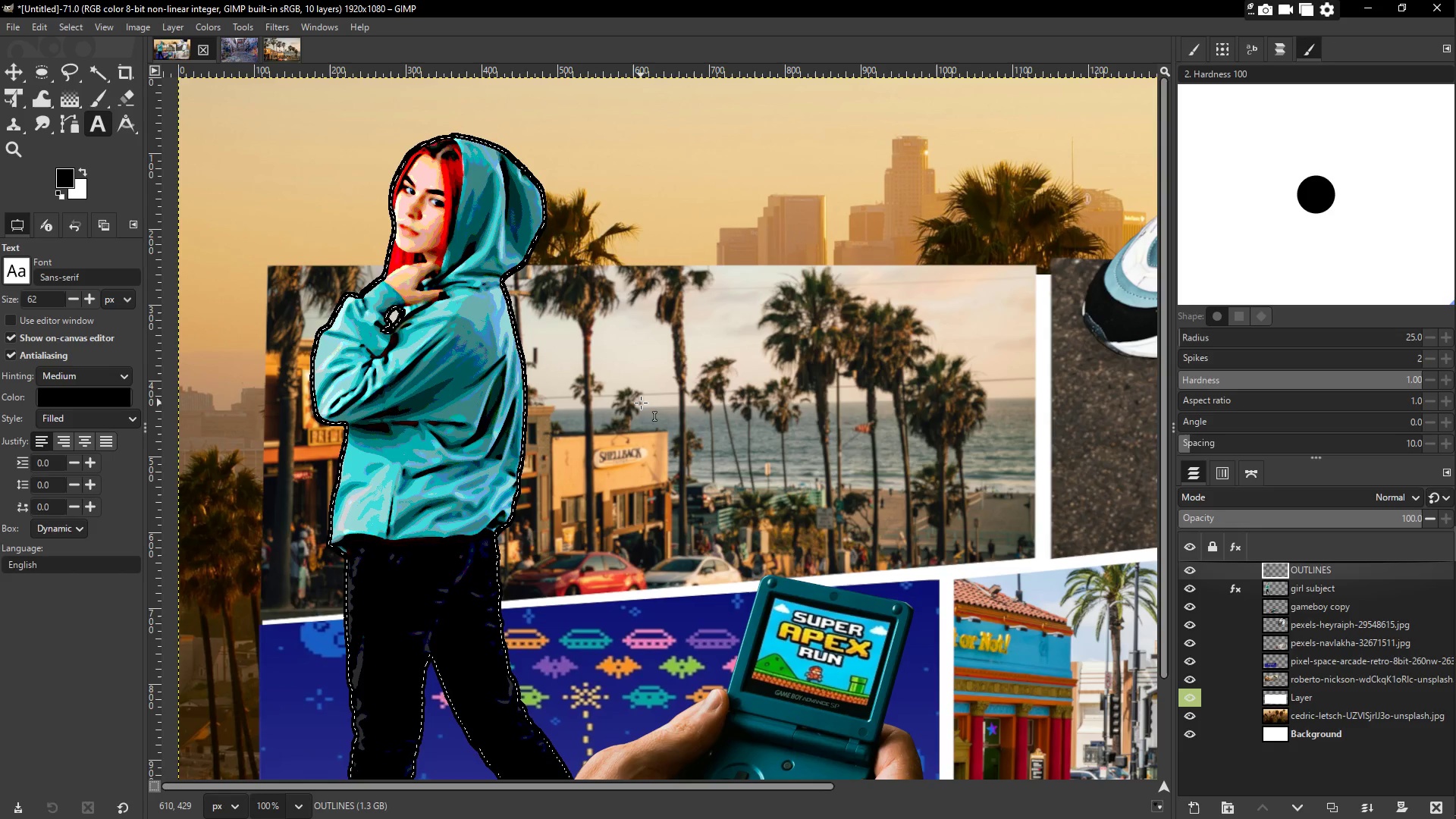 
hold_key(key=ControlLeft, duration=1.53)
 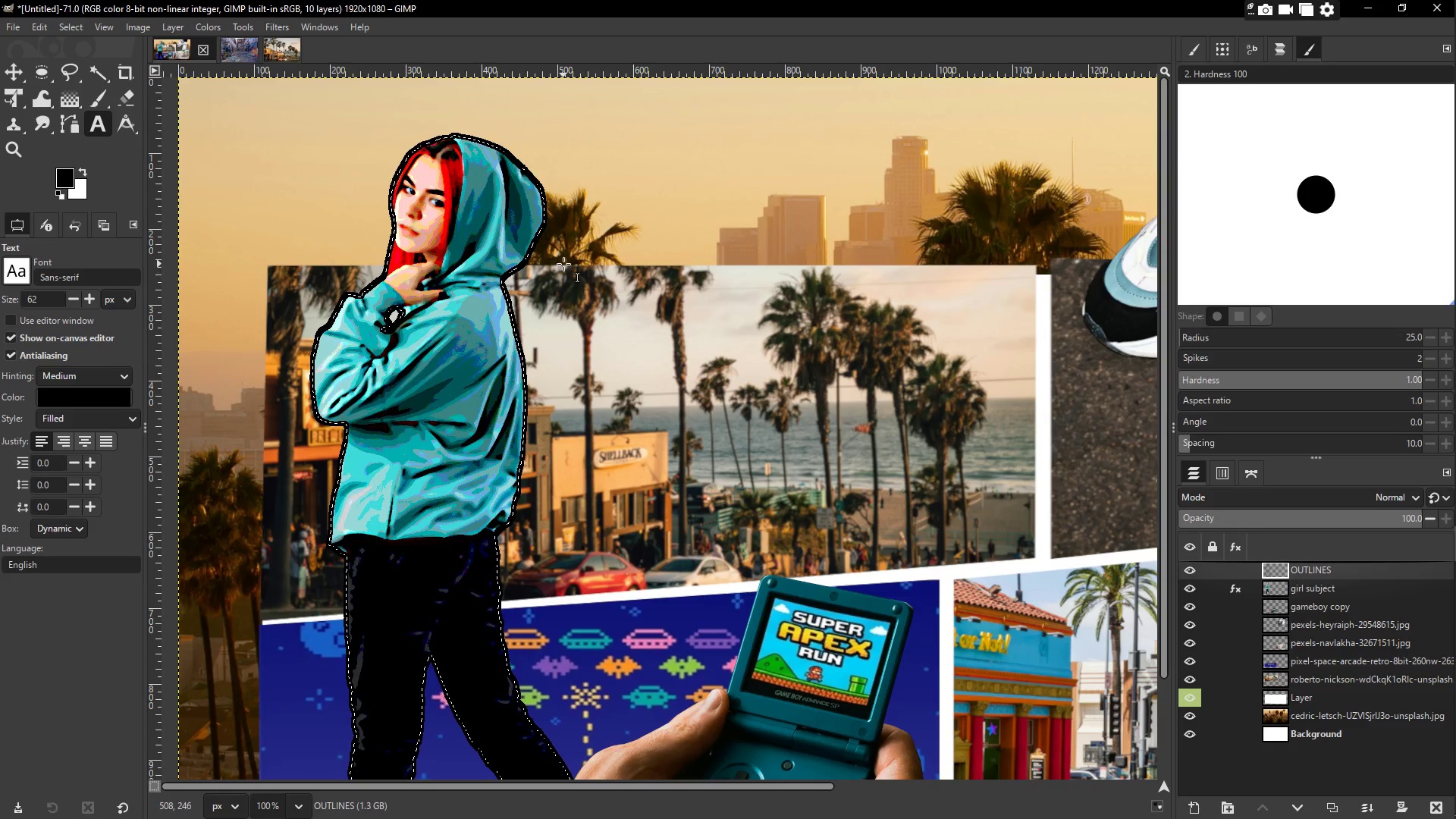 
key(Control+Z)
 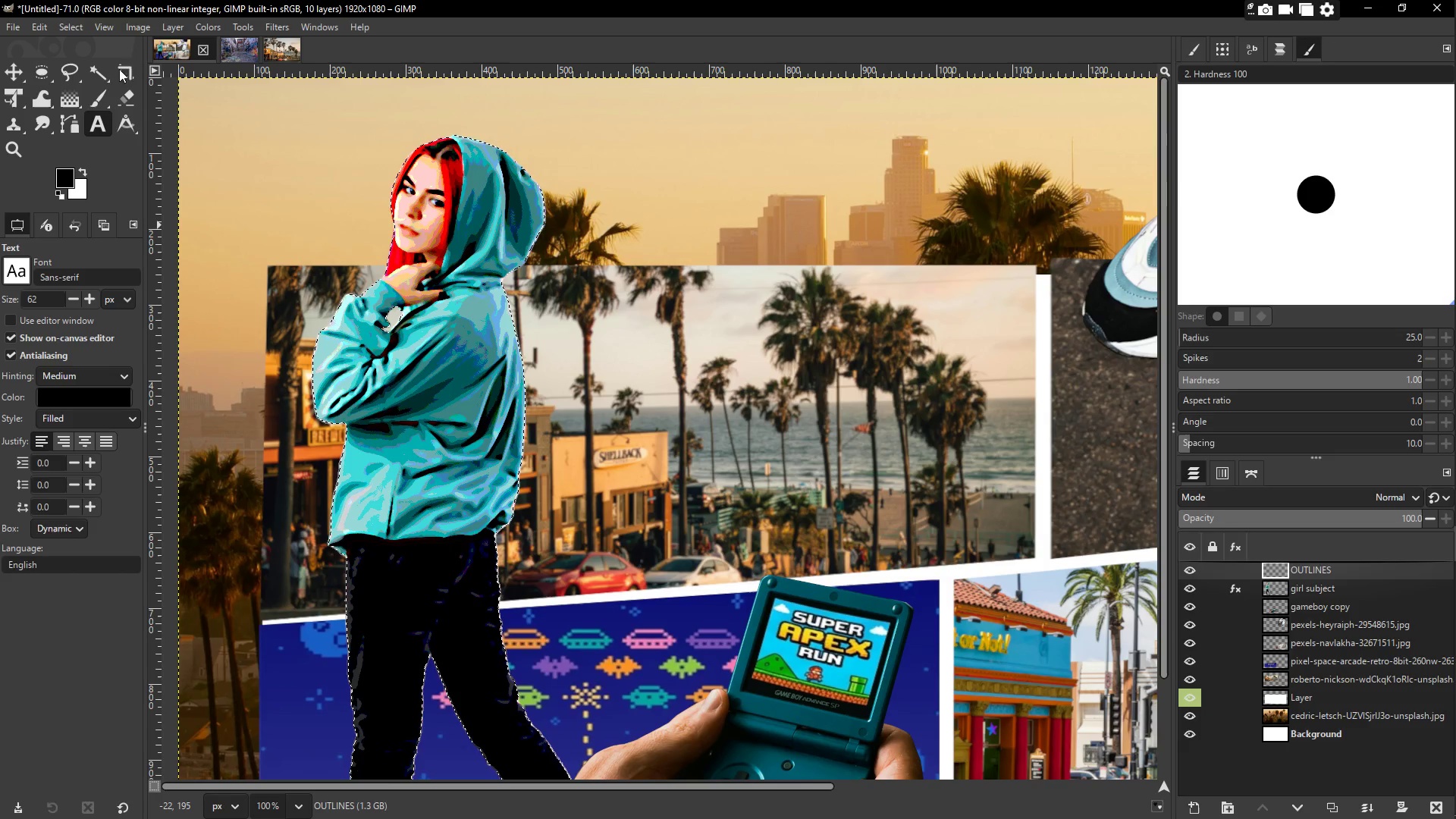 
left_click([34, 30])
 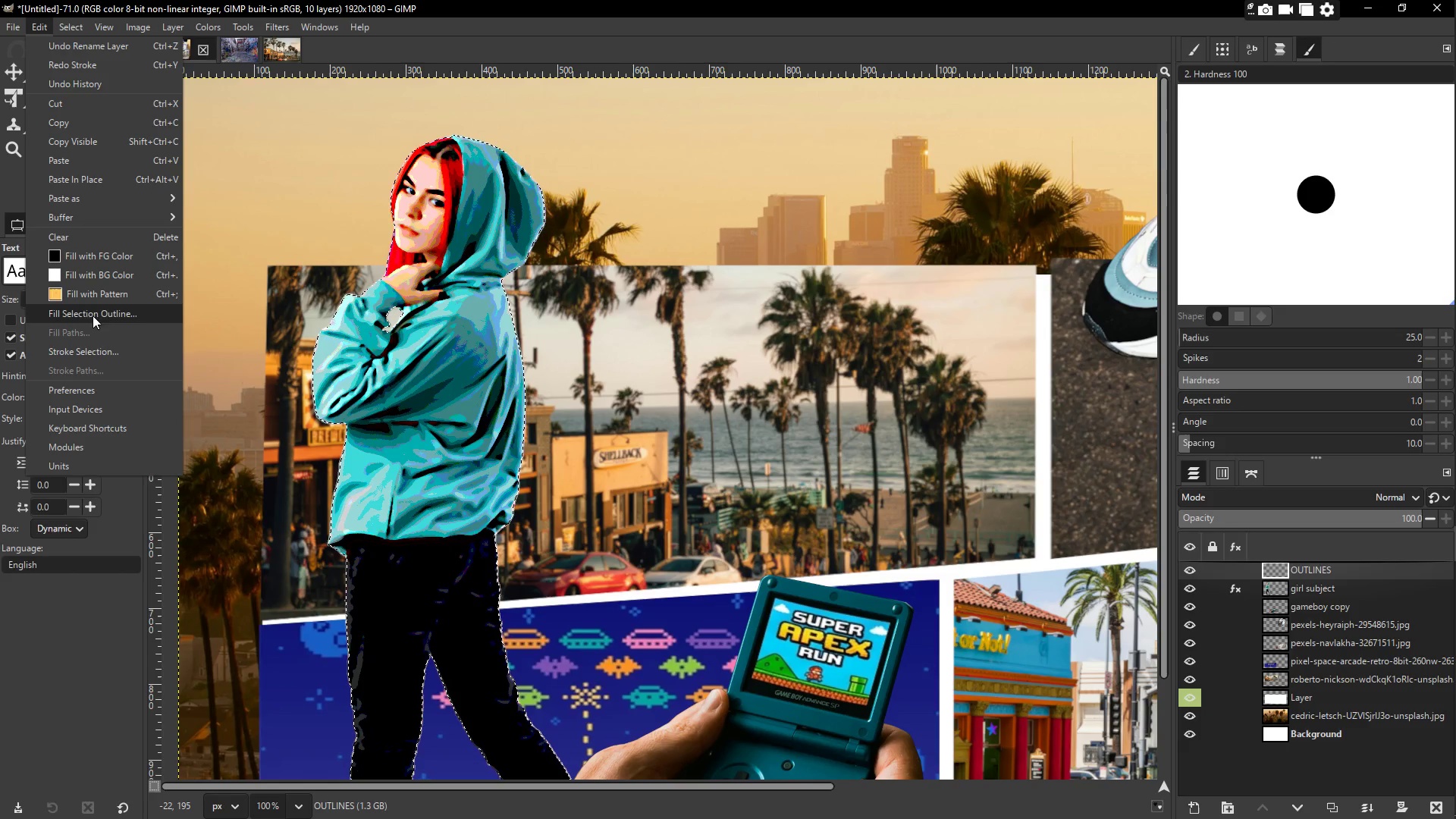 
left_click([103, 353])
 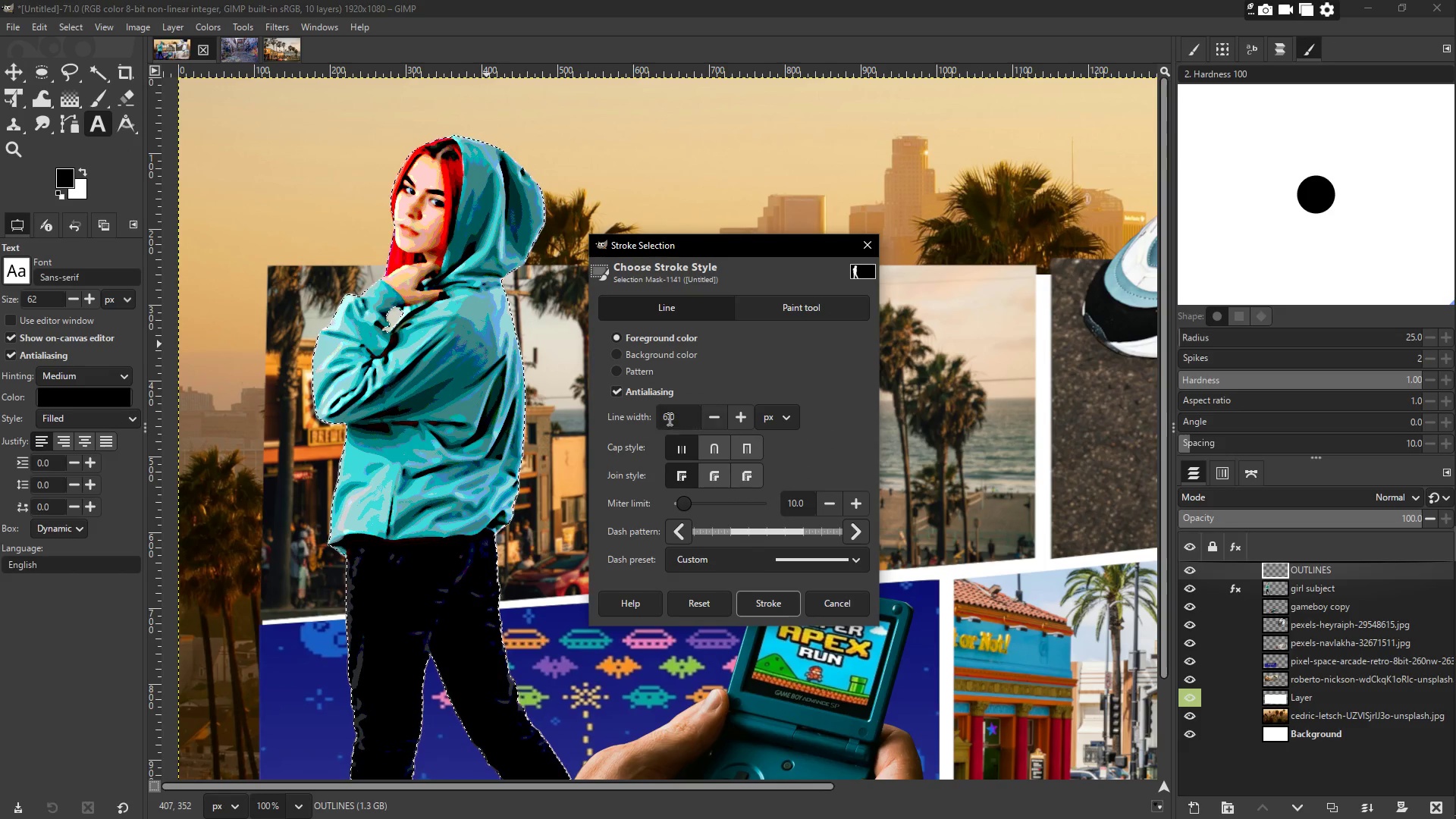 
double_click([711, 421])
 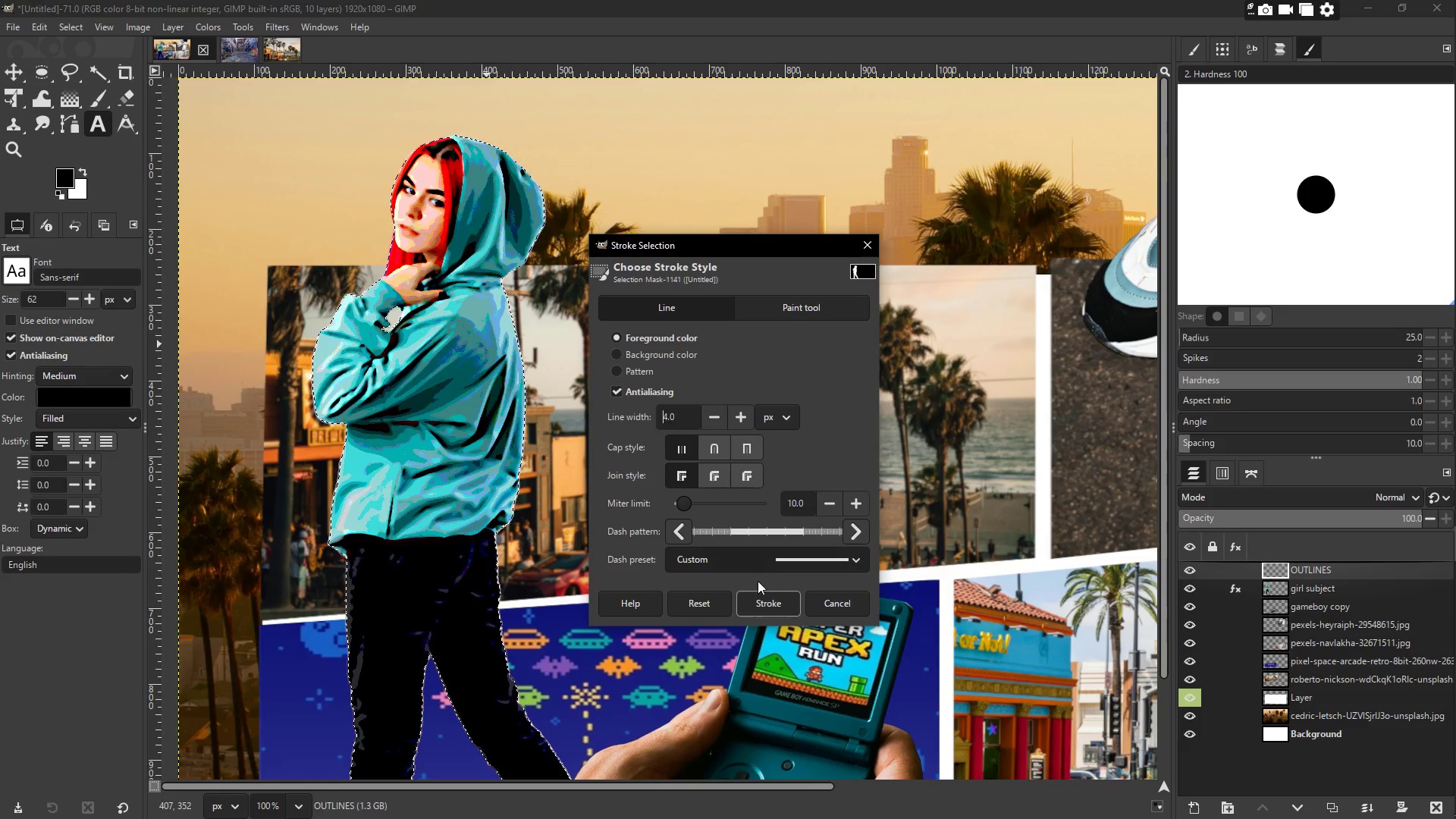 
left_click([763, 607])
 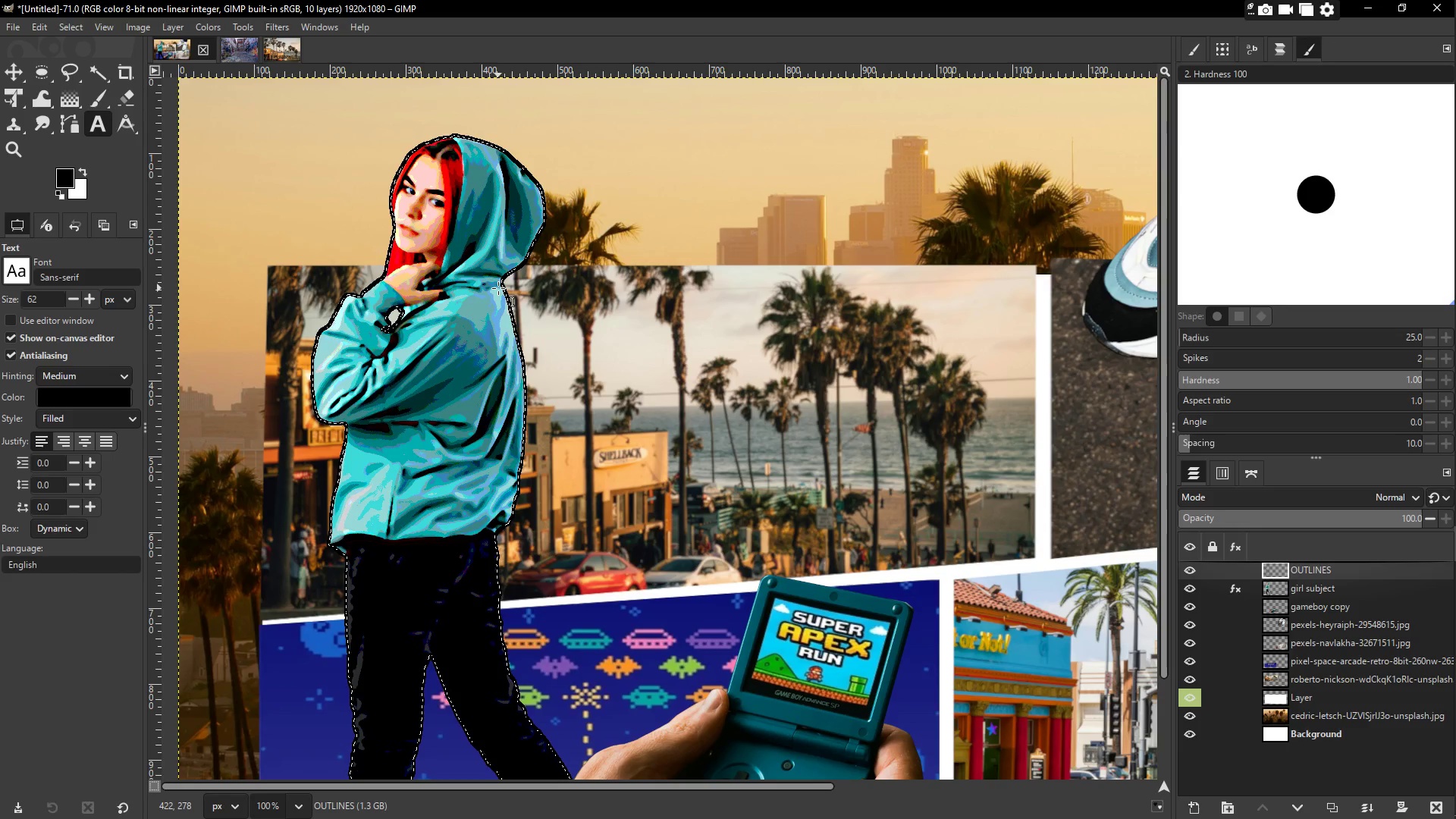 
wait(13.45)
 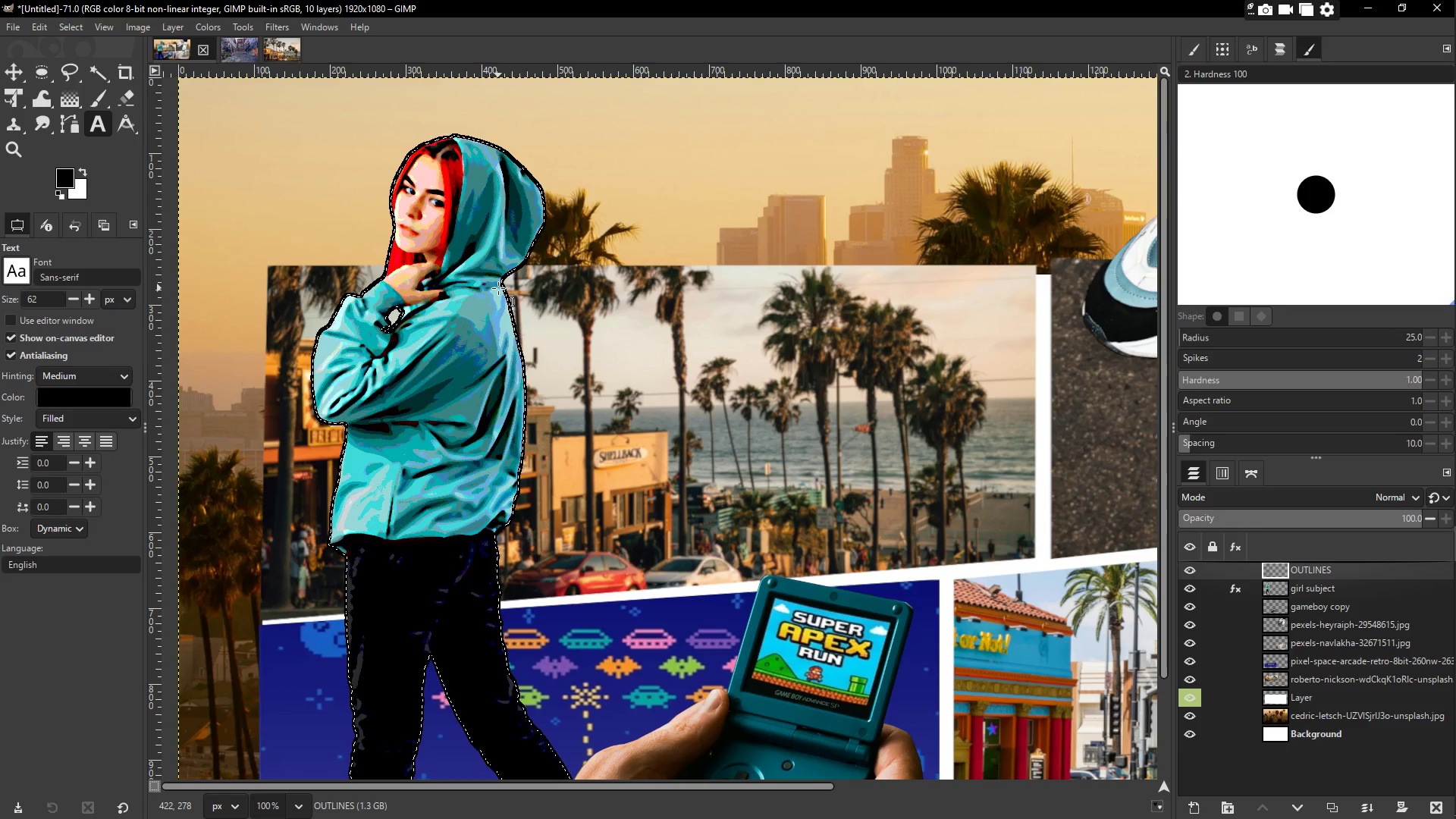 
left_click([274, 24])
 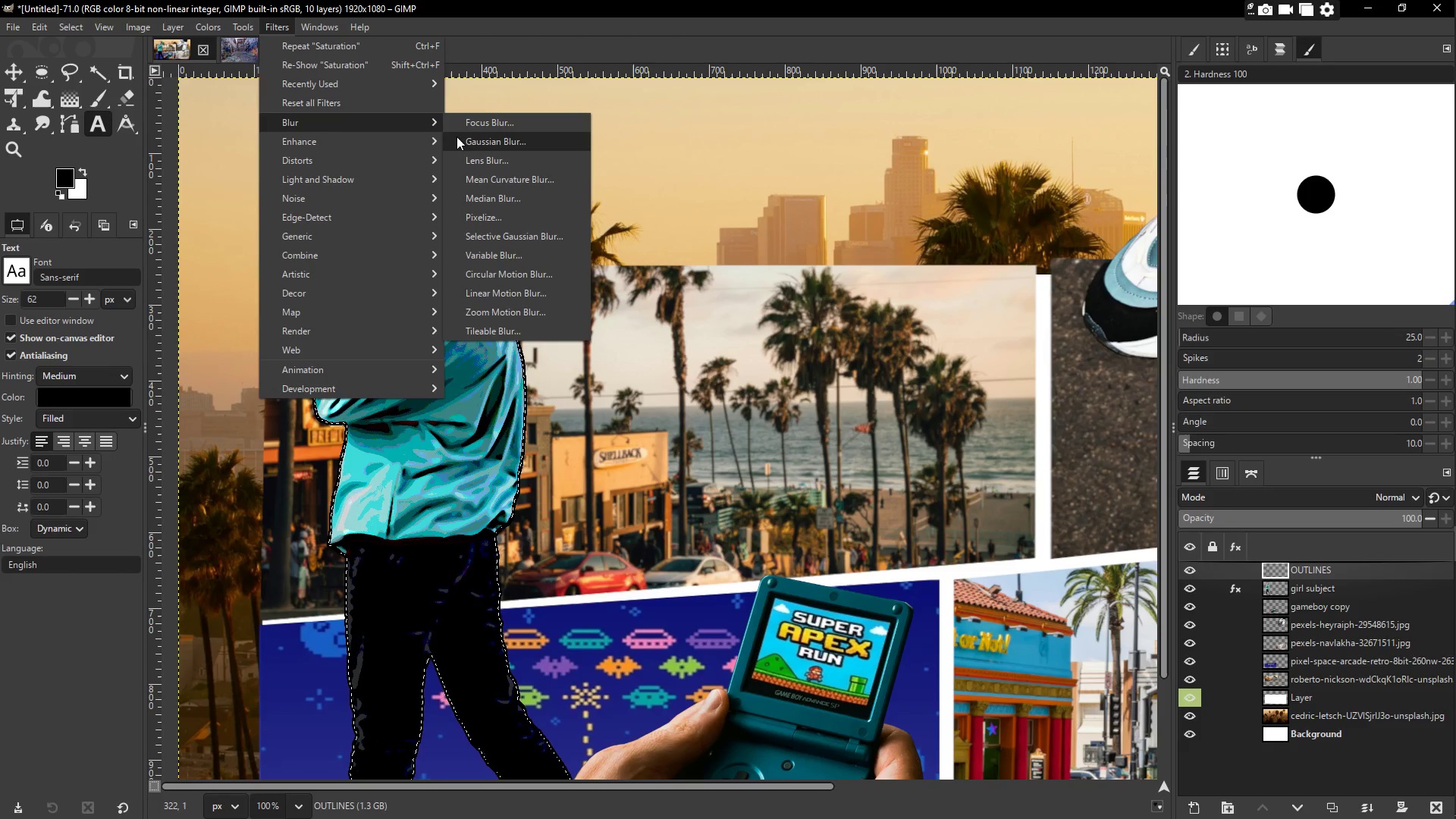 
mouse_move([494, 171])
 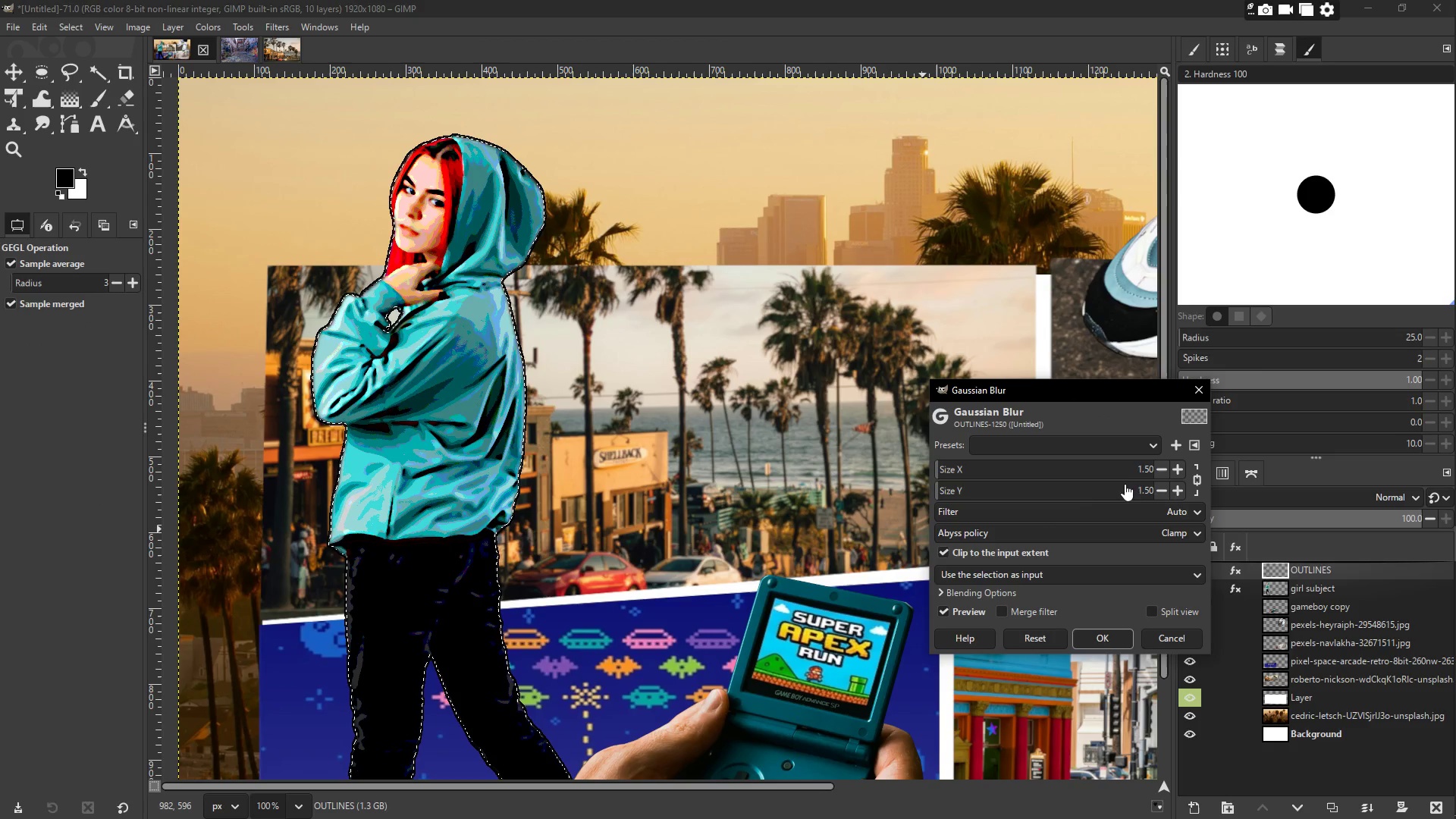 
double_click([1161, 465])
 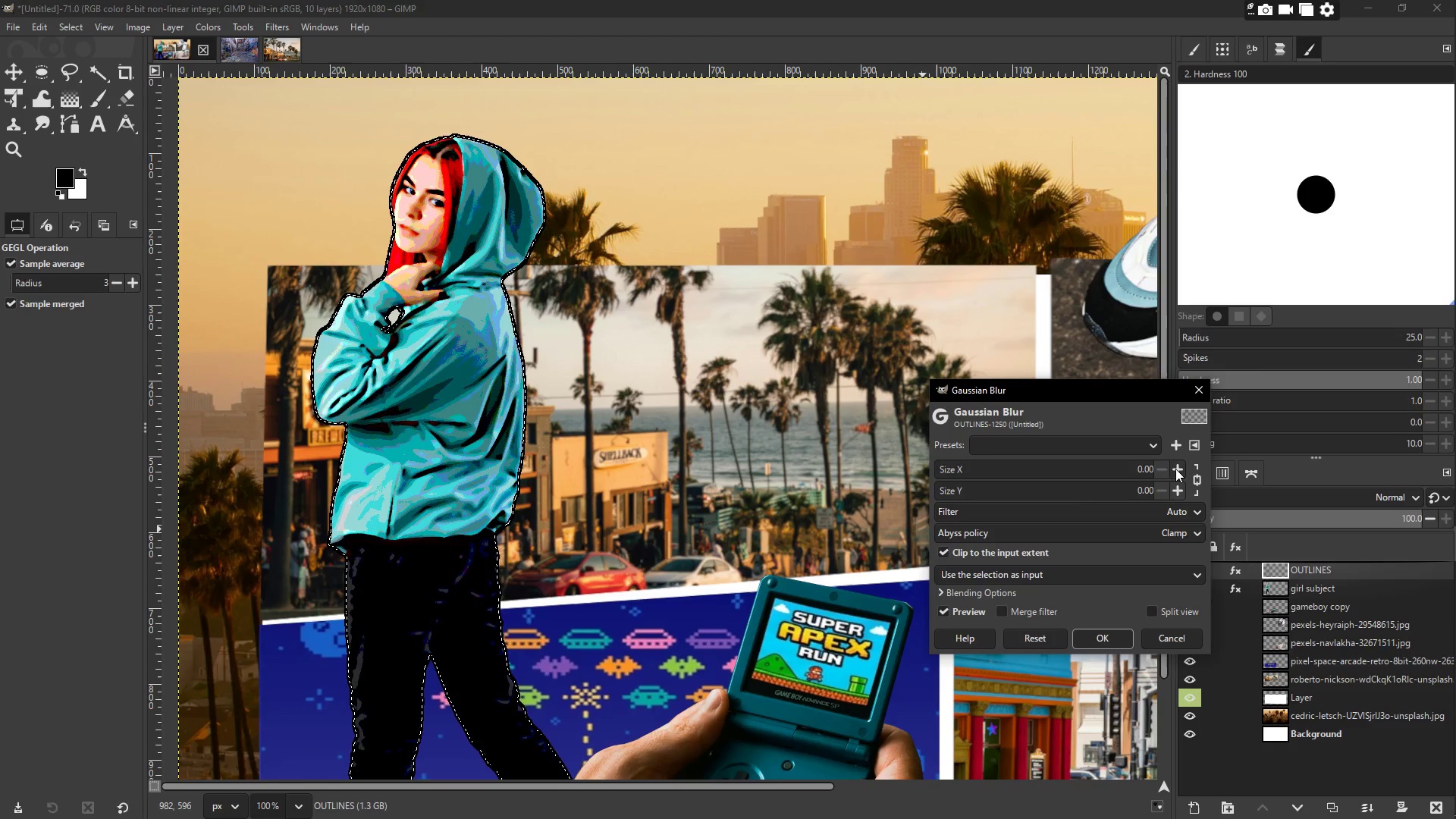 
double_click([1176, 469])
 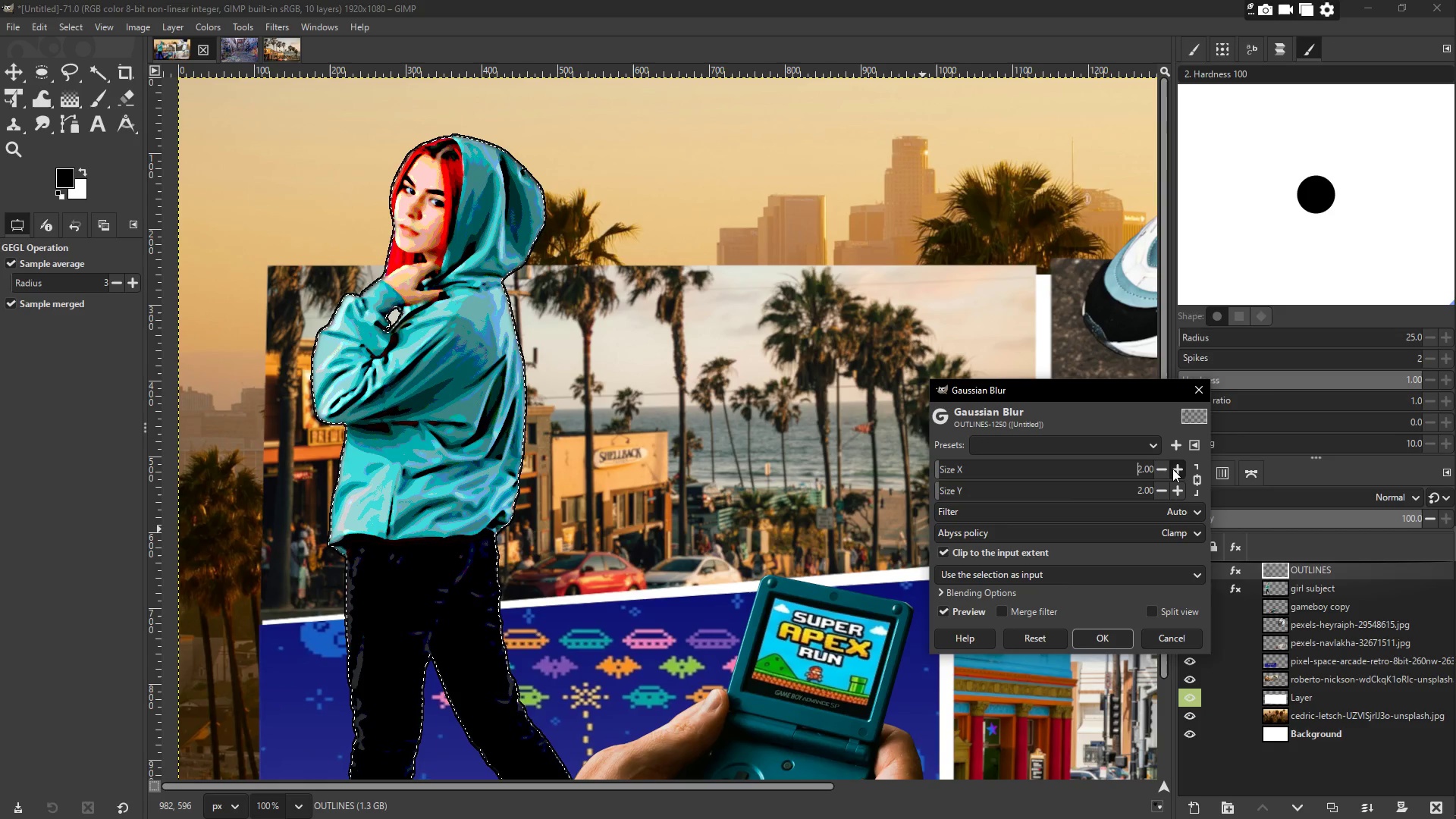 
left_click([1164, 467])
 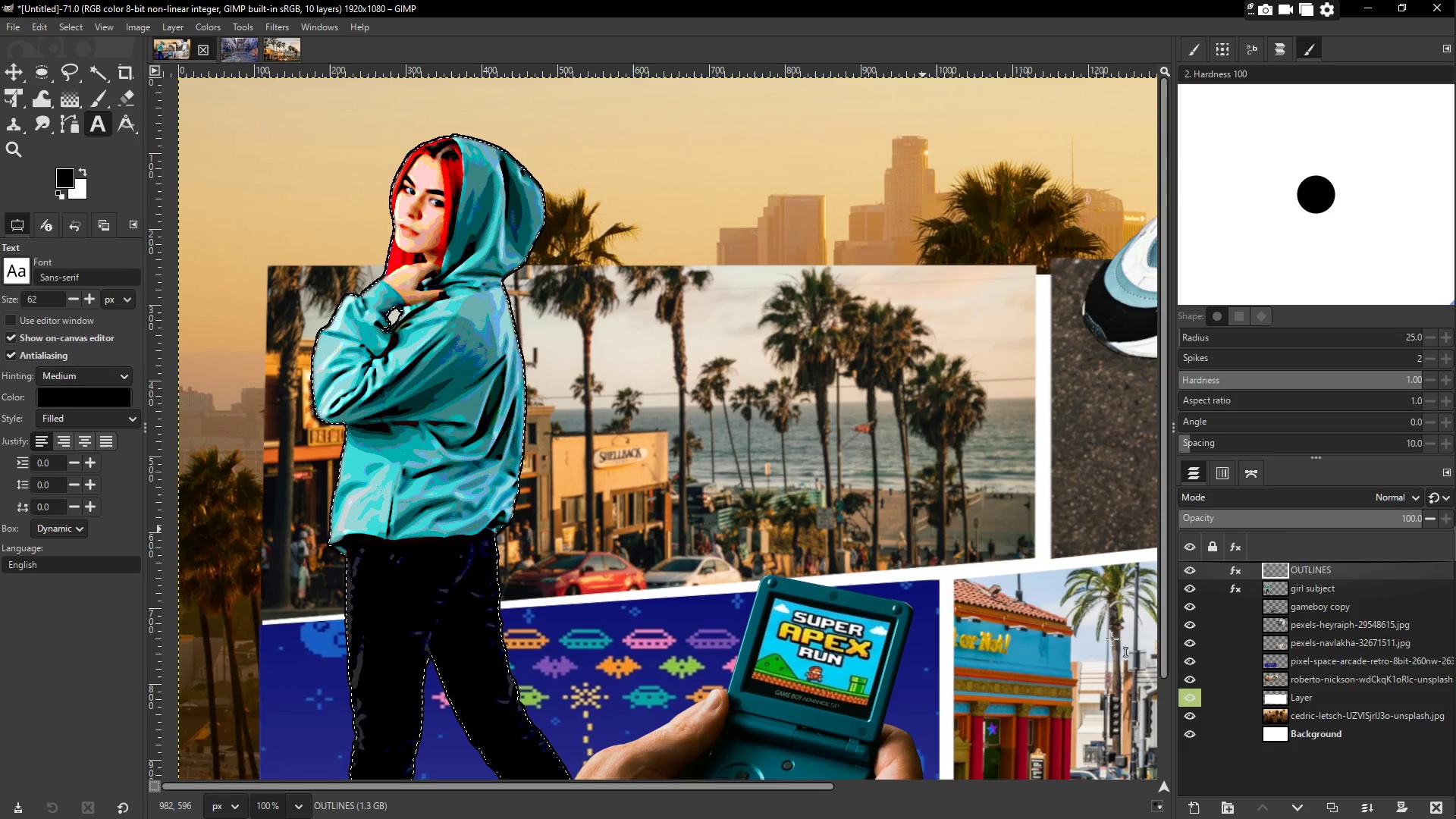 
left_click([1303, 593])
 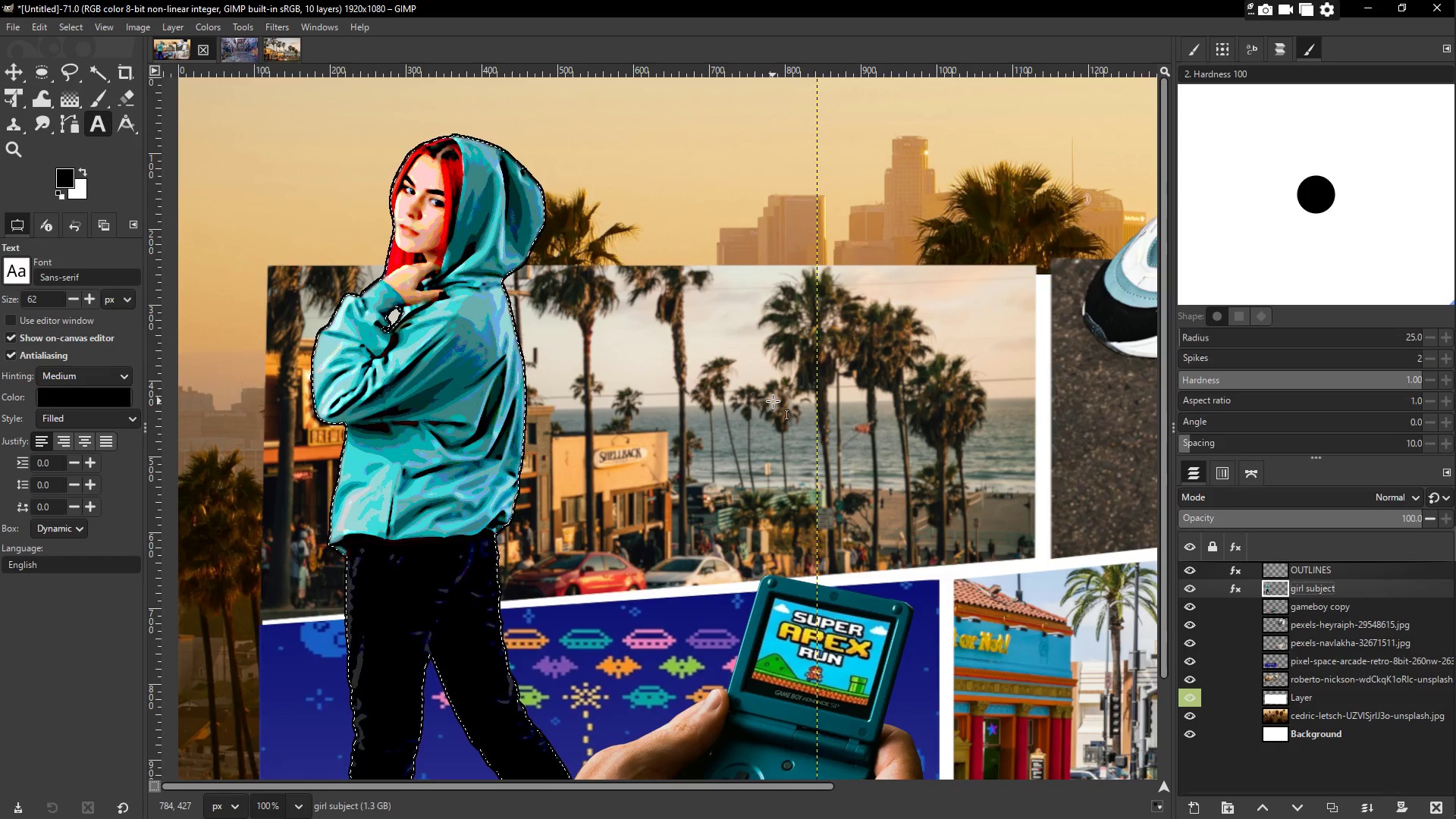 
key(Control+Shift+A)
 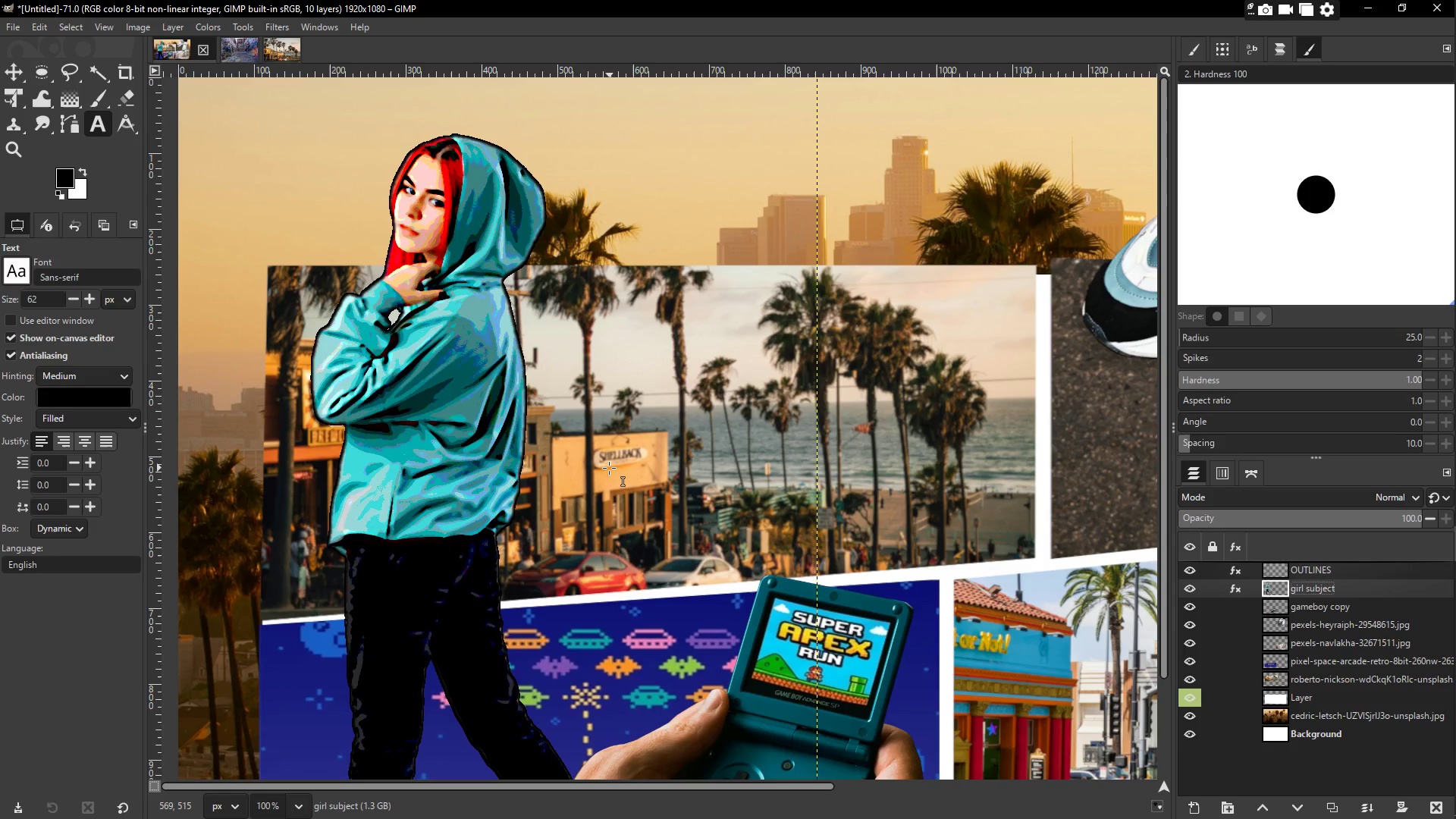 
scroll: coordinate [637, 526], scroll_direction: down, amount: 4.0
 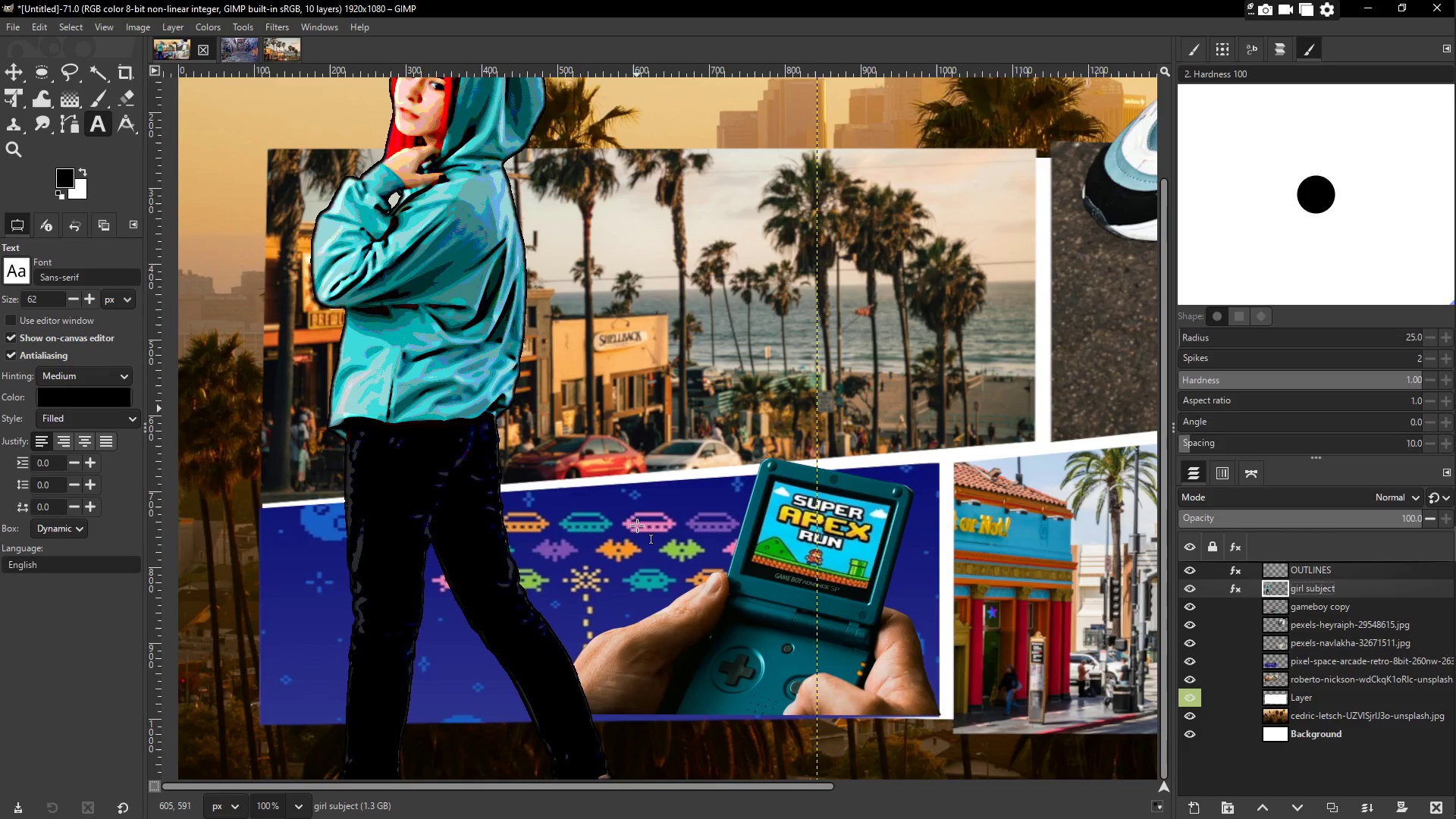 
scroll: coordinate [637, 526], scroll_direction: up, amount: 2.0
 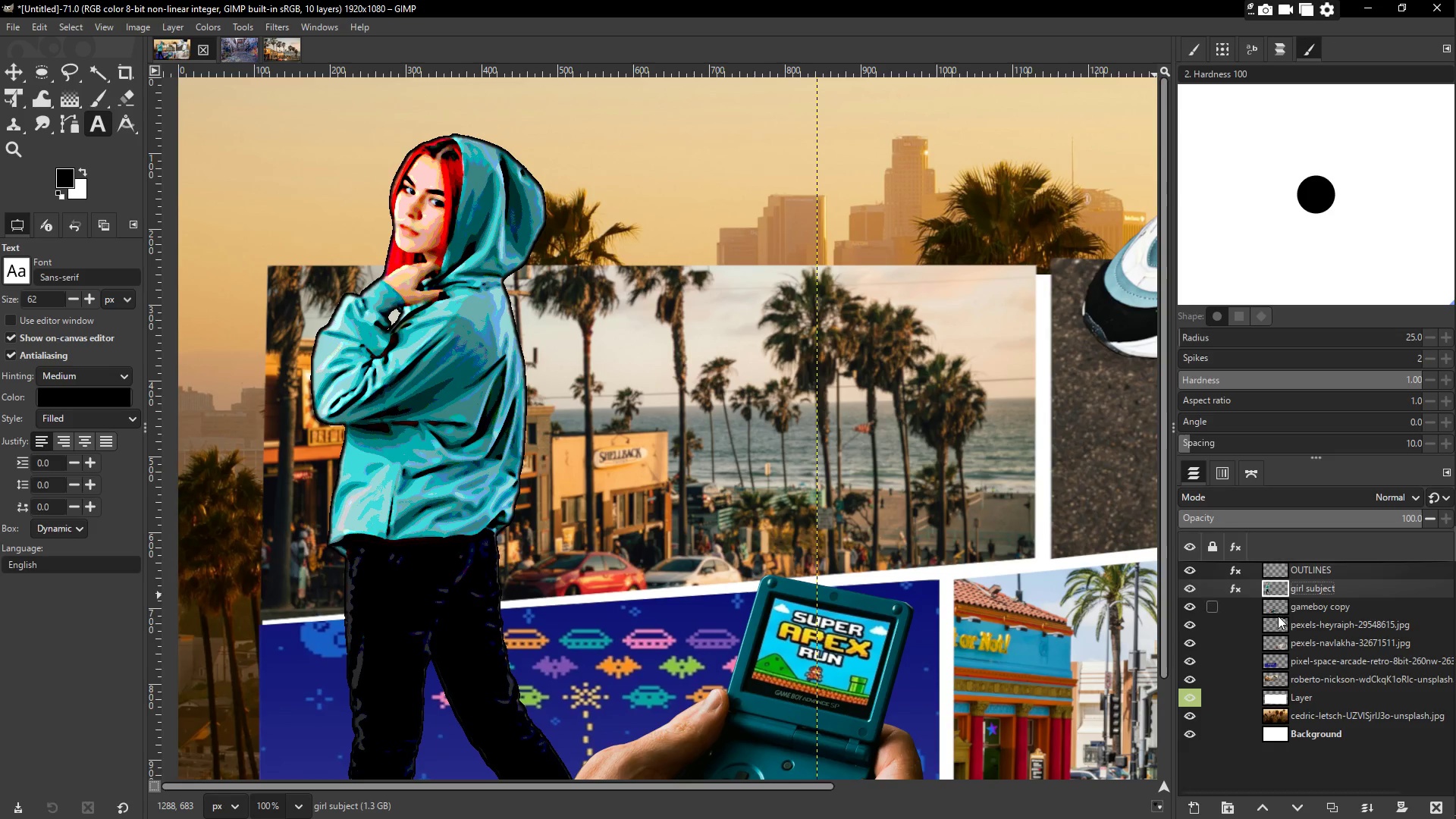 
left_click([1332, 600])
 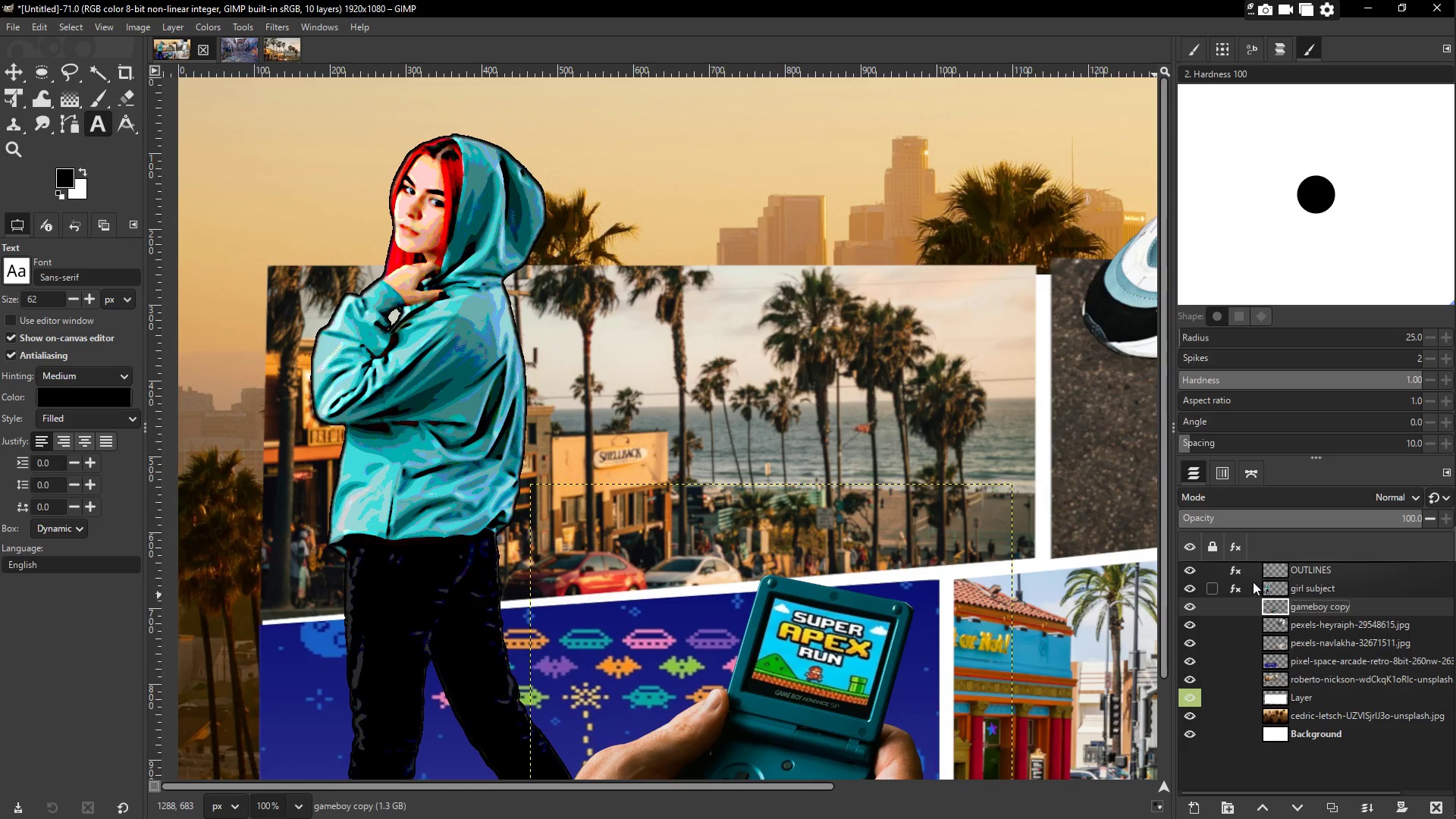 
left_click([1233, 590])
 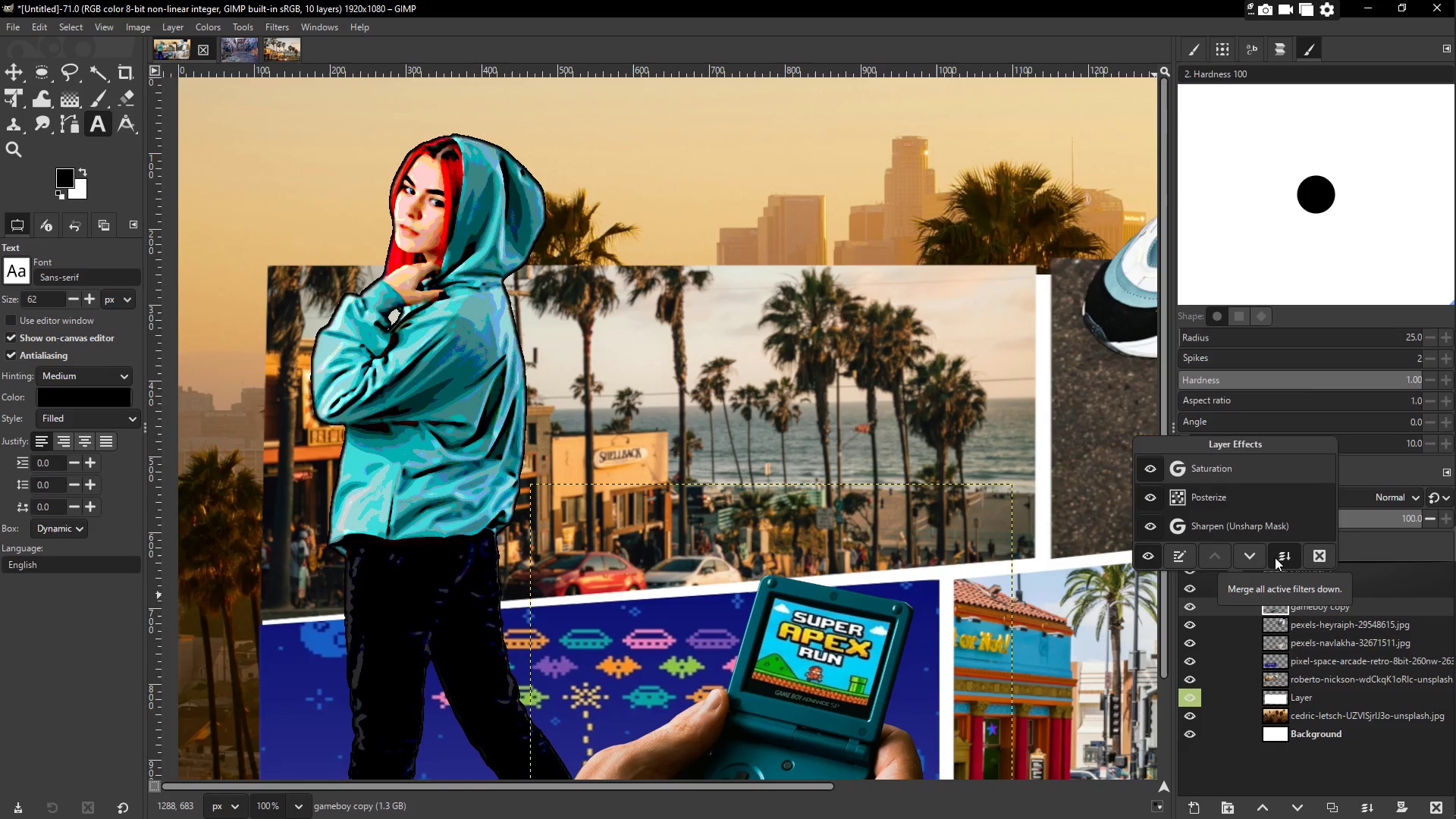 
wait(6.73)
 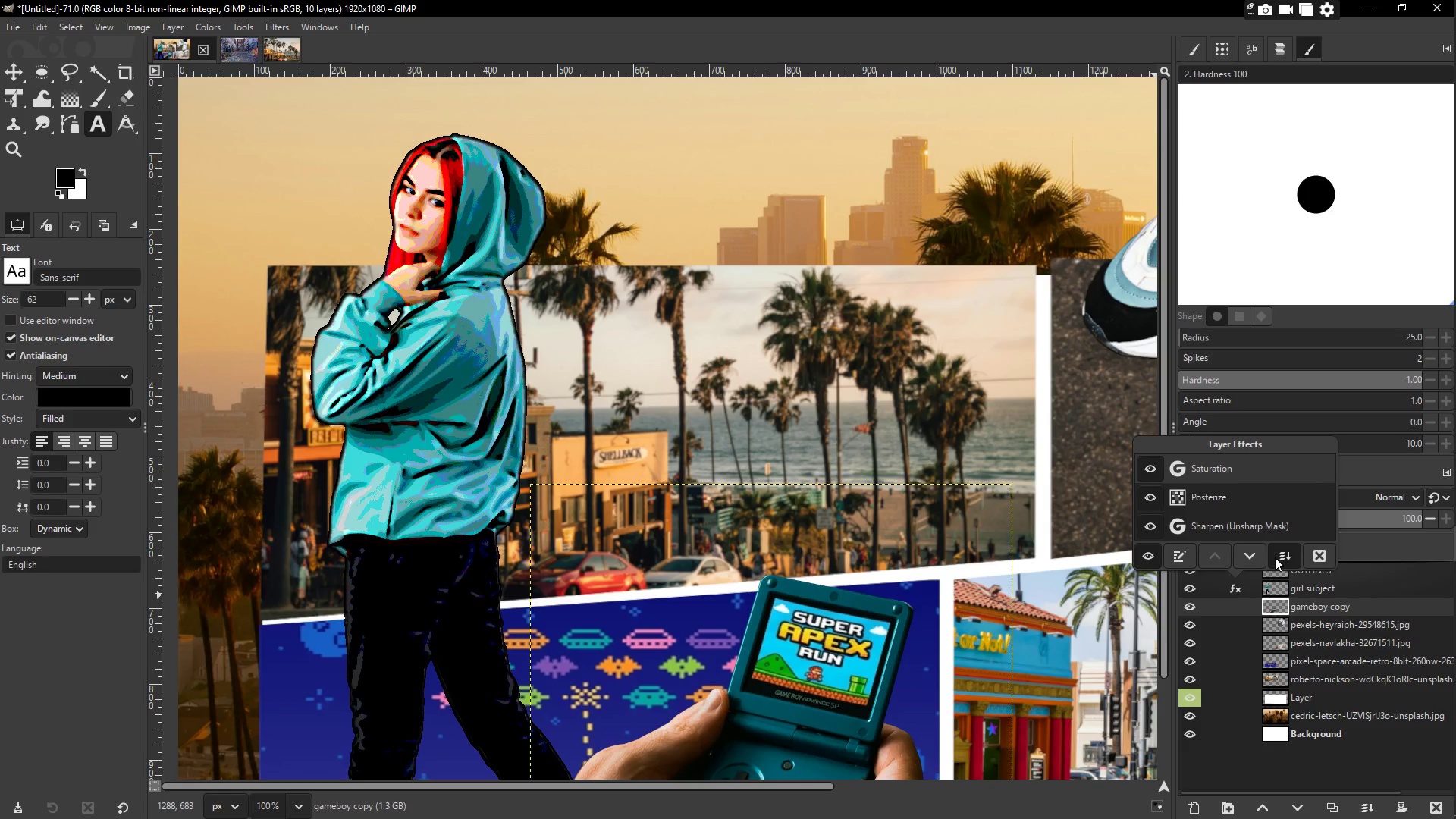 
scroll: coordinate [1197, 526], scroll_direction: down, amount: 2.0
 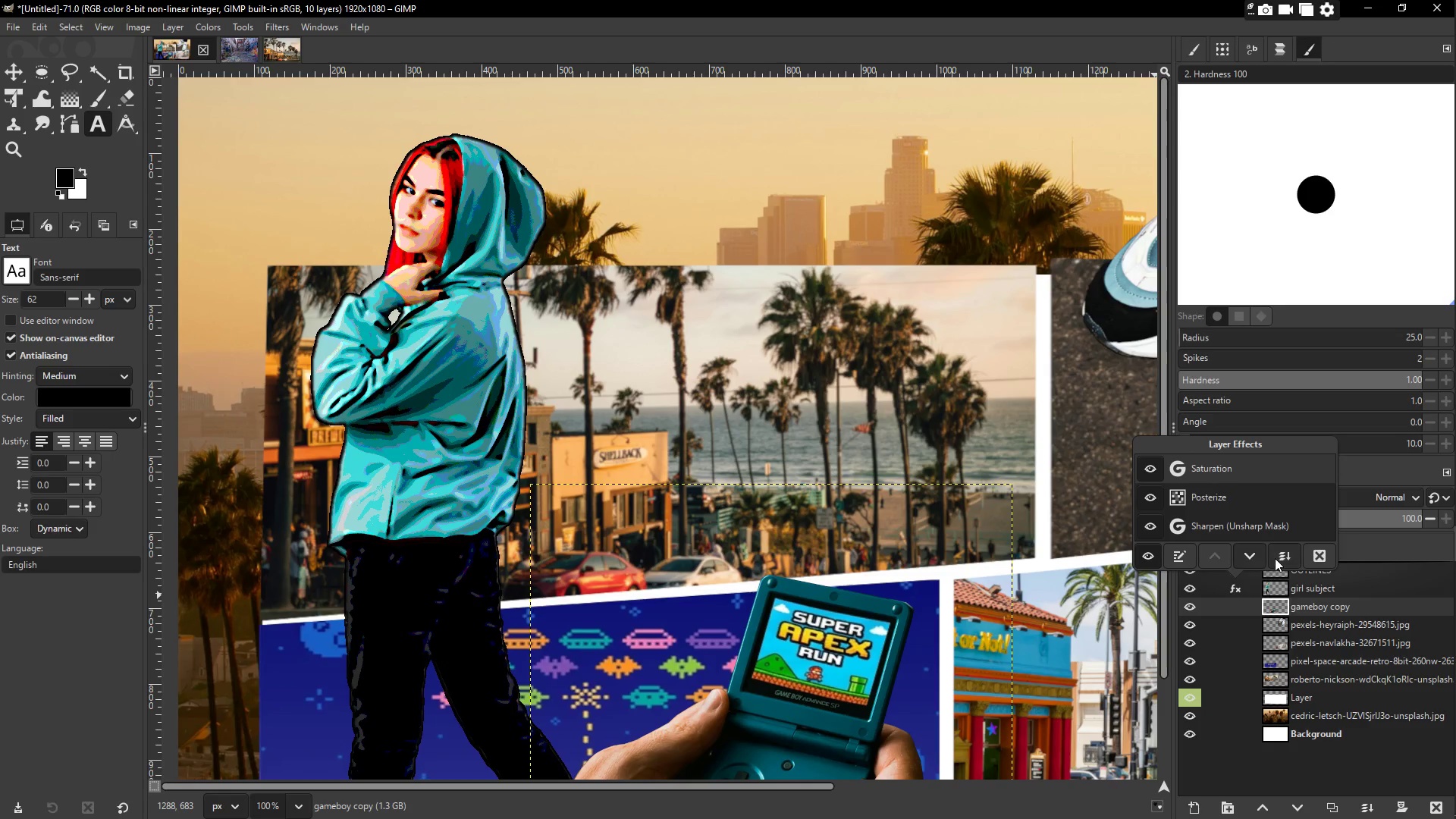 
mouse_move([1194, 544])
 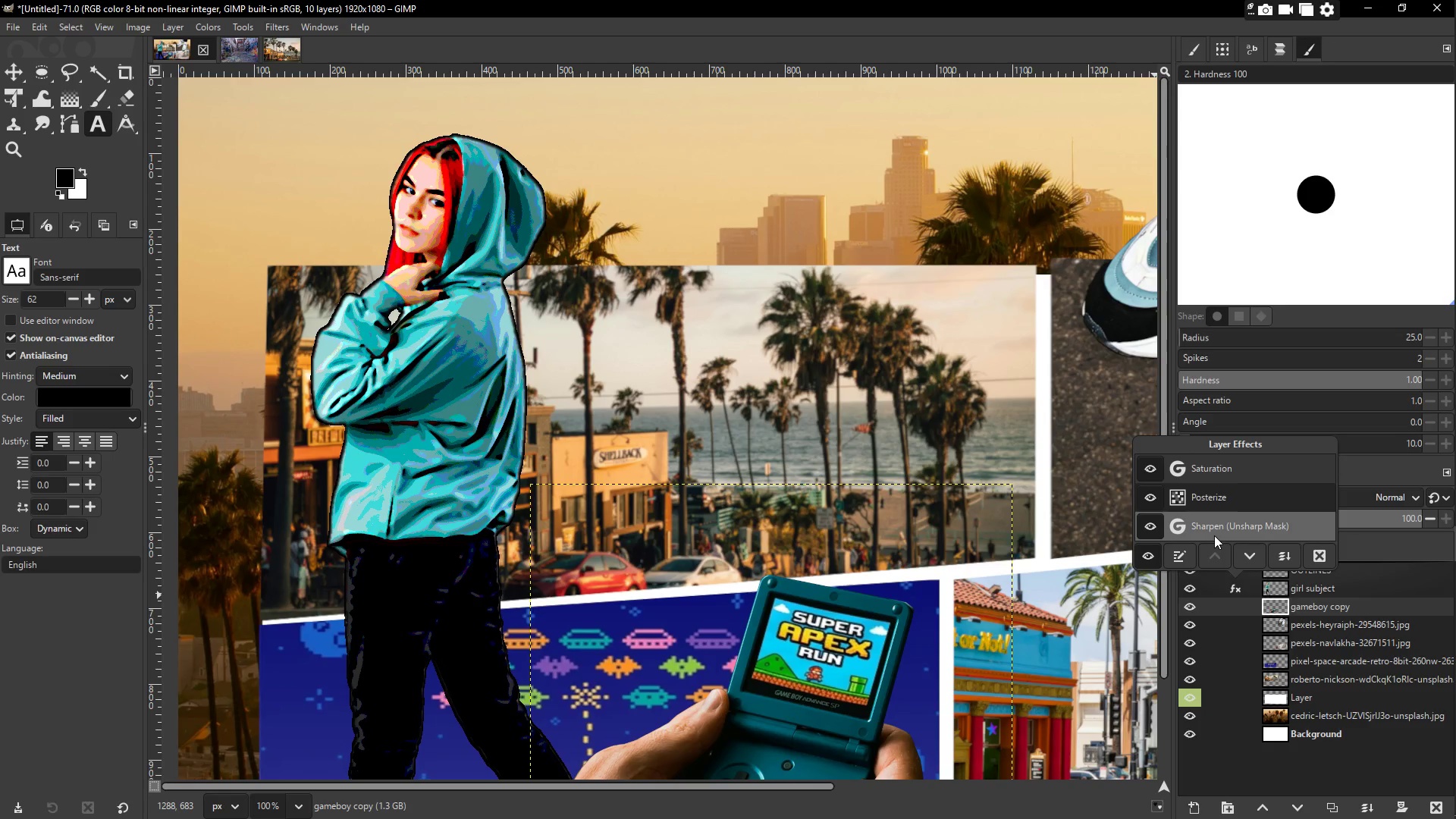 
scroll: coordinate [1218, 532], scroll_direction: down, amount: 2.0
 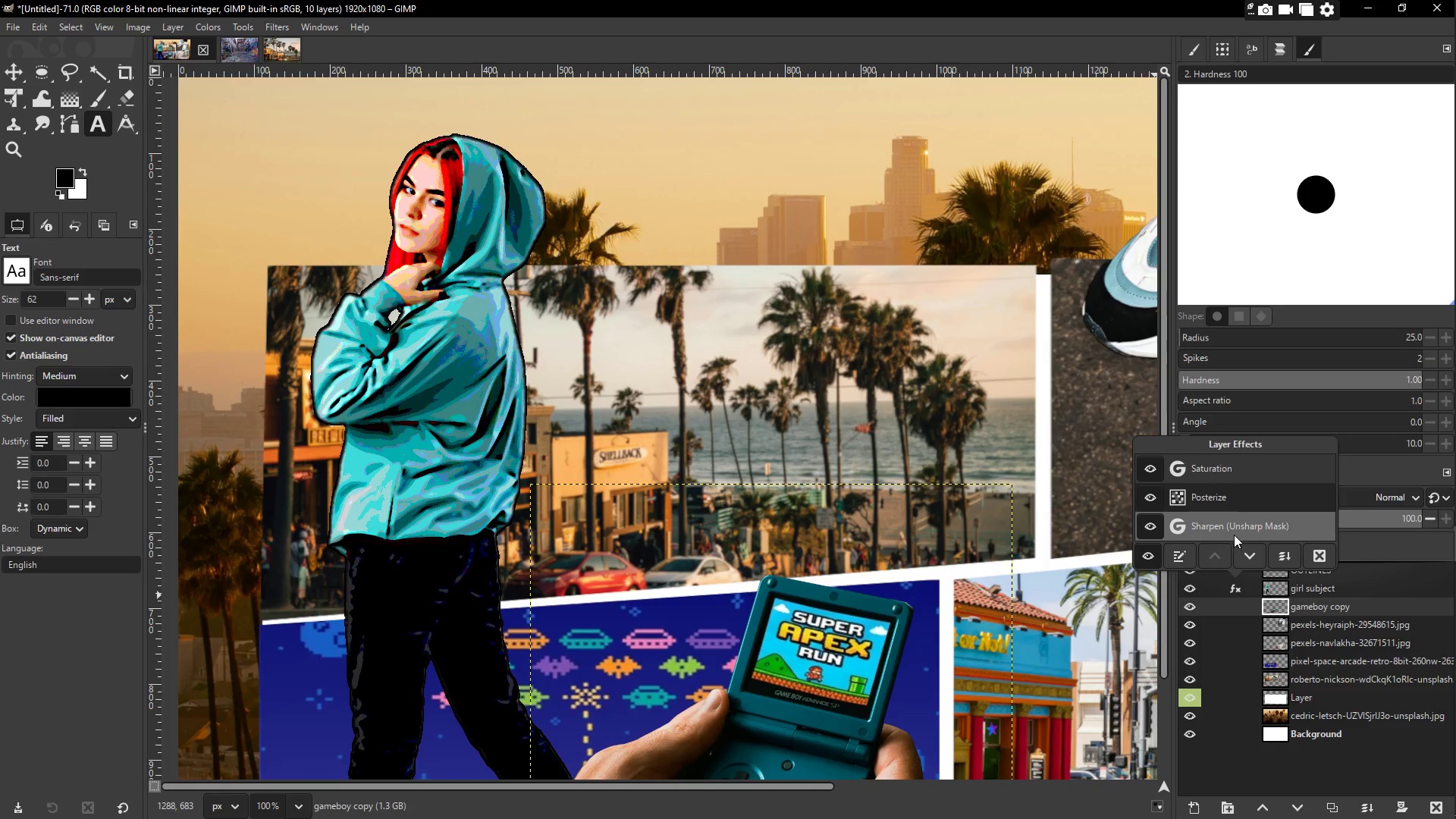 
hold_key(key=ShiftLeft, duration=0.39)
 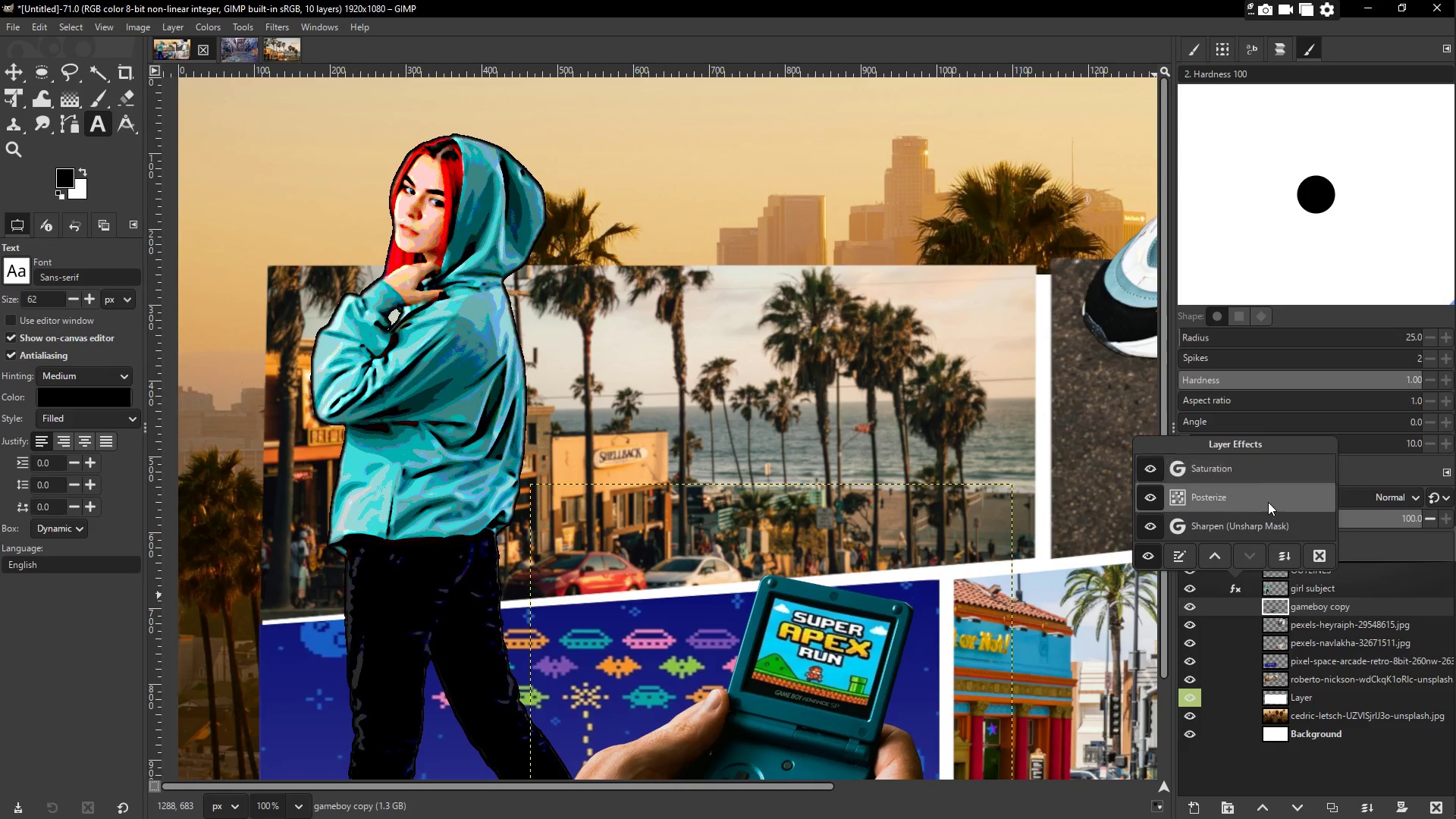 
hold_key(key=ShiftLeft, duration=0.83)
left_click([1269, 503])
 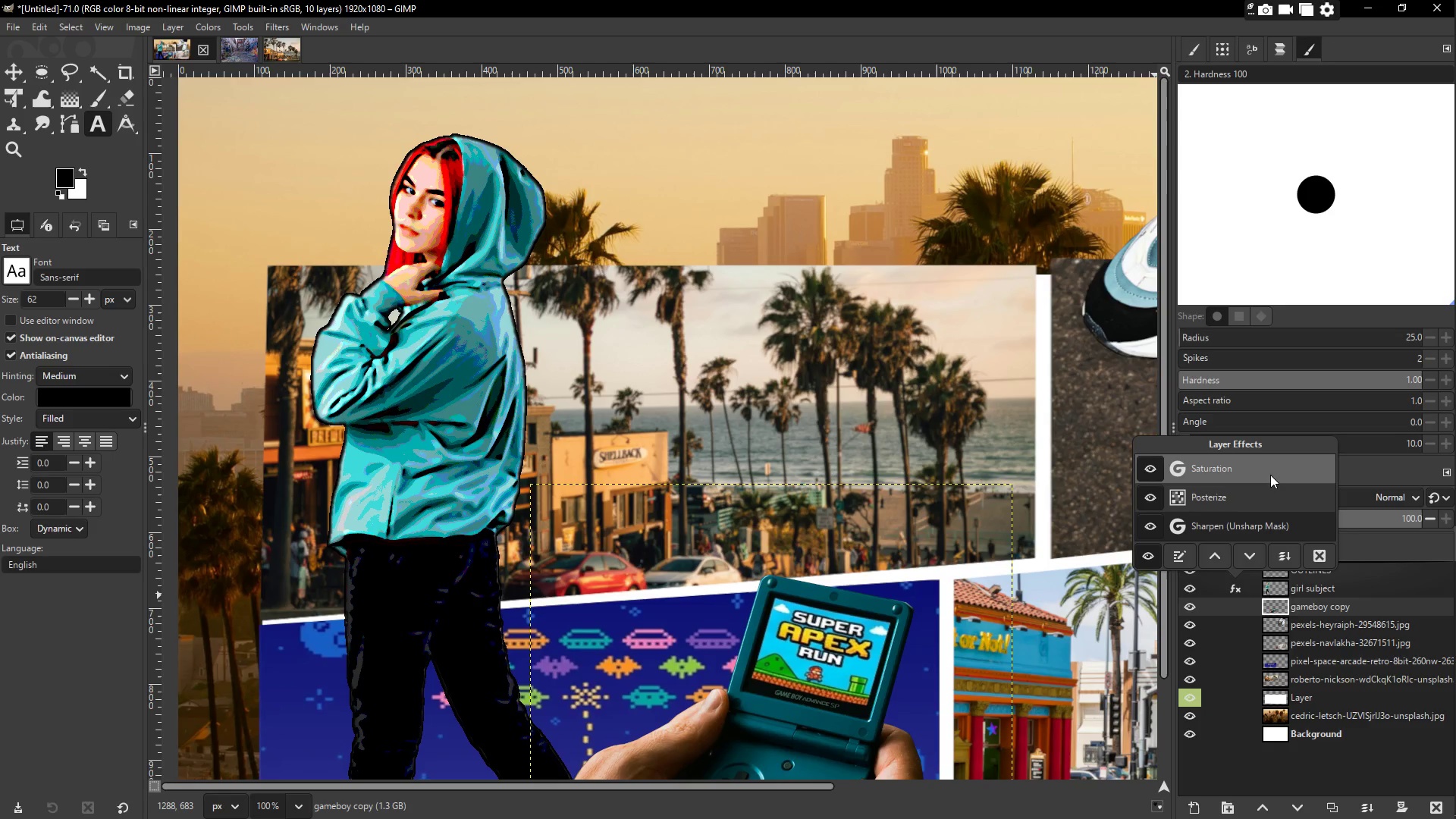 
double_click([1270, 472])
 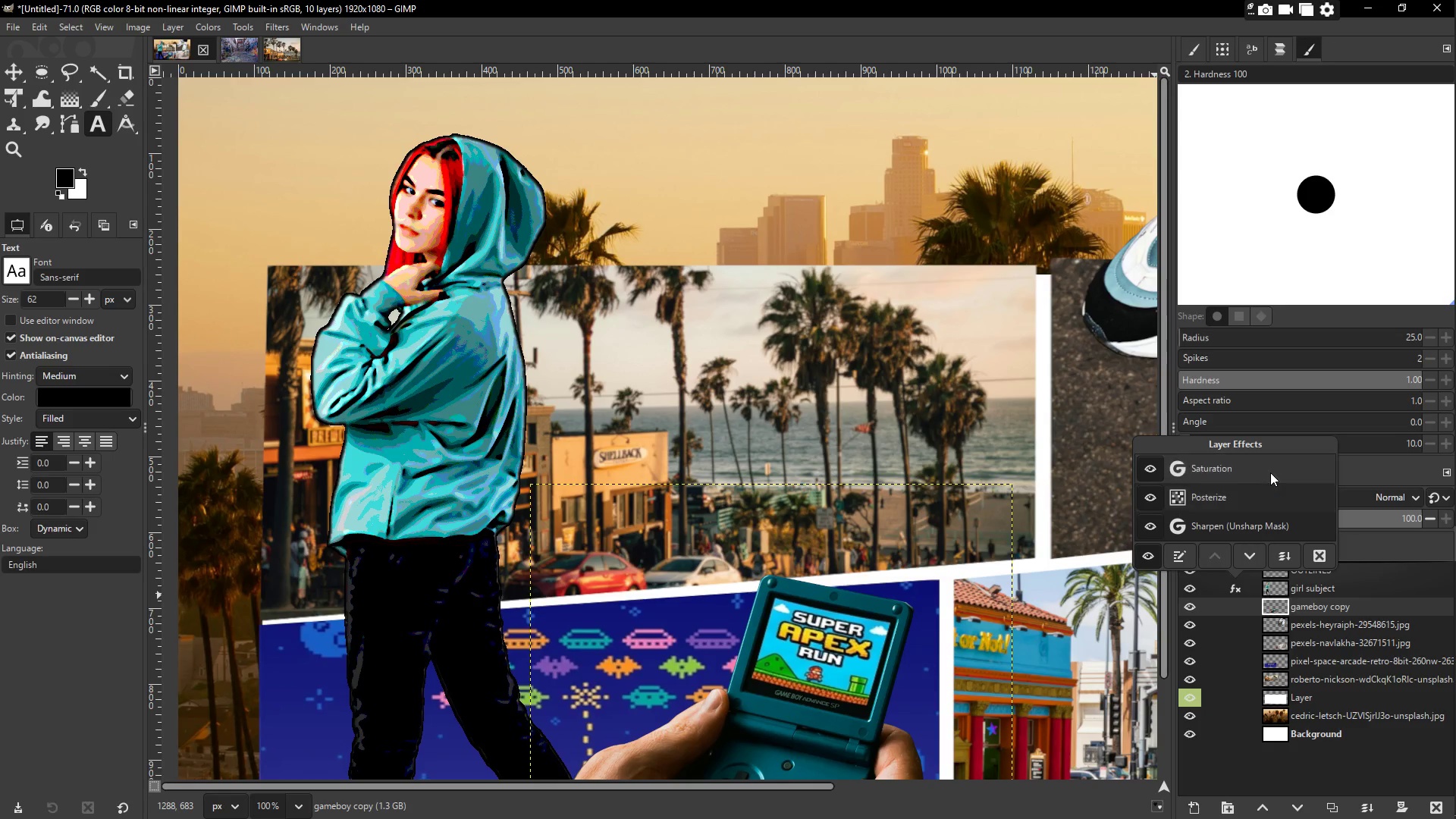 
hold_key(key=ShiftLeft, duration=1.34)
left_click([1272, 493])
 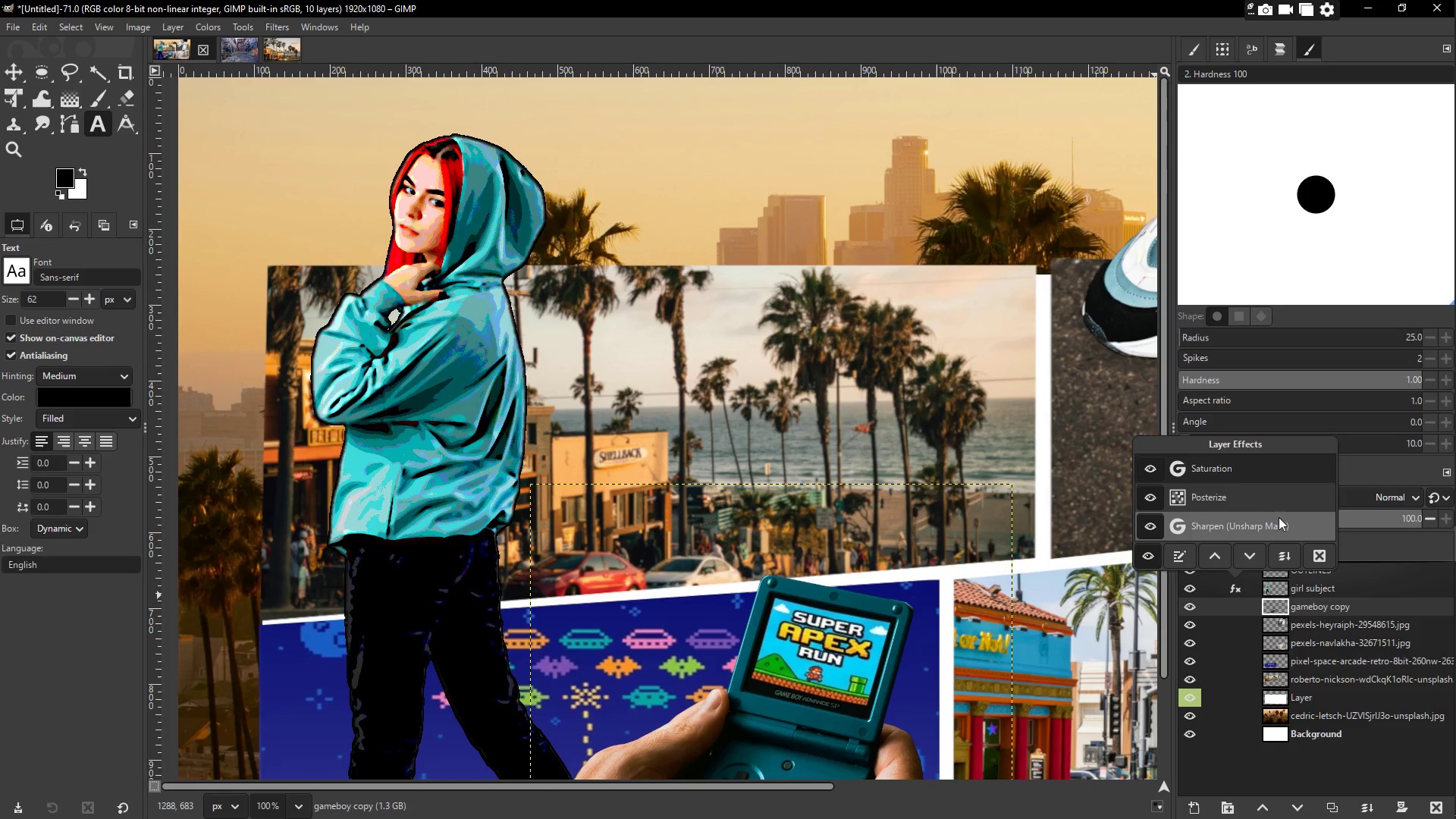 
left_click([1281, 522])
 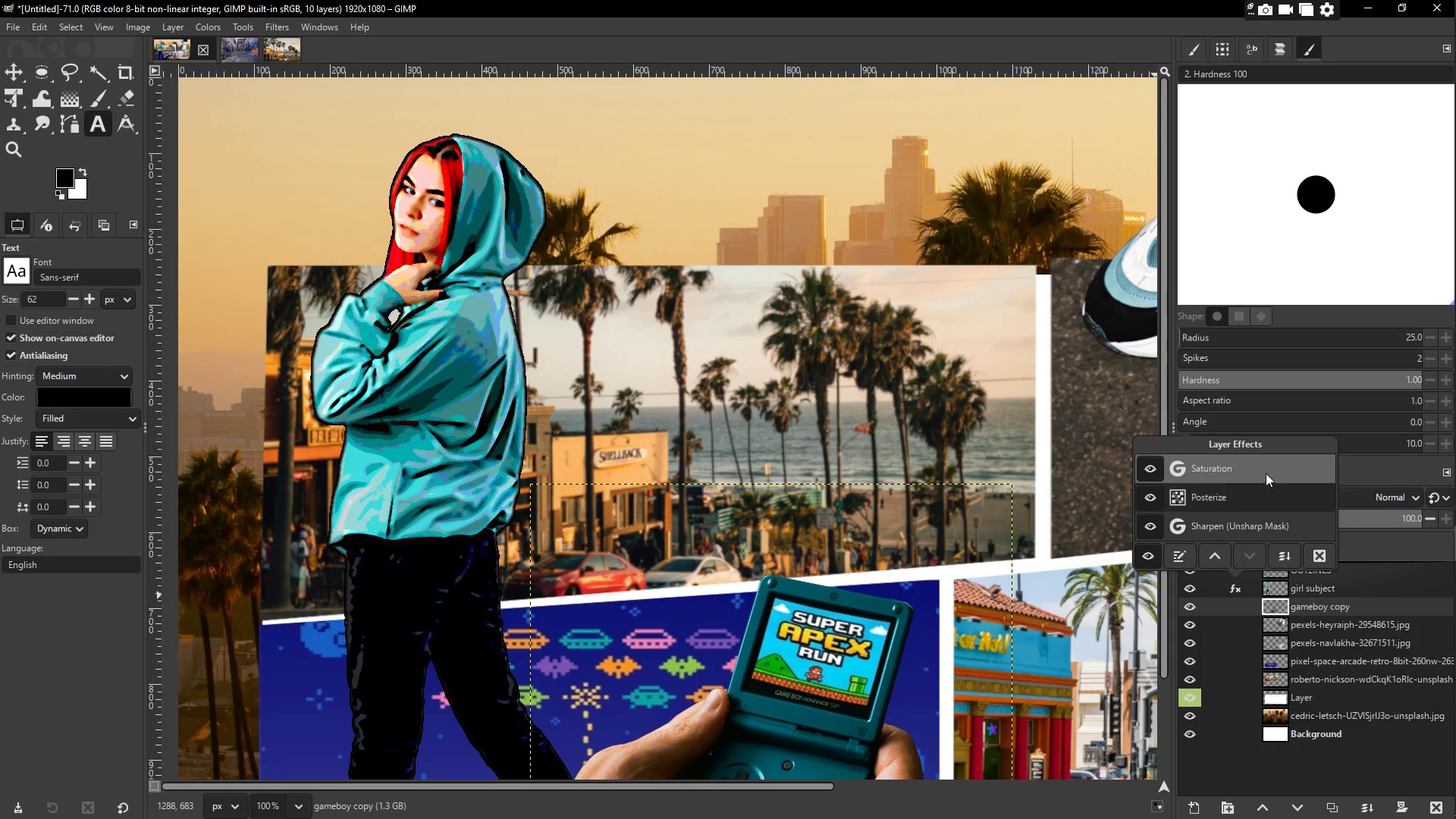 
hold_key(key=ShiftLeft, duration=0.31)
 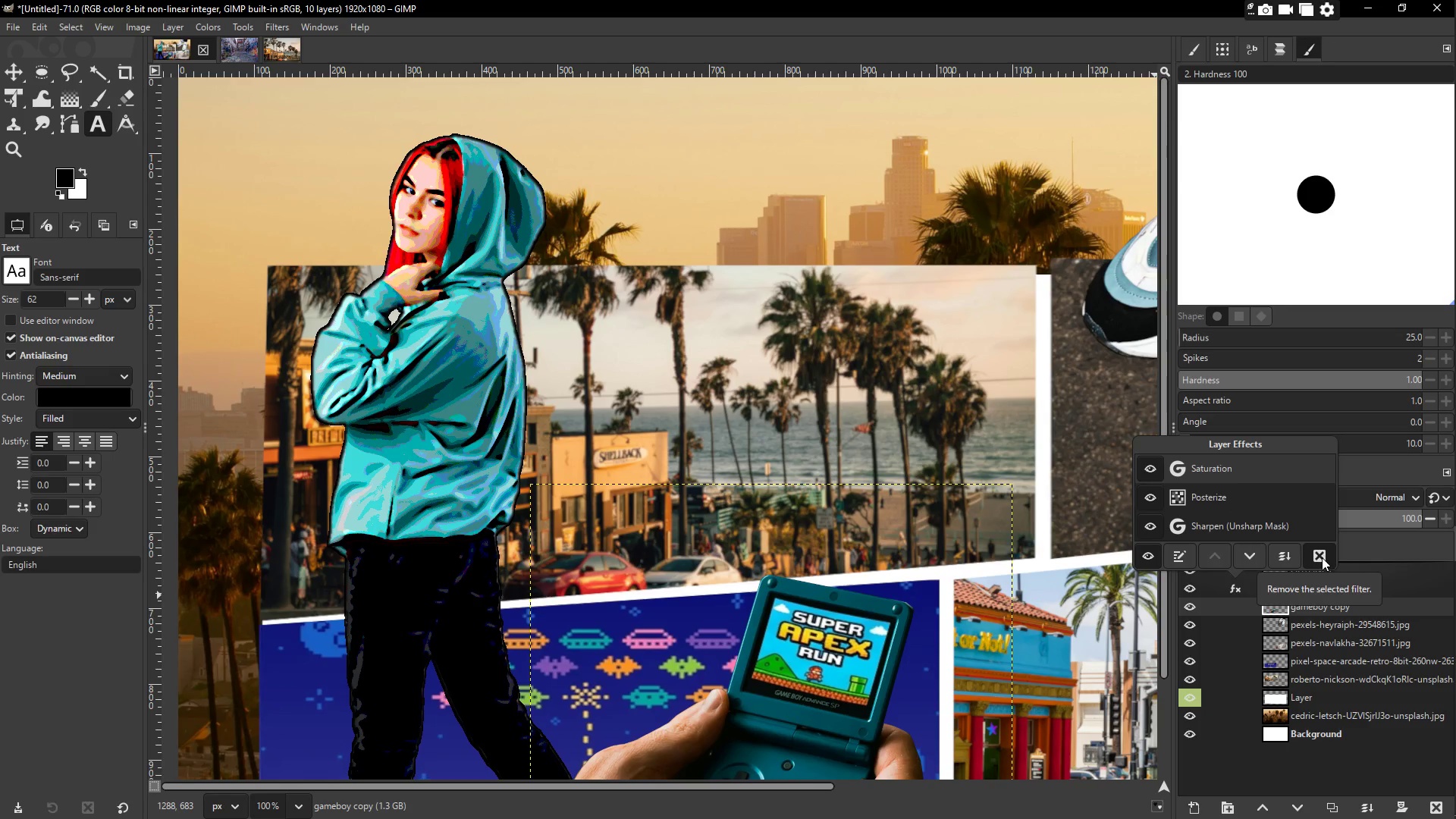 
left_click([1261, 762])
 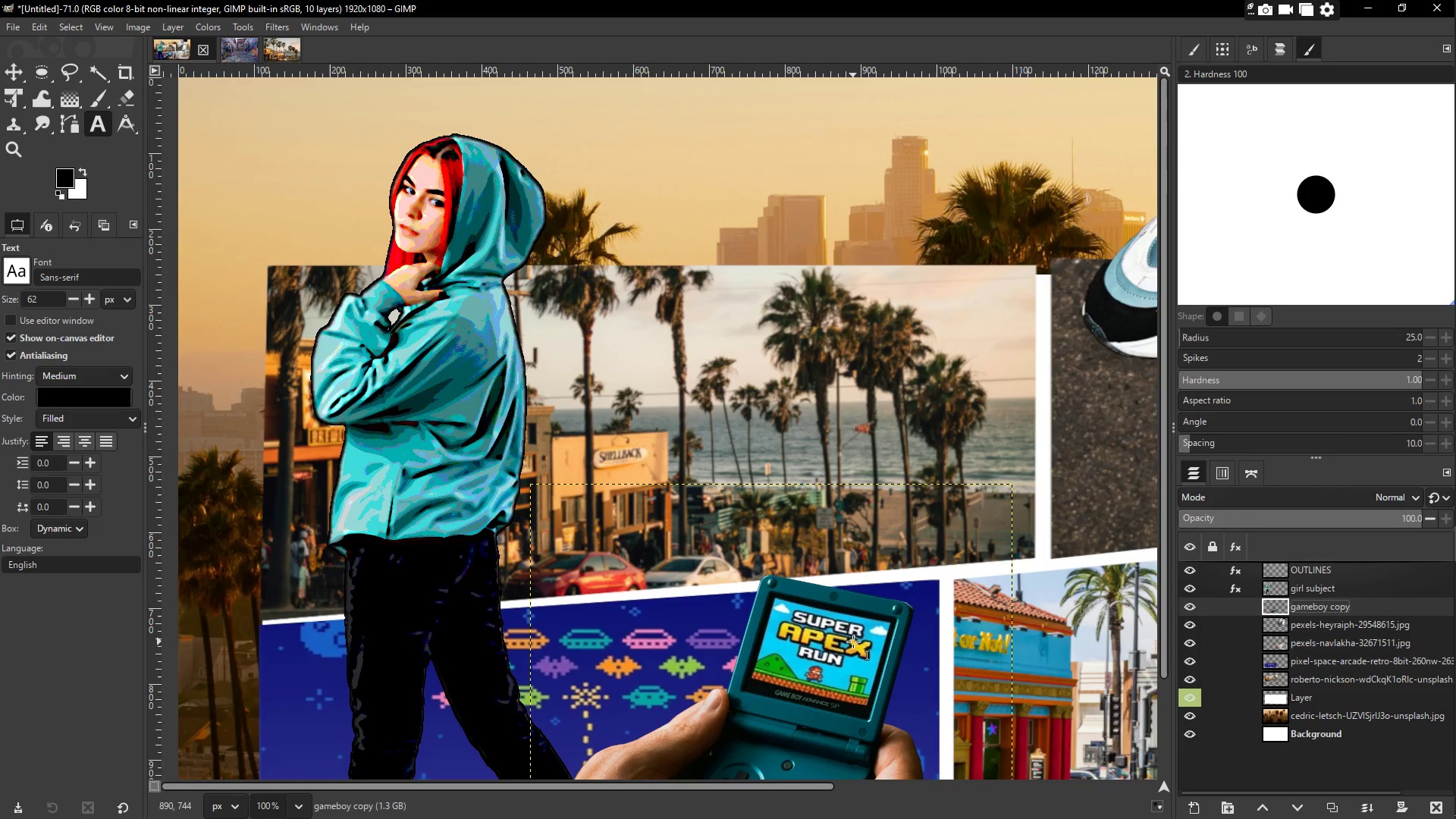 
wait(5.3)
 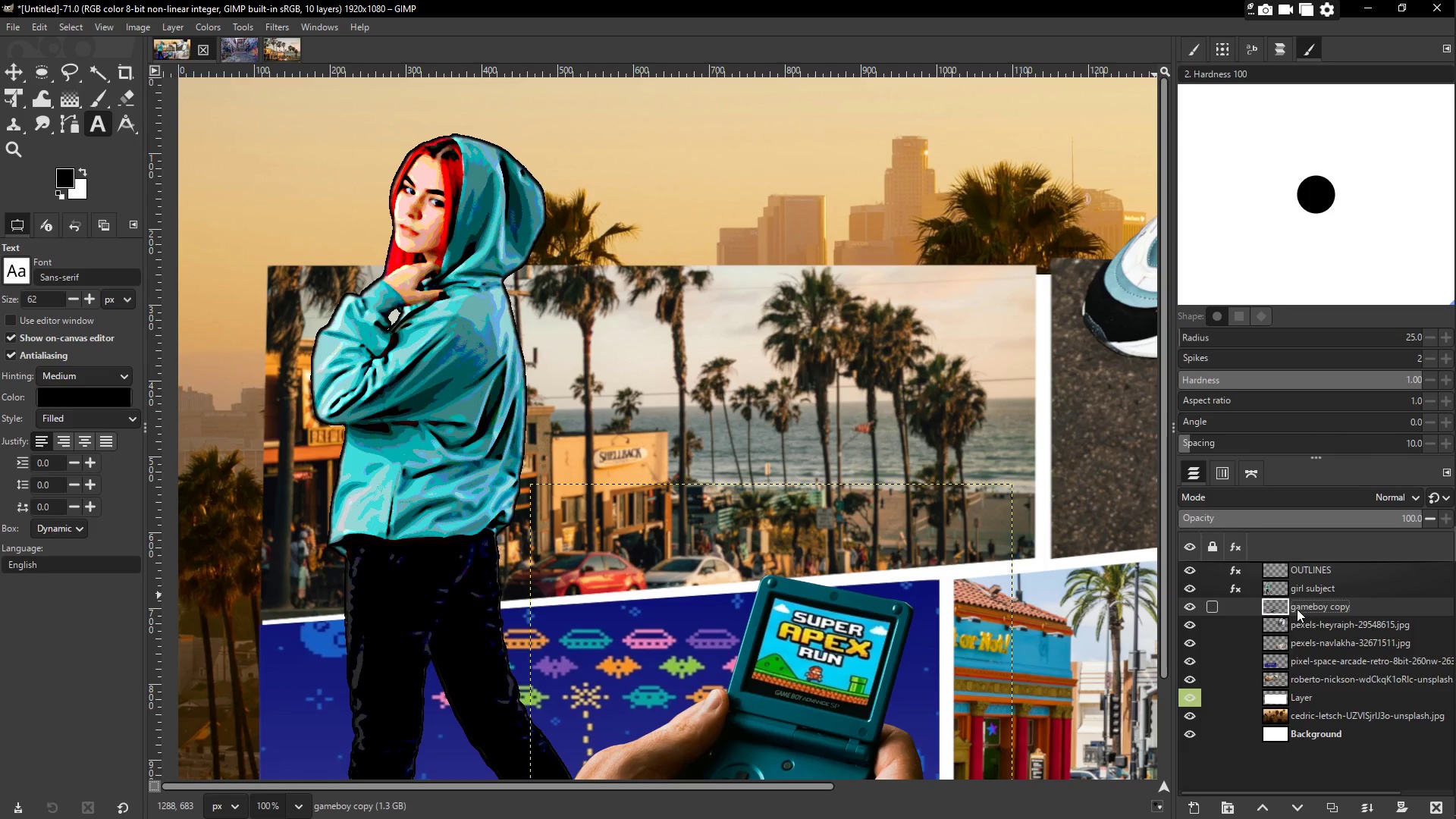 
scroll: coordinate [825, 662], scroll_direction: down, amount: 3.0
 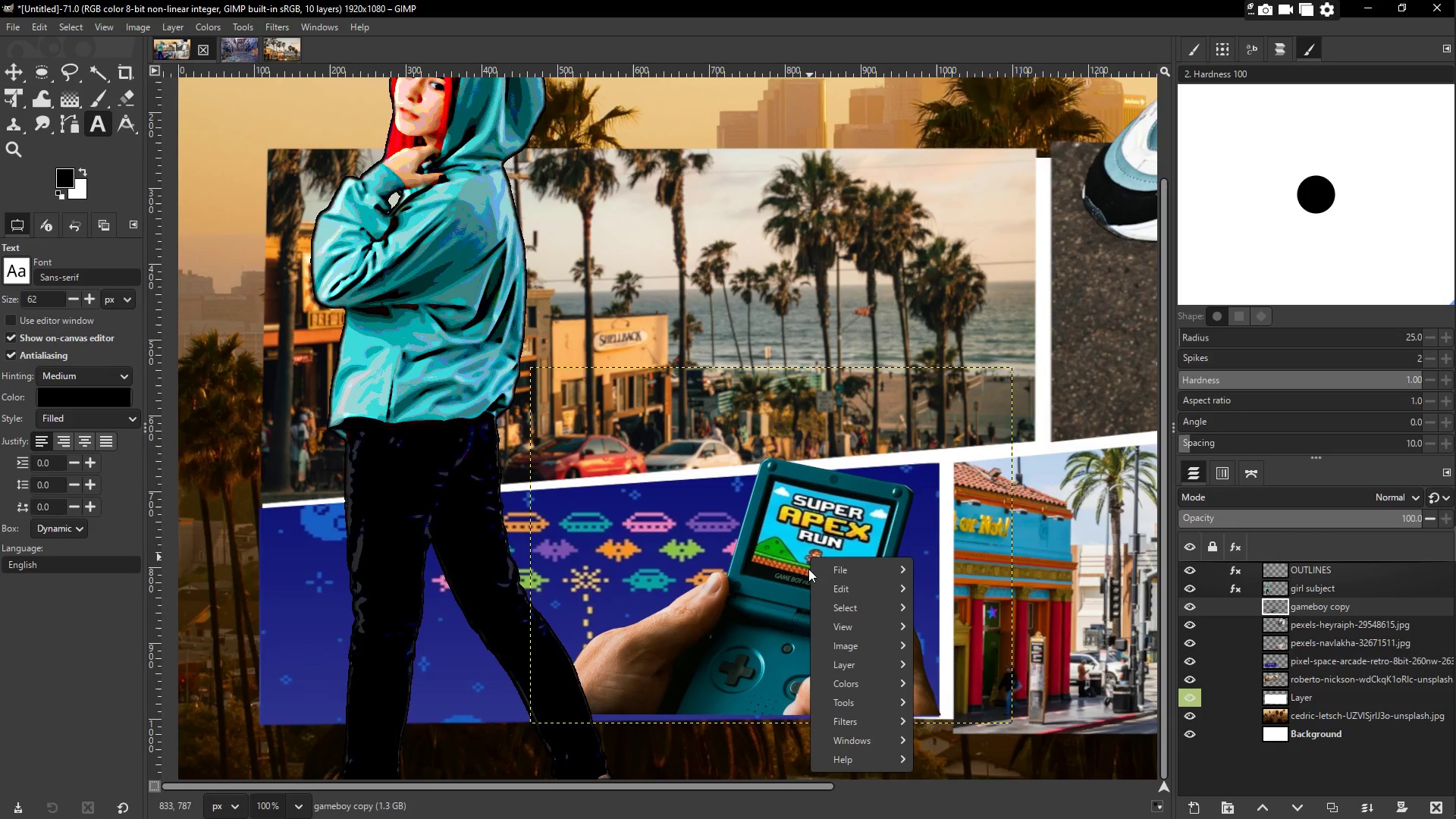 
left_click([813, 562])
 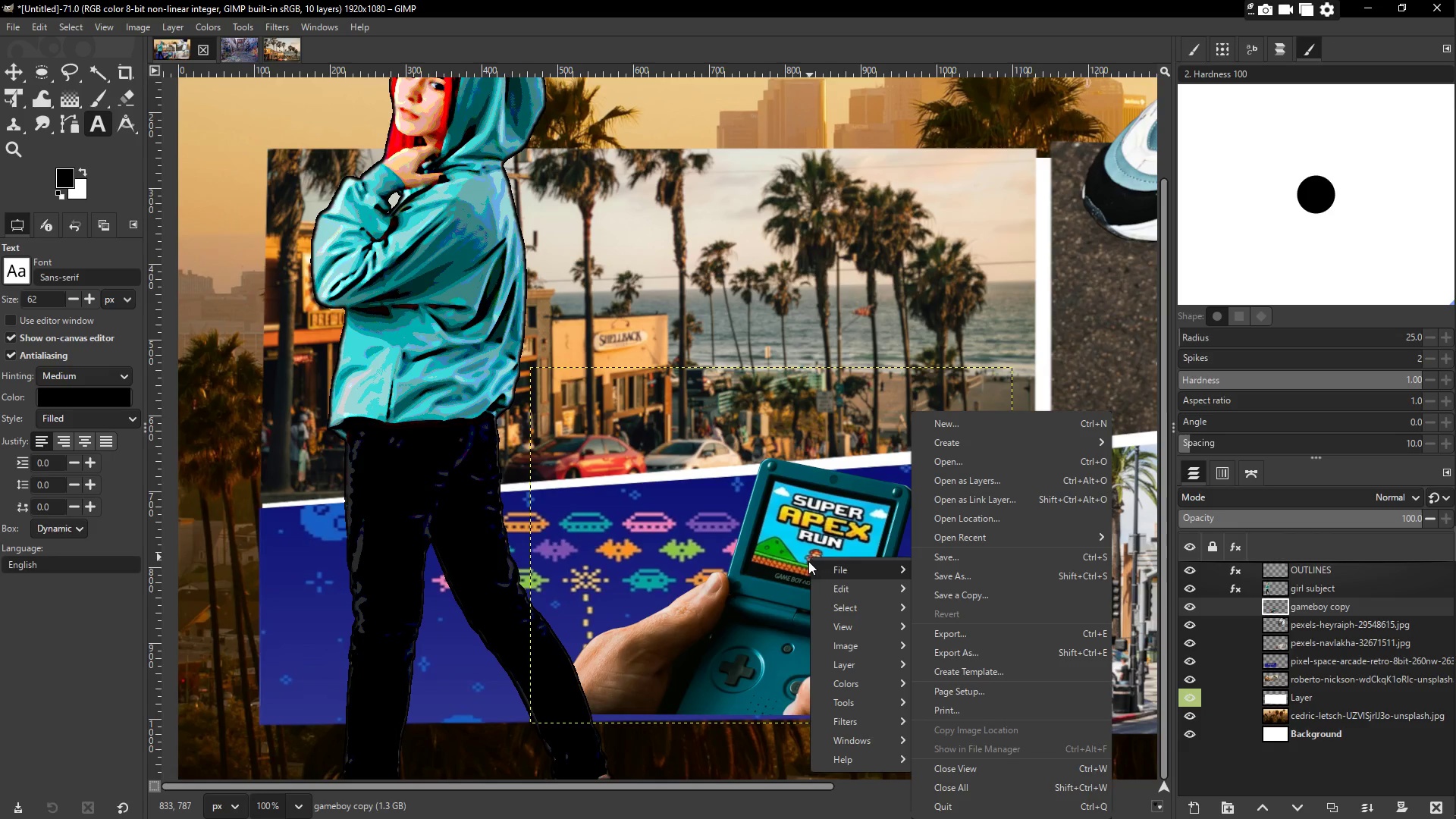 
left_click([797, 558])
 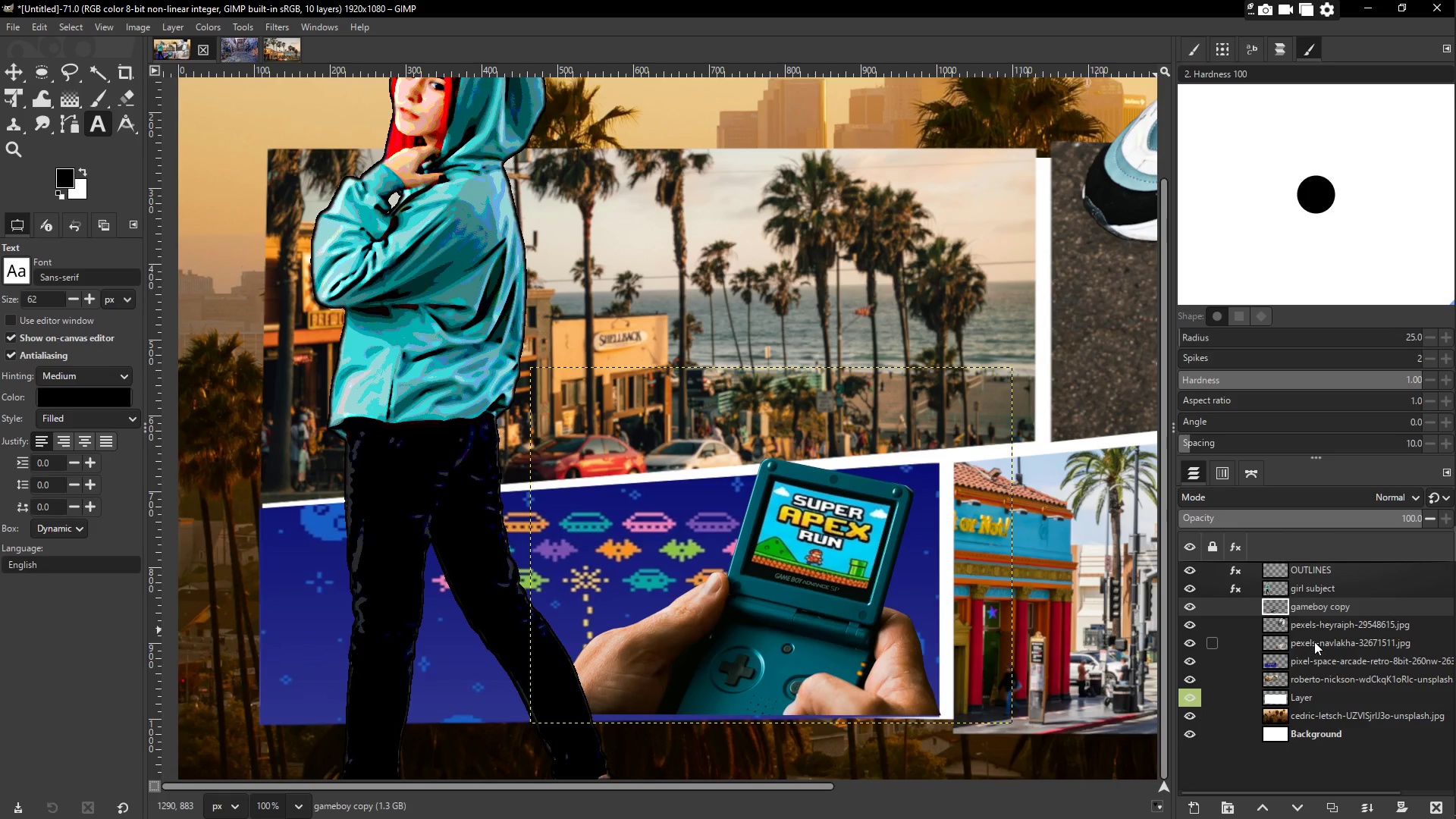 
double_click([1313, 678])
 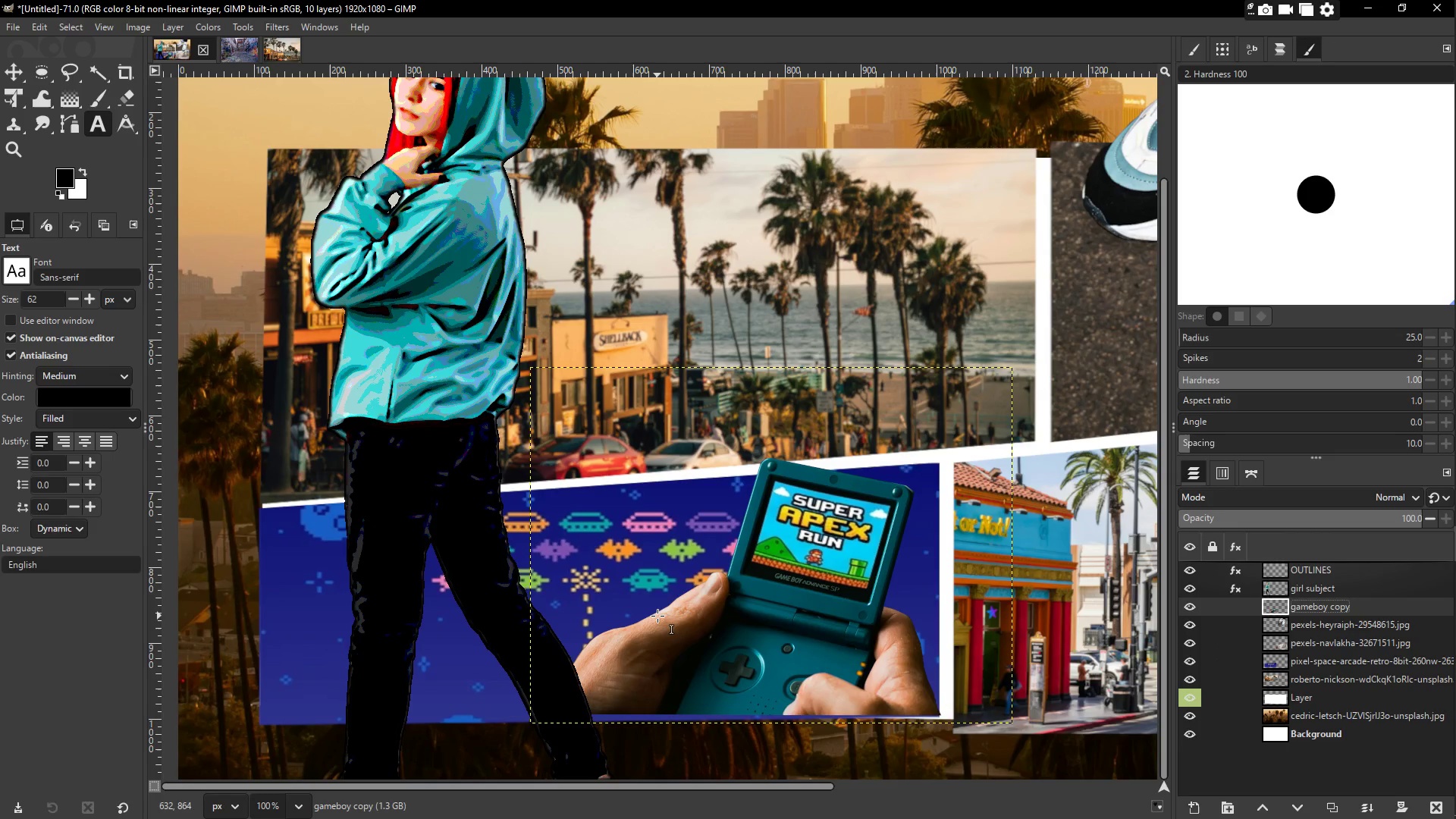 
wait(5.02)
 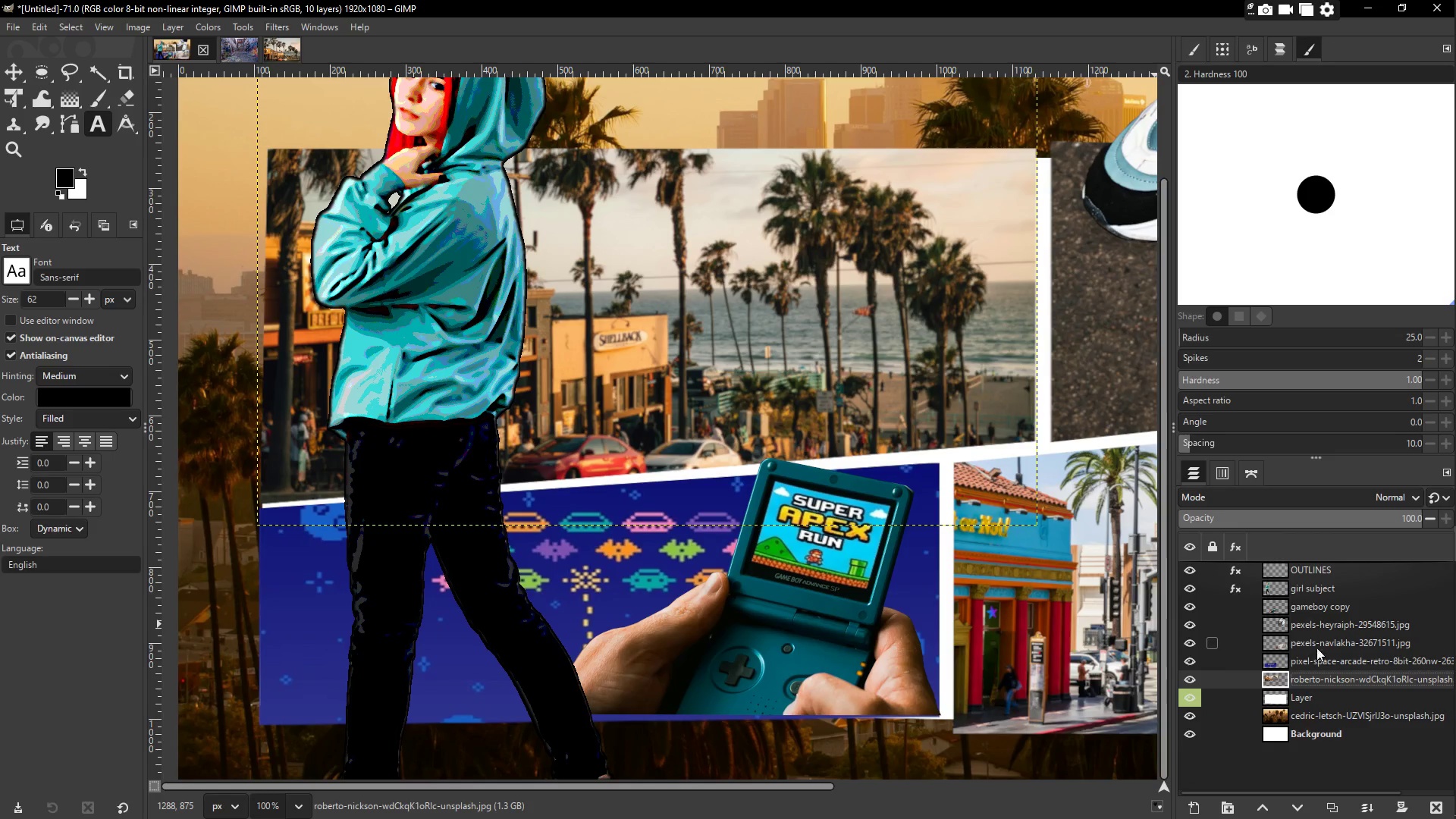 
key(Shift+S)
 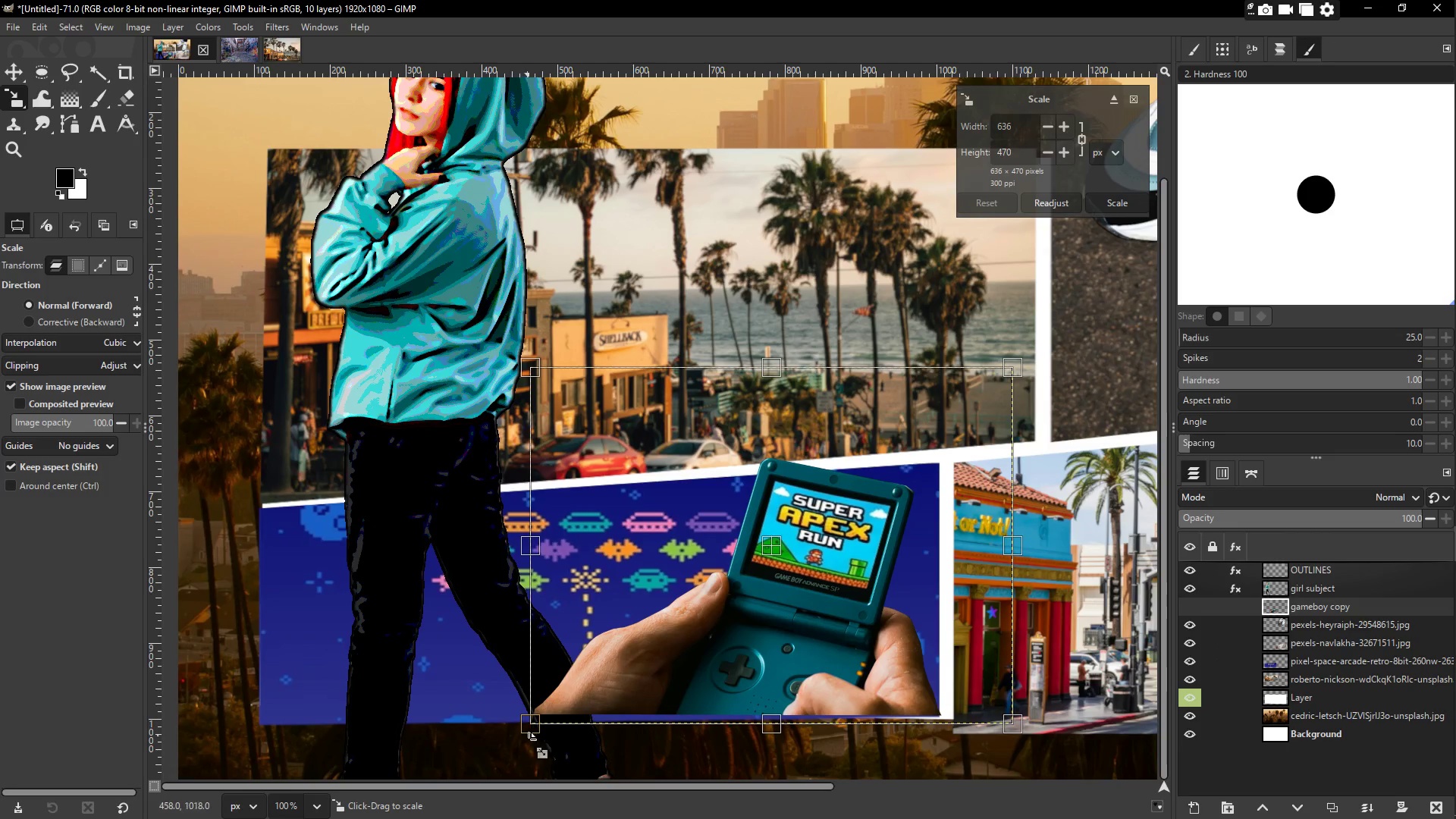 
left_click_drag(start_coordinate=[528, 730], to_coordinate=[515, 737])
 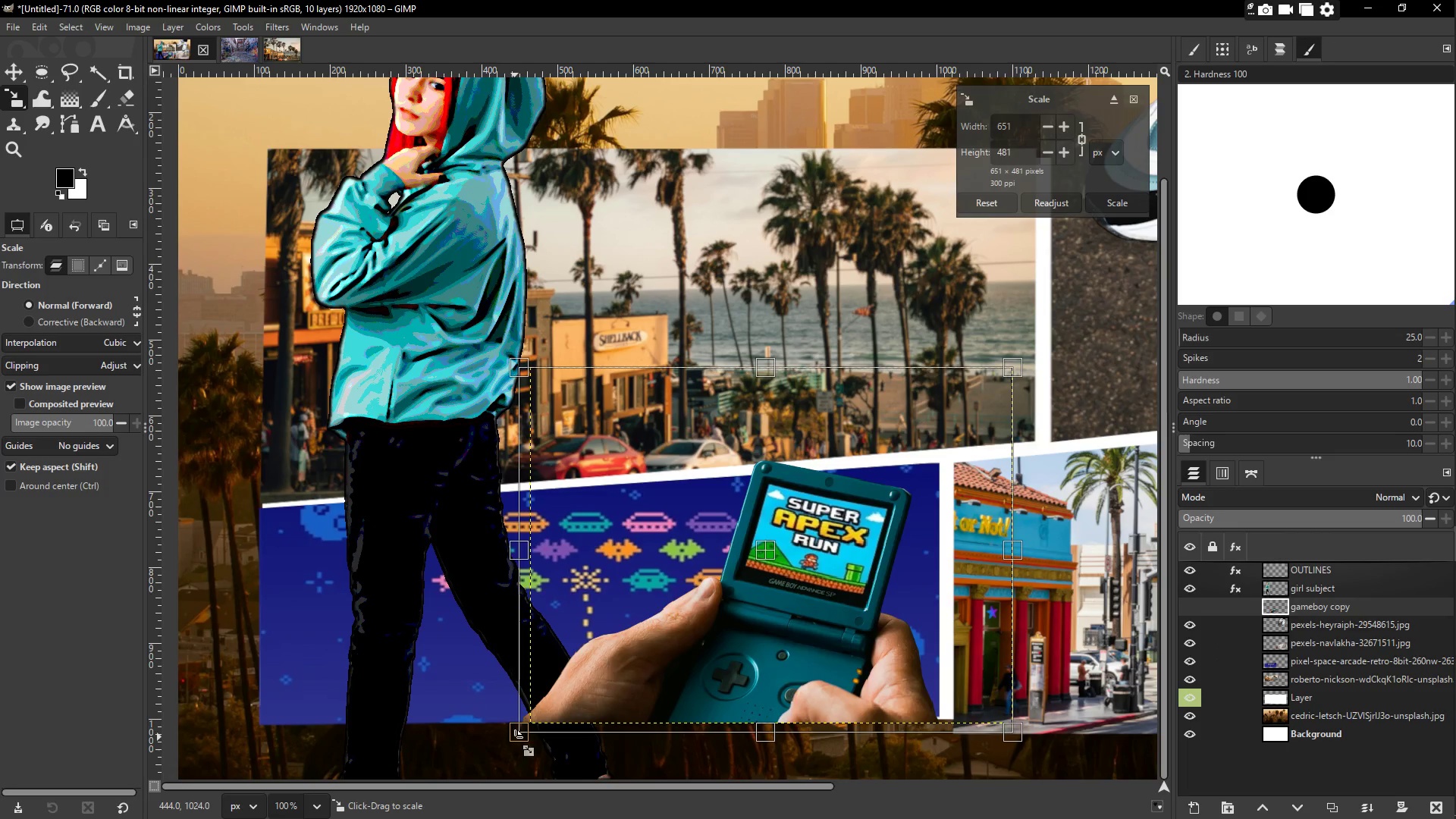 
key(Enter)
 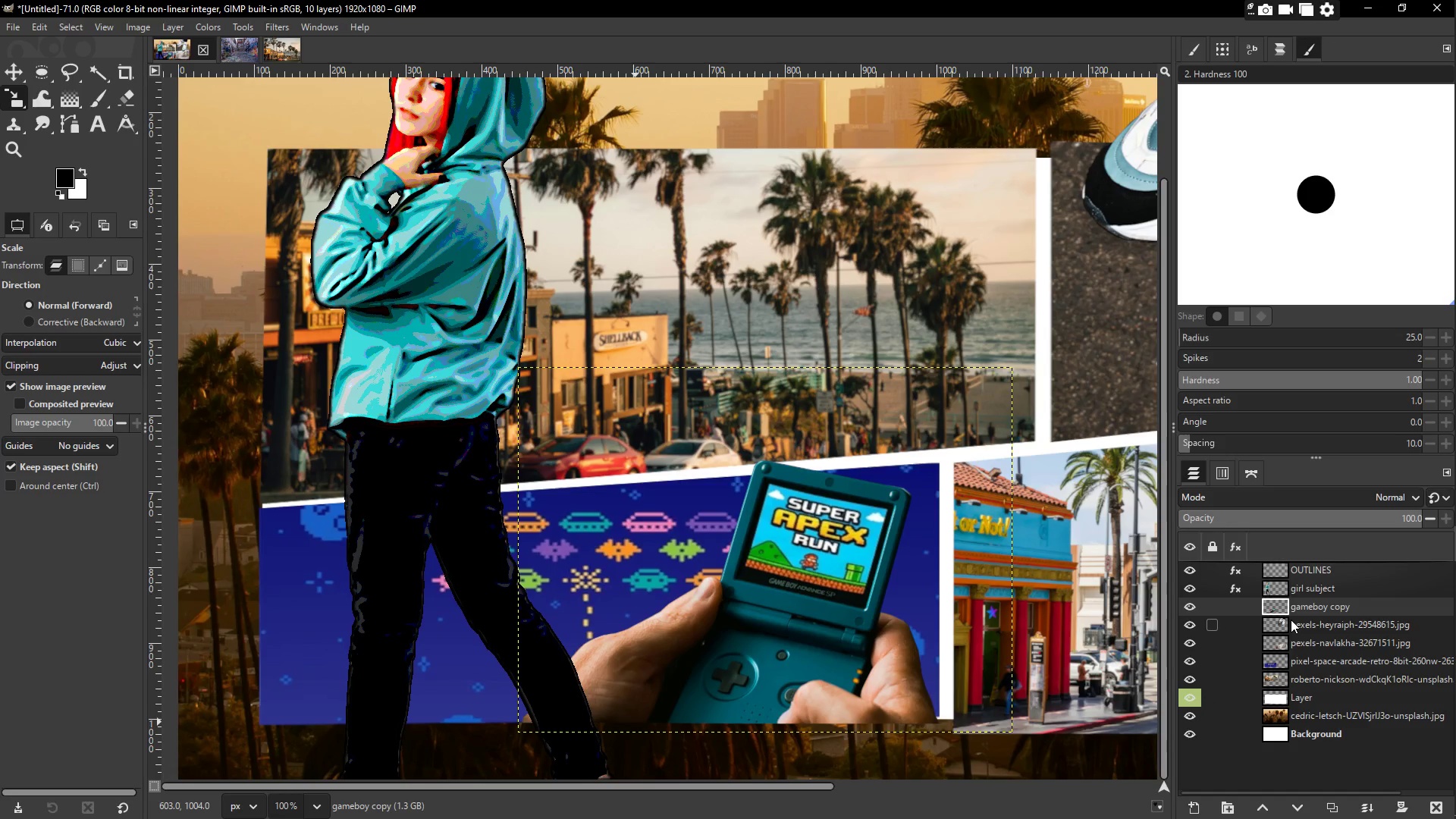 
scroll: coordinate [1351, 642], scroll_direction: up, amount: 1.0
 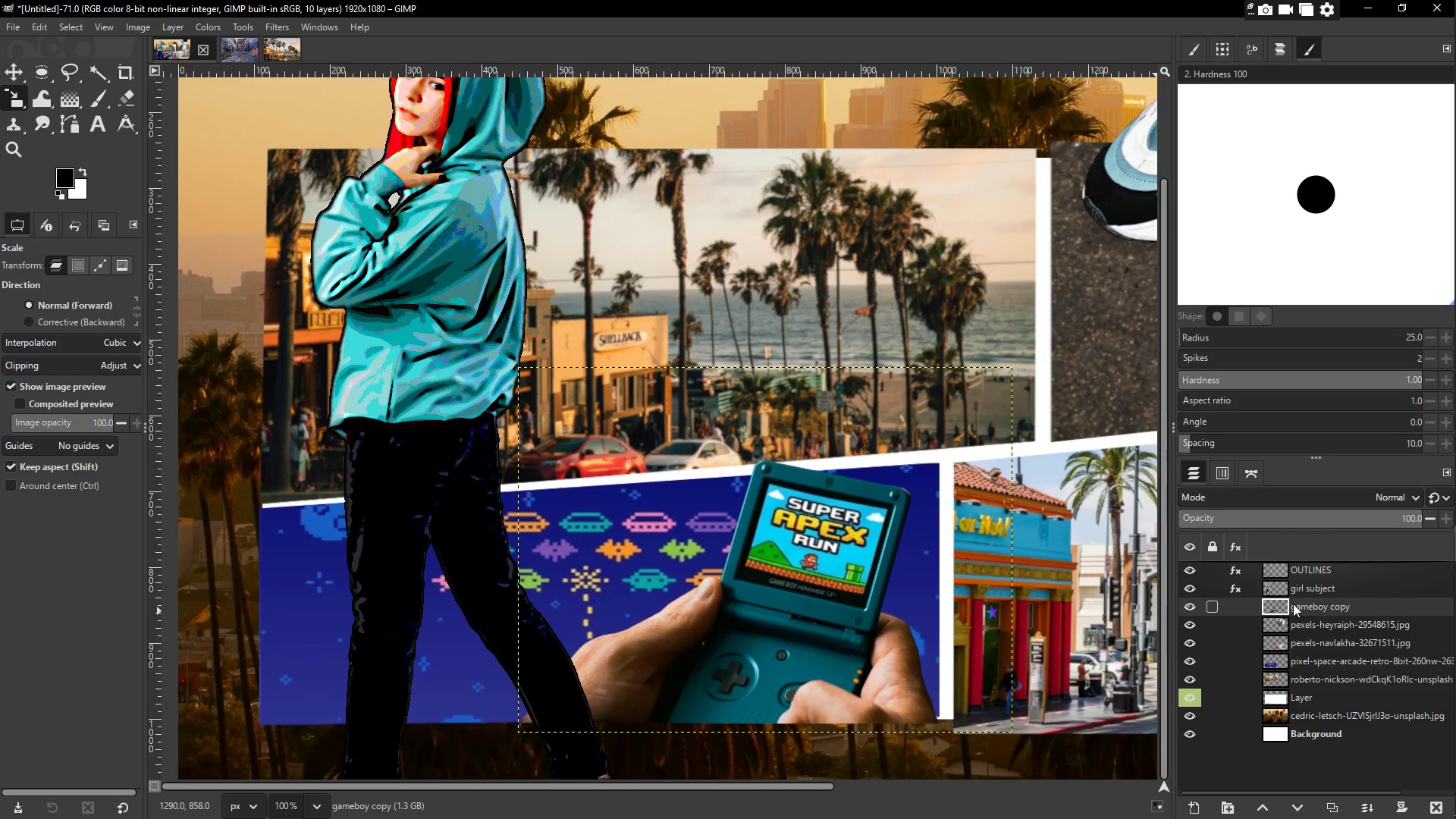 
wait(5.92)
 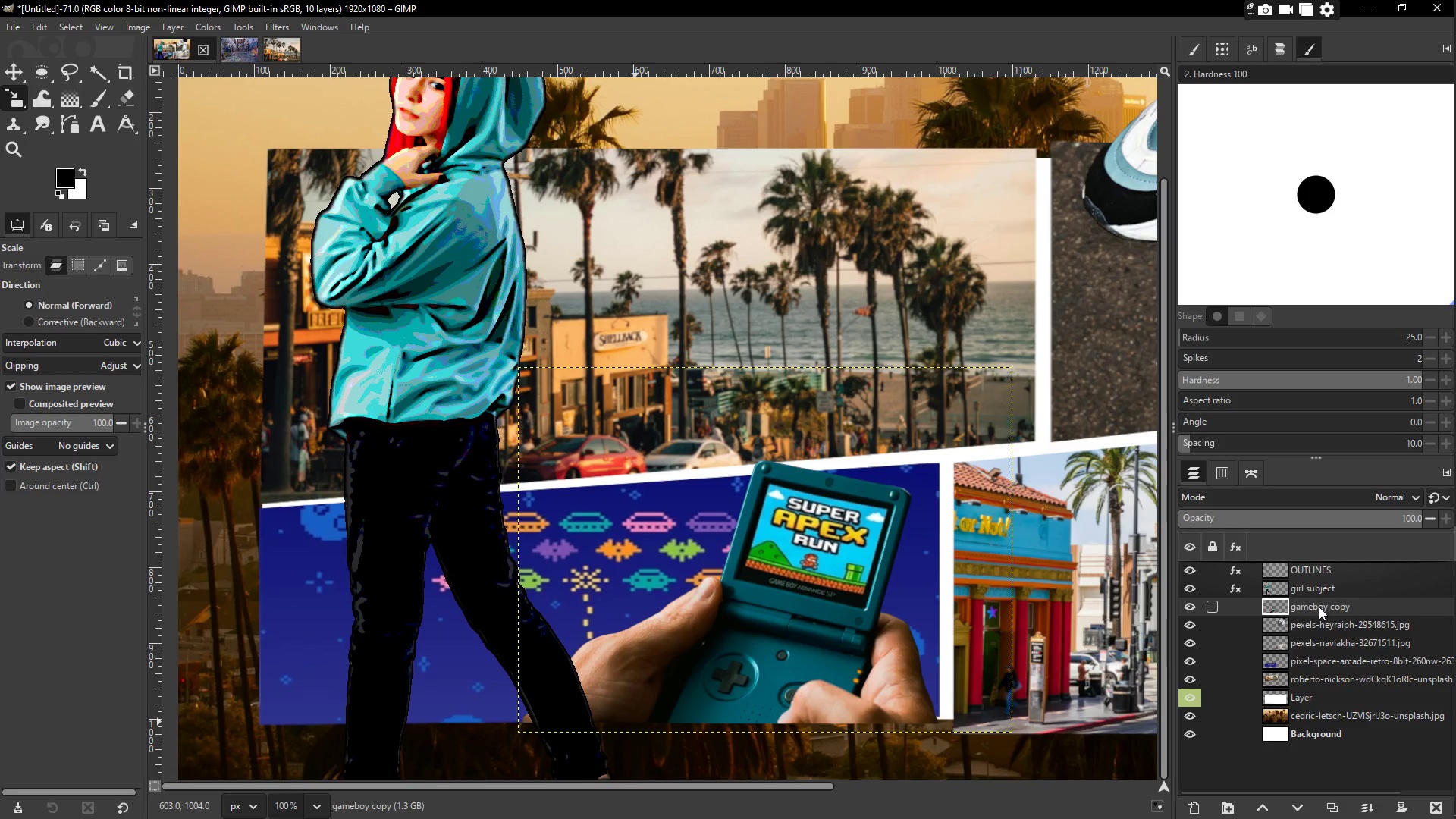 
left_click([123, 25])
 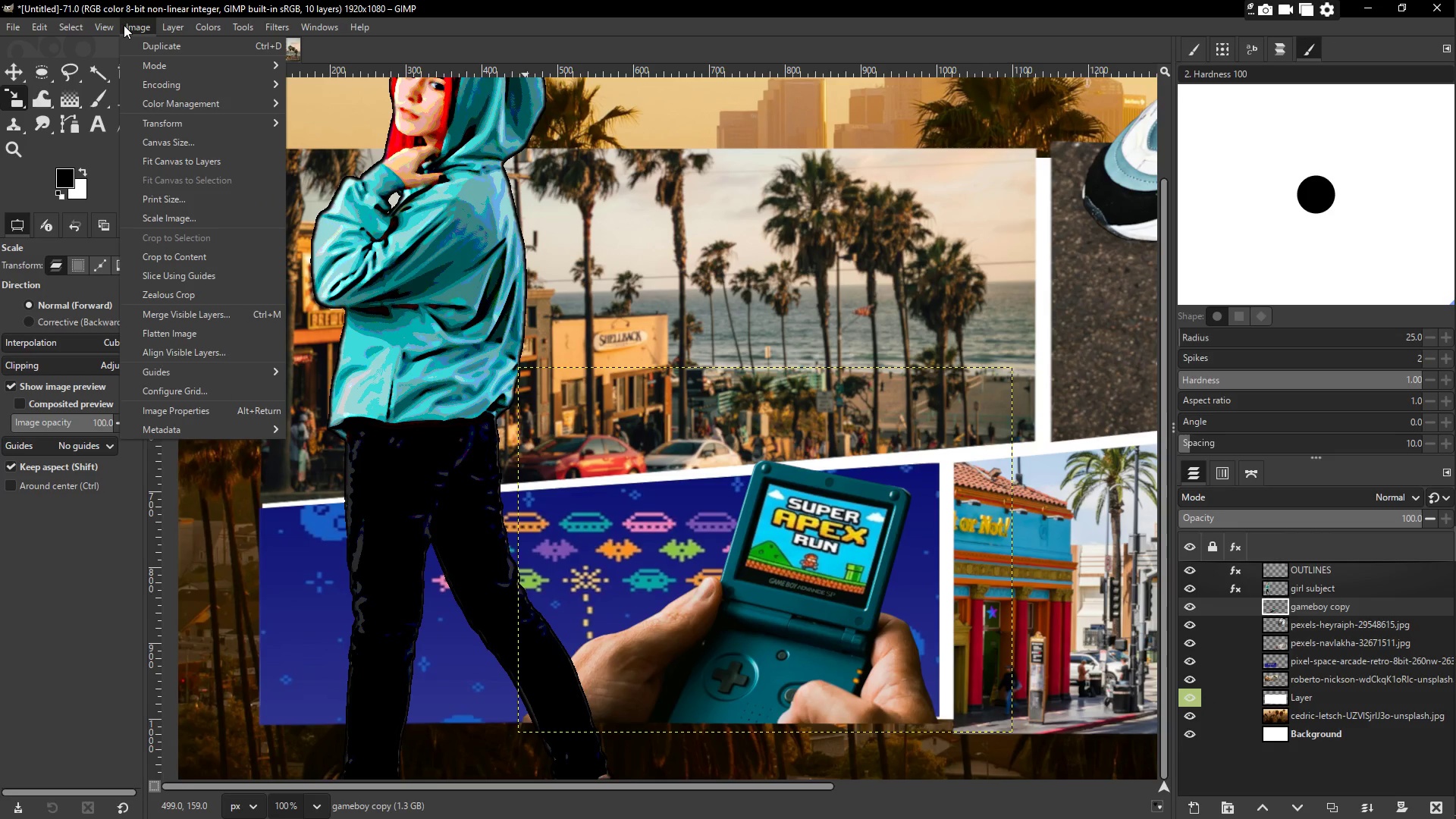 
left_click([124, 25])
 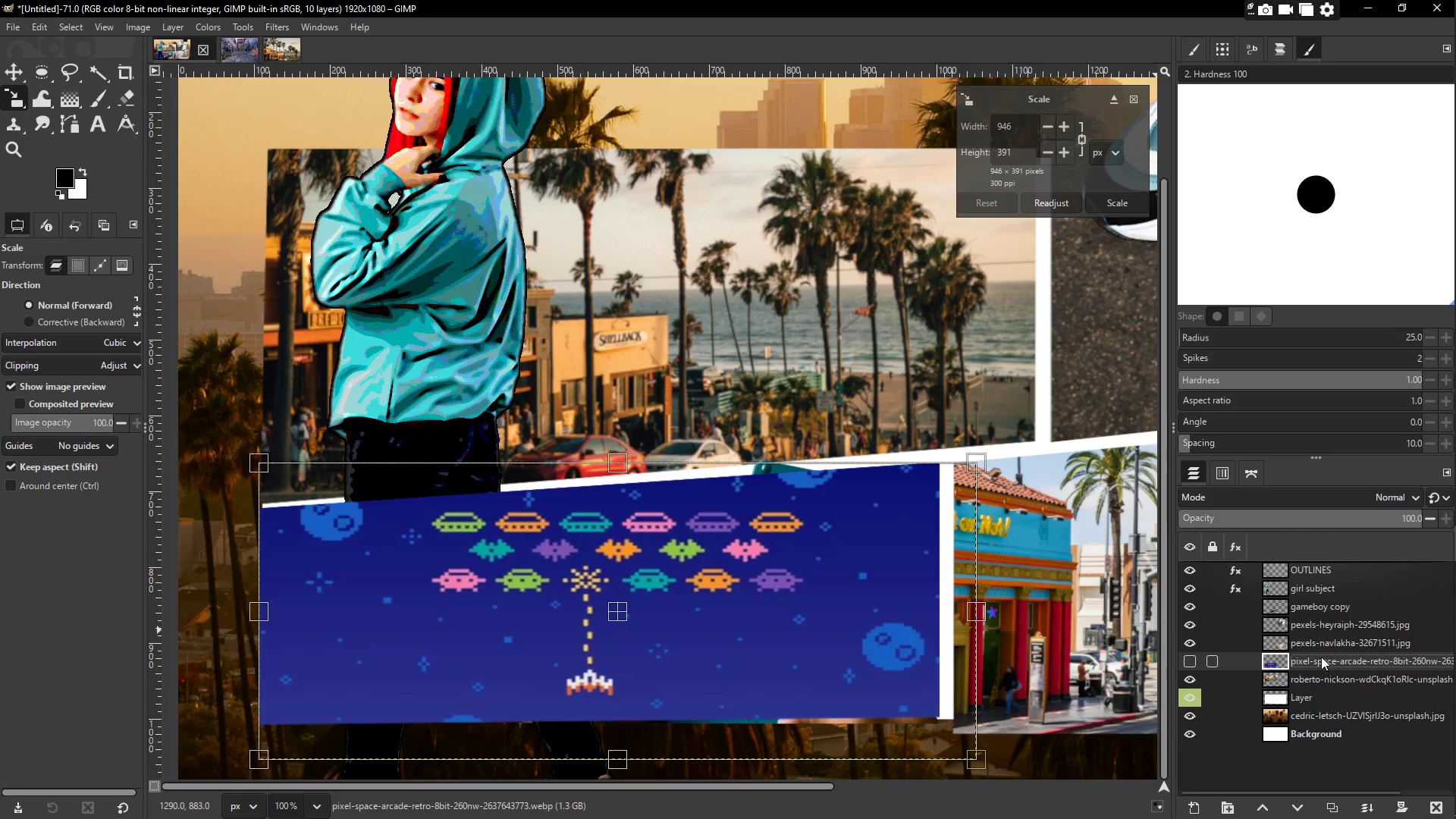 
wait(5.05)
 